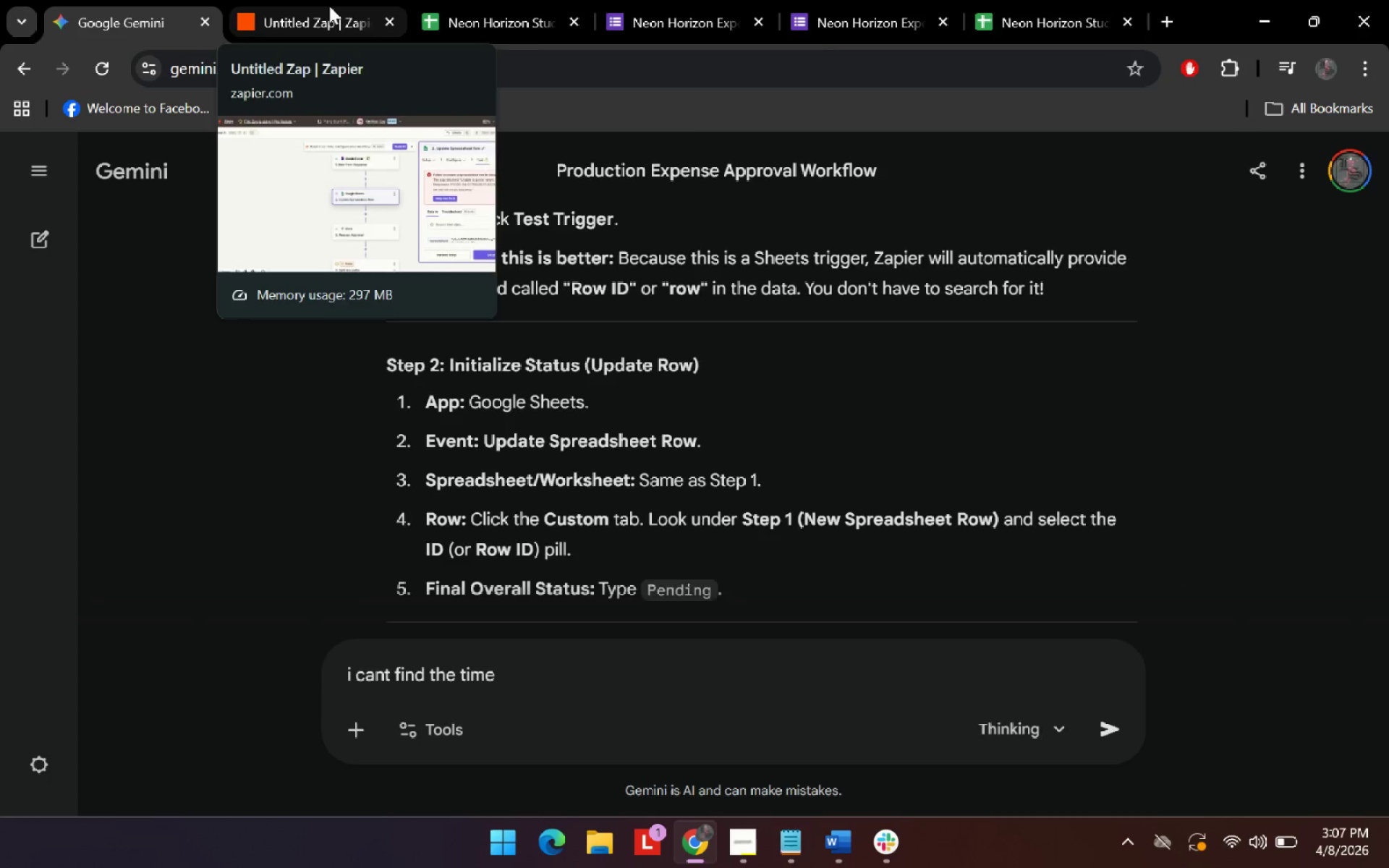 
left_click([329, 6])
 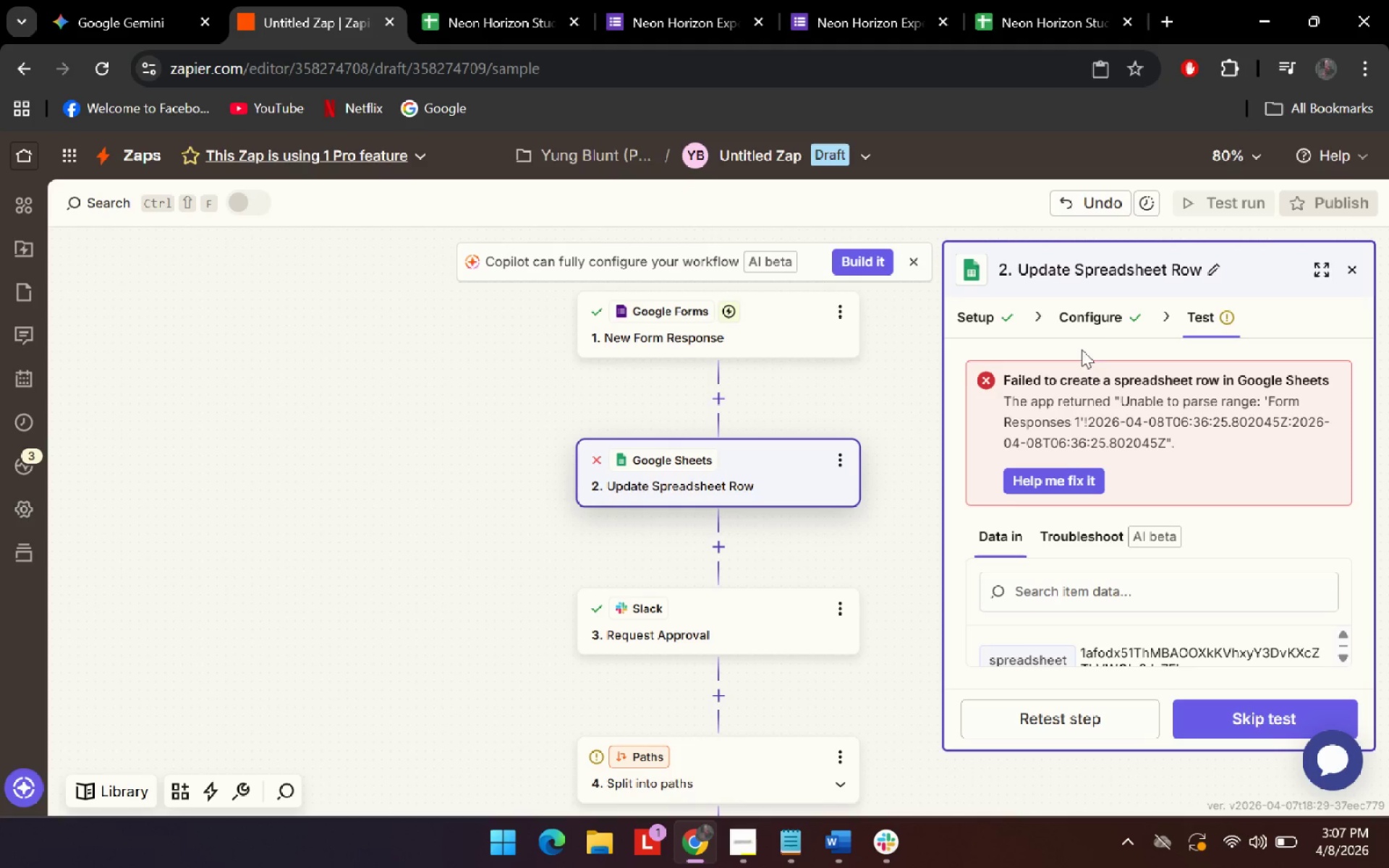 
left_click([1108, 317])
 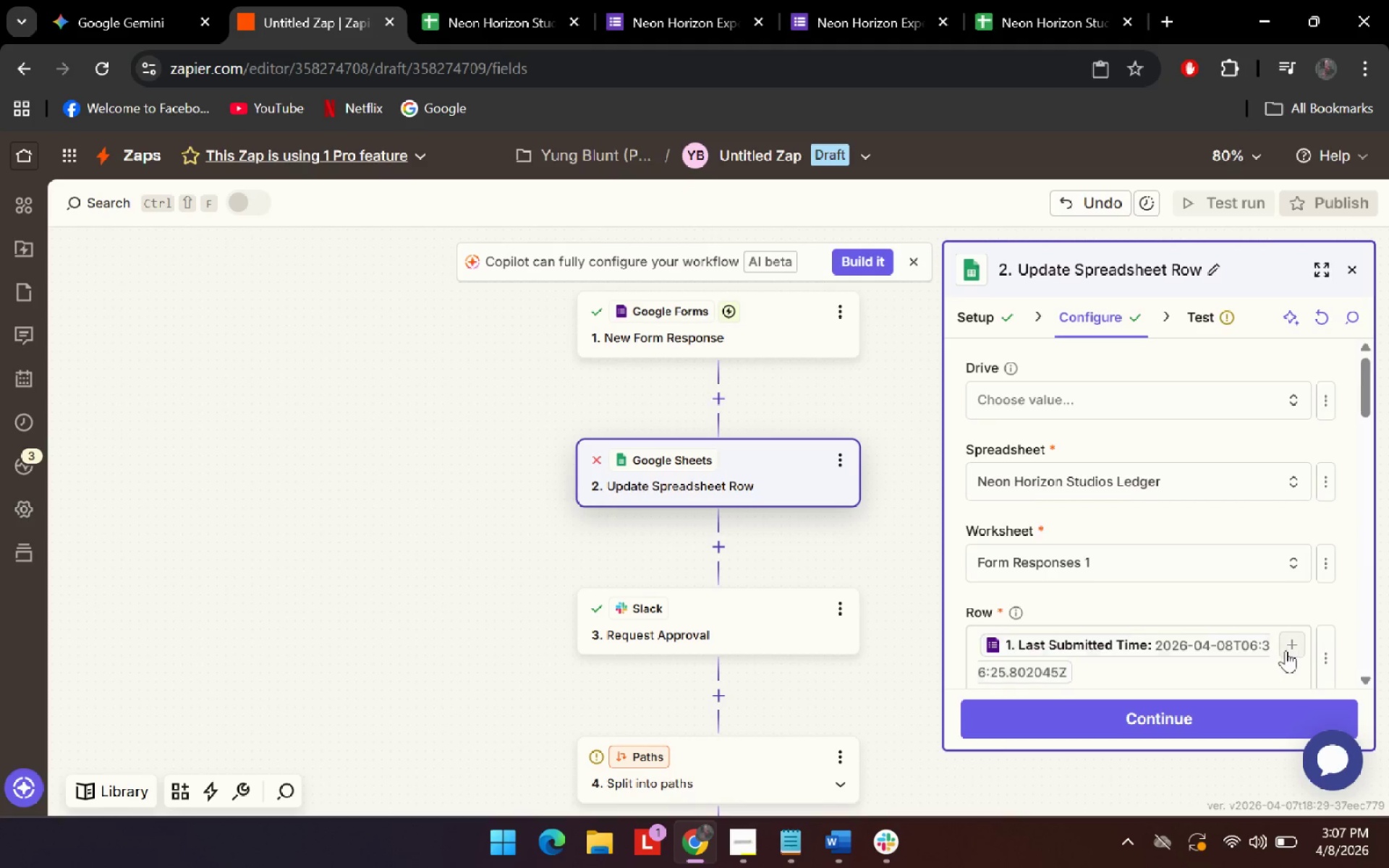 
left_click([1267, 668])
 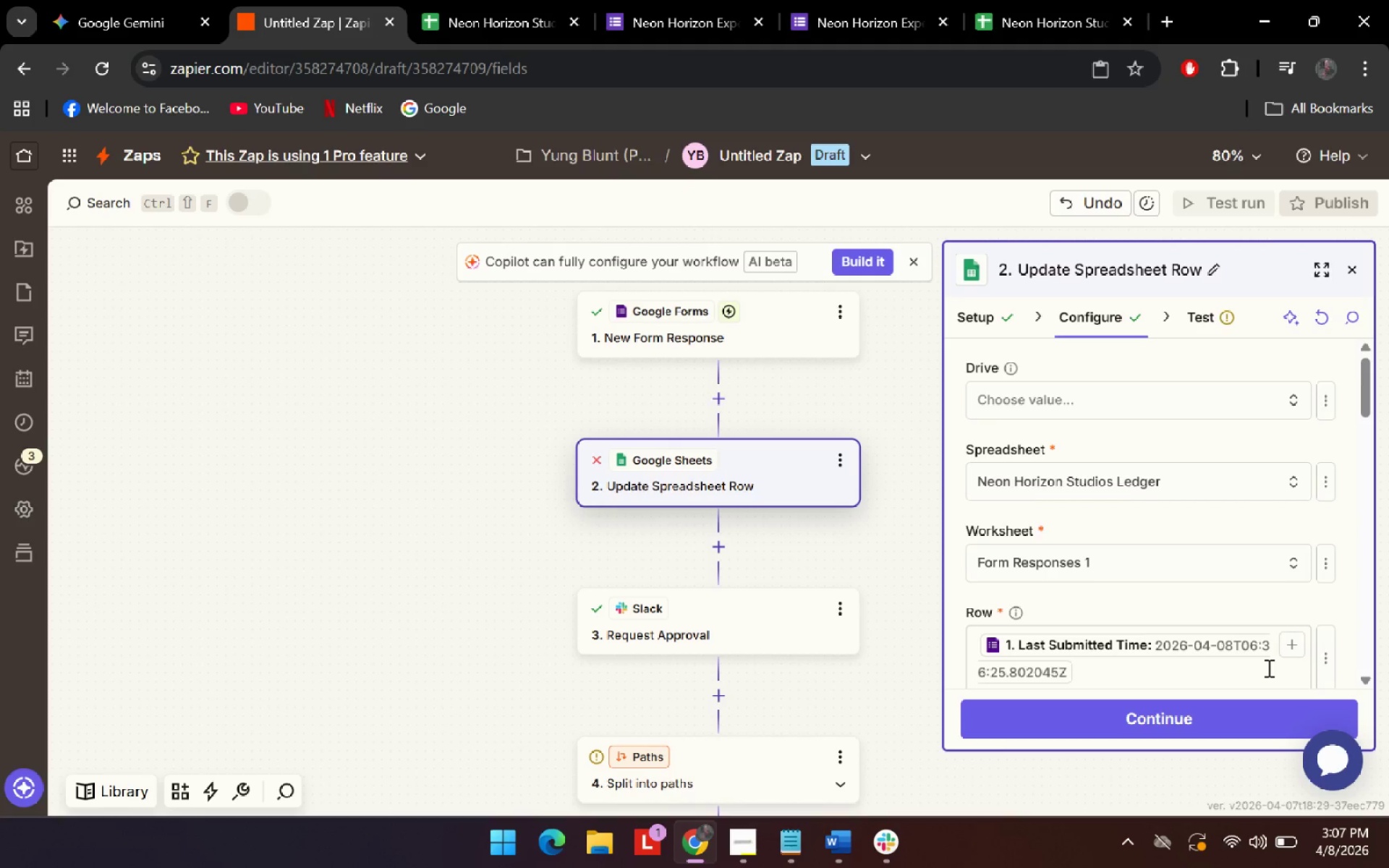 
key(Backslash)
 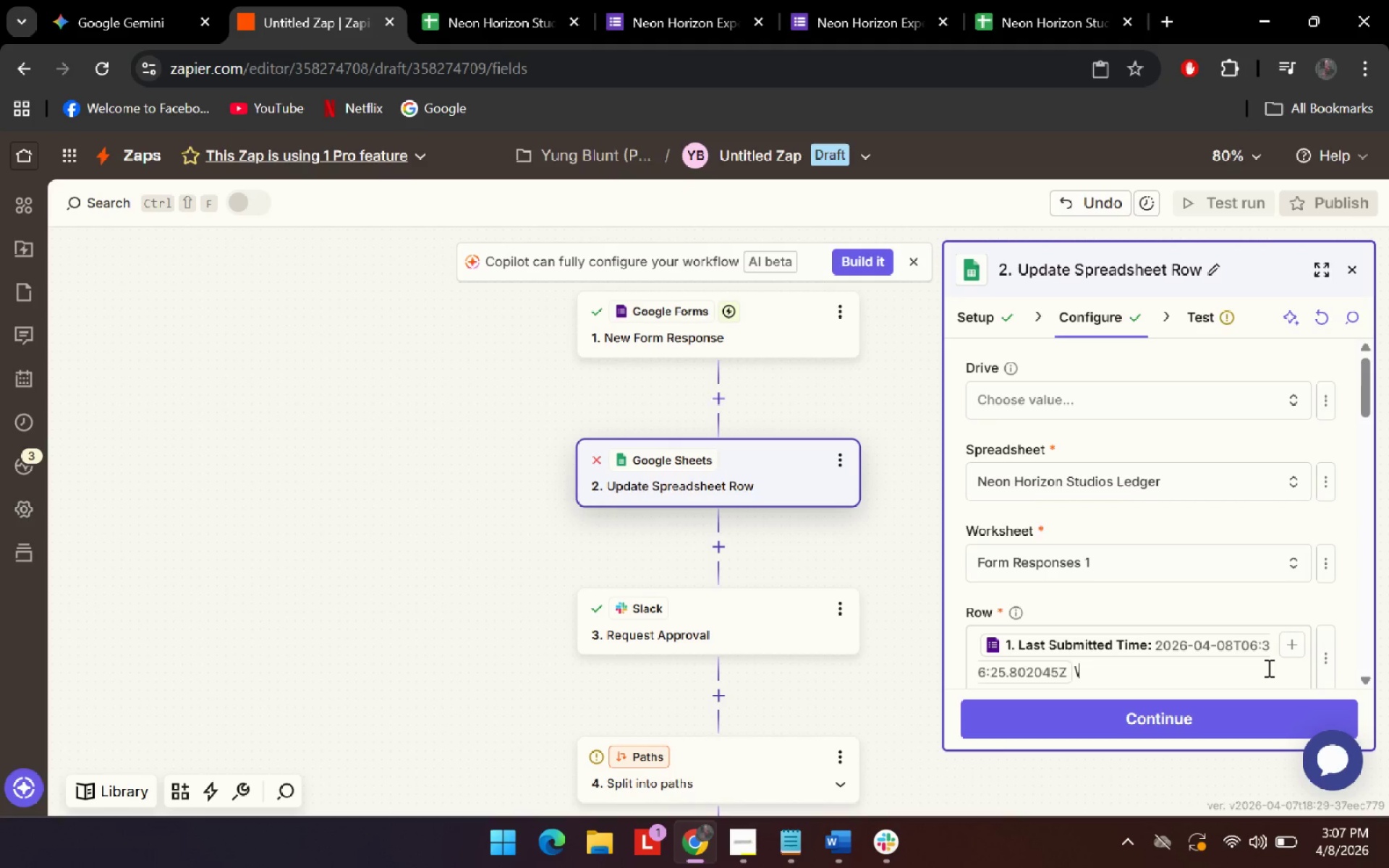 
key(Backspace)
 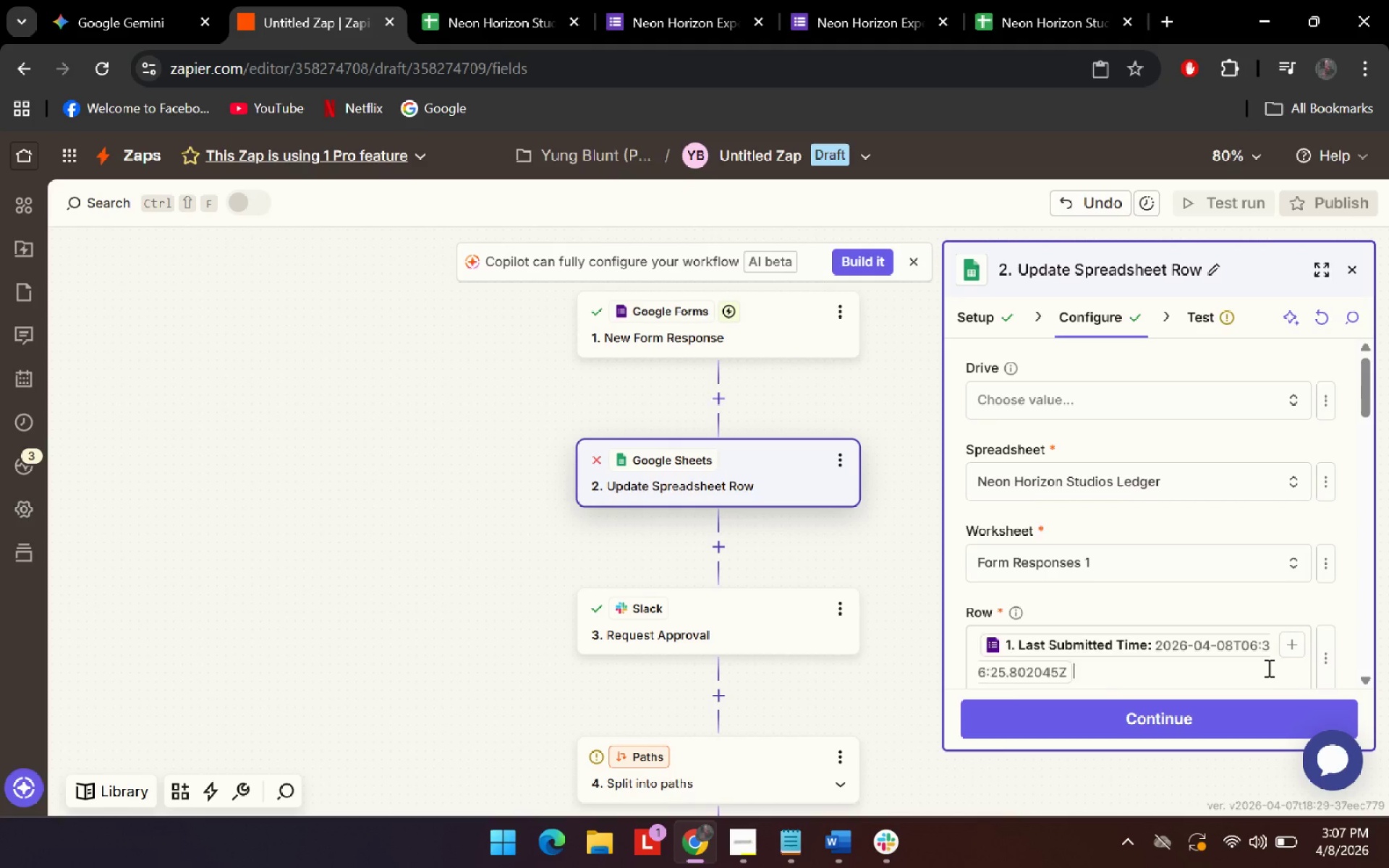 
key(Backspace)
 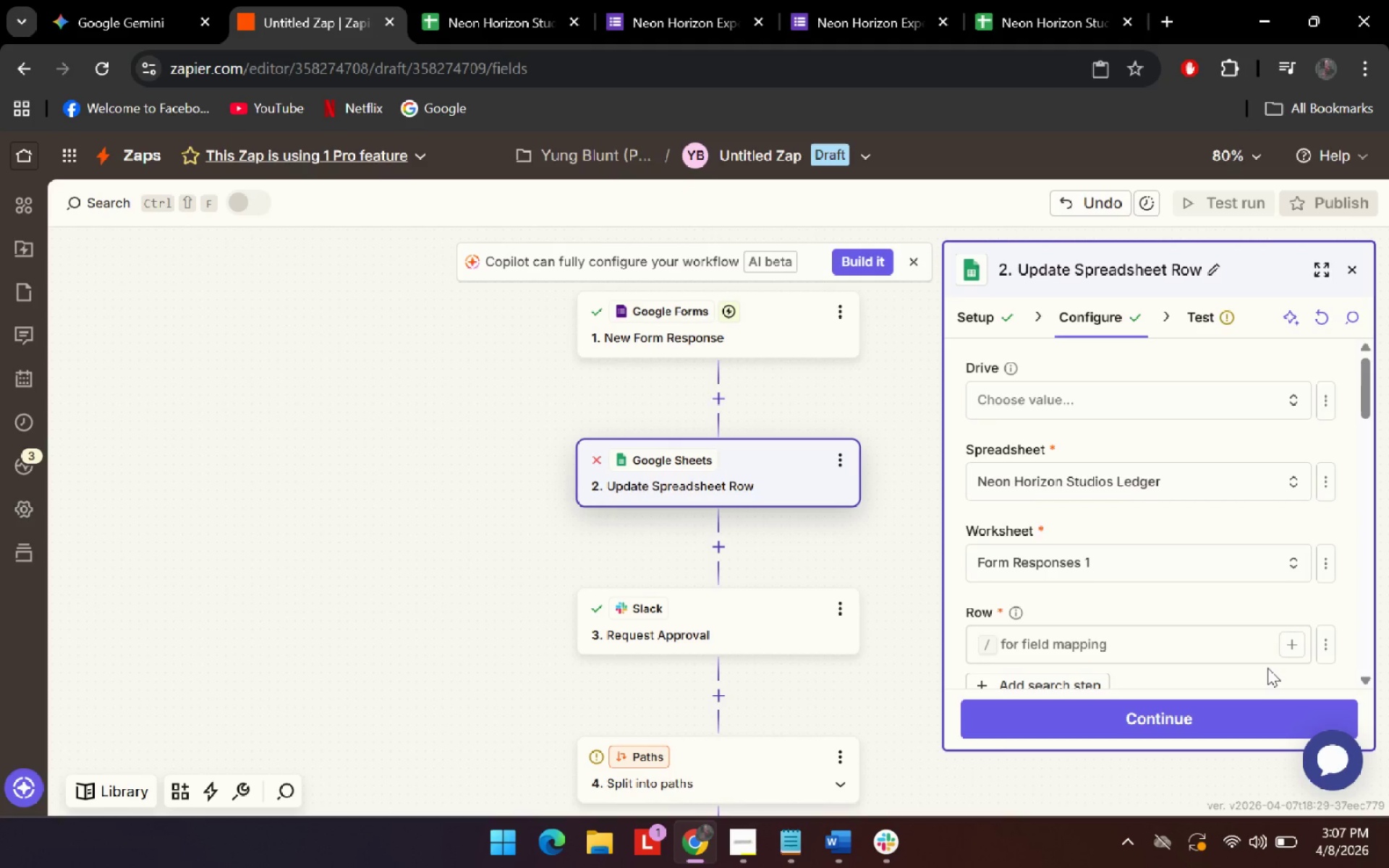 
key(Backspace)
 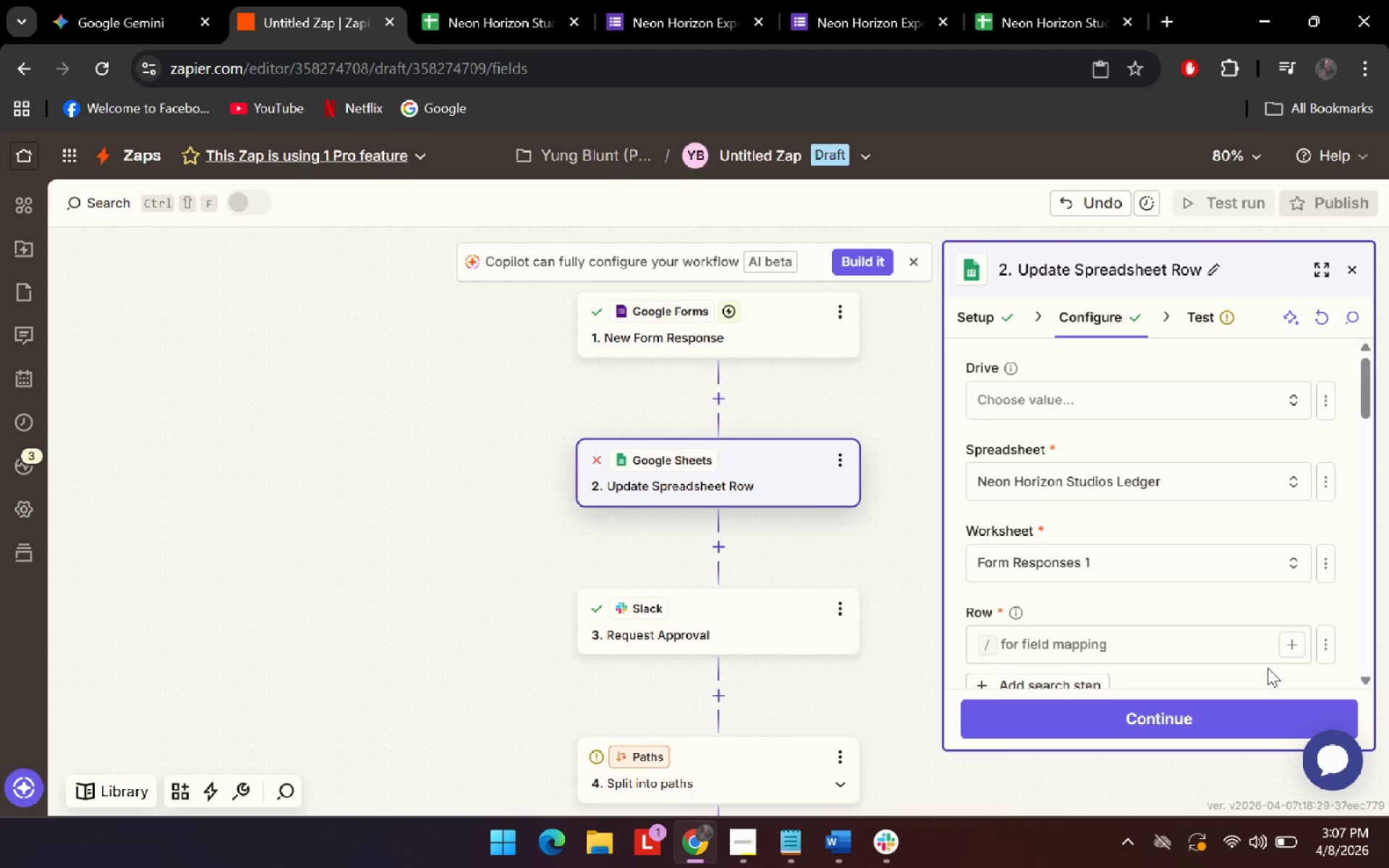 
key(Backspace)
 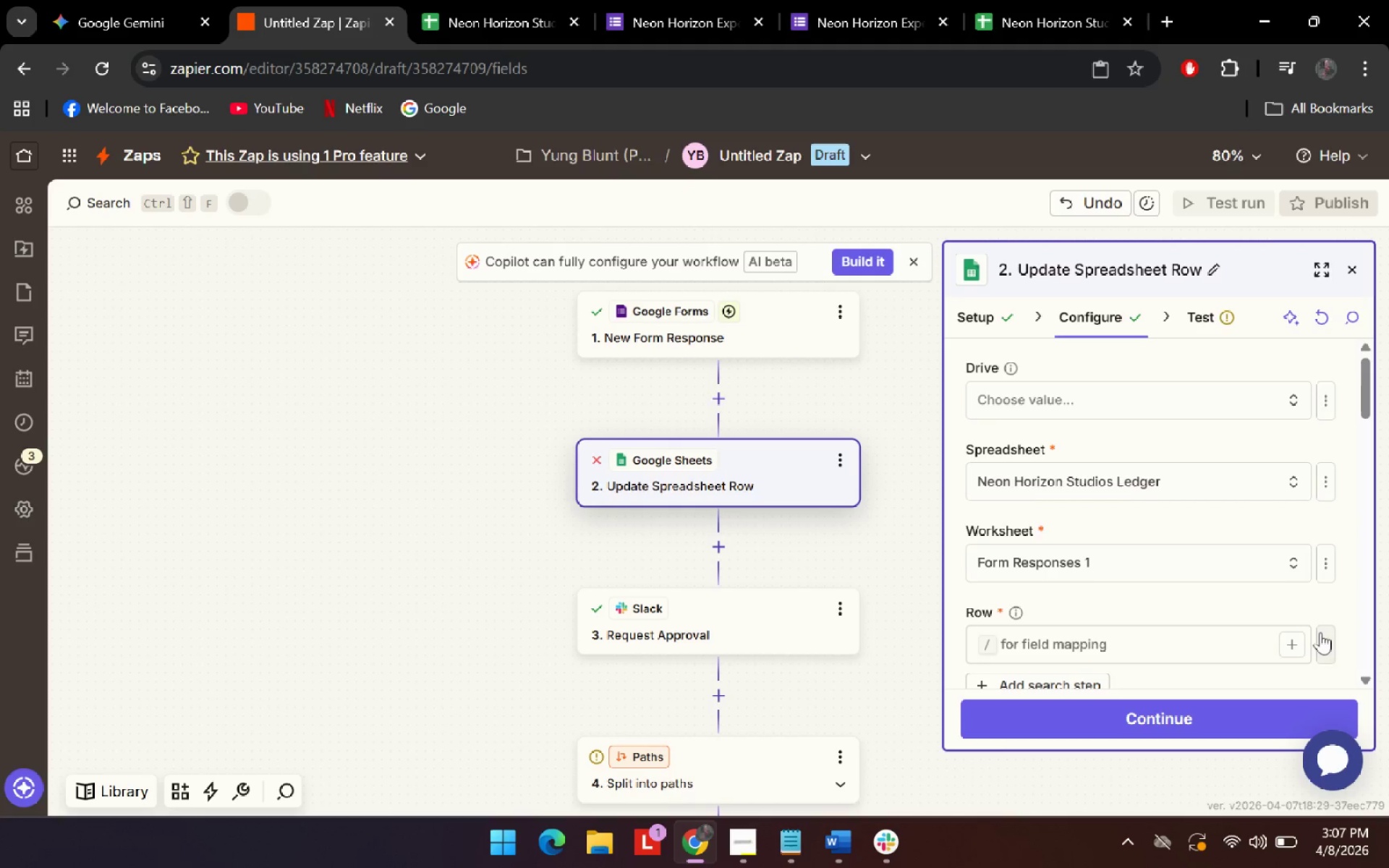 
left_click([1320, 642])
 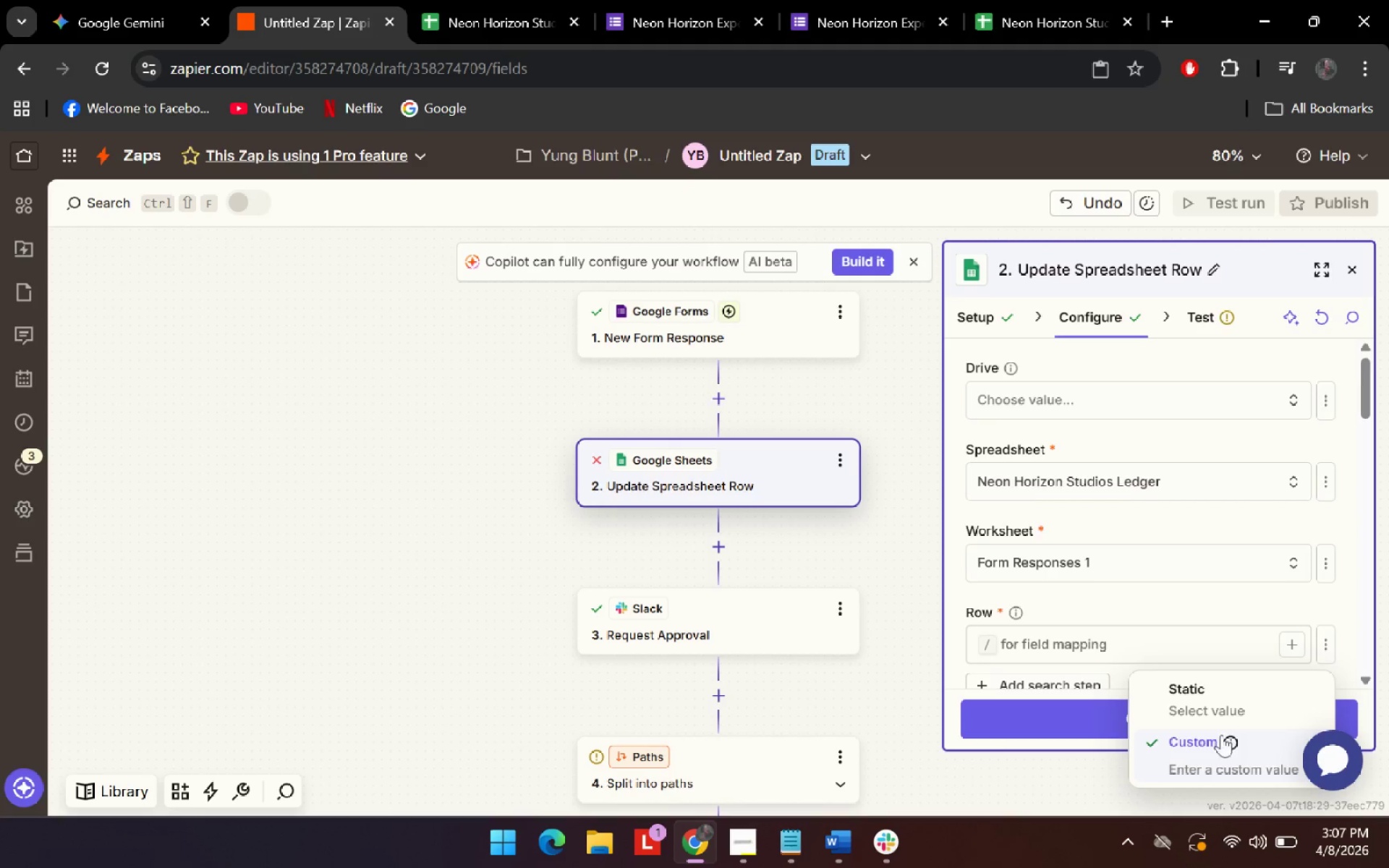 
left_click([1222, 749])
 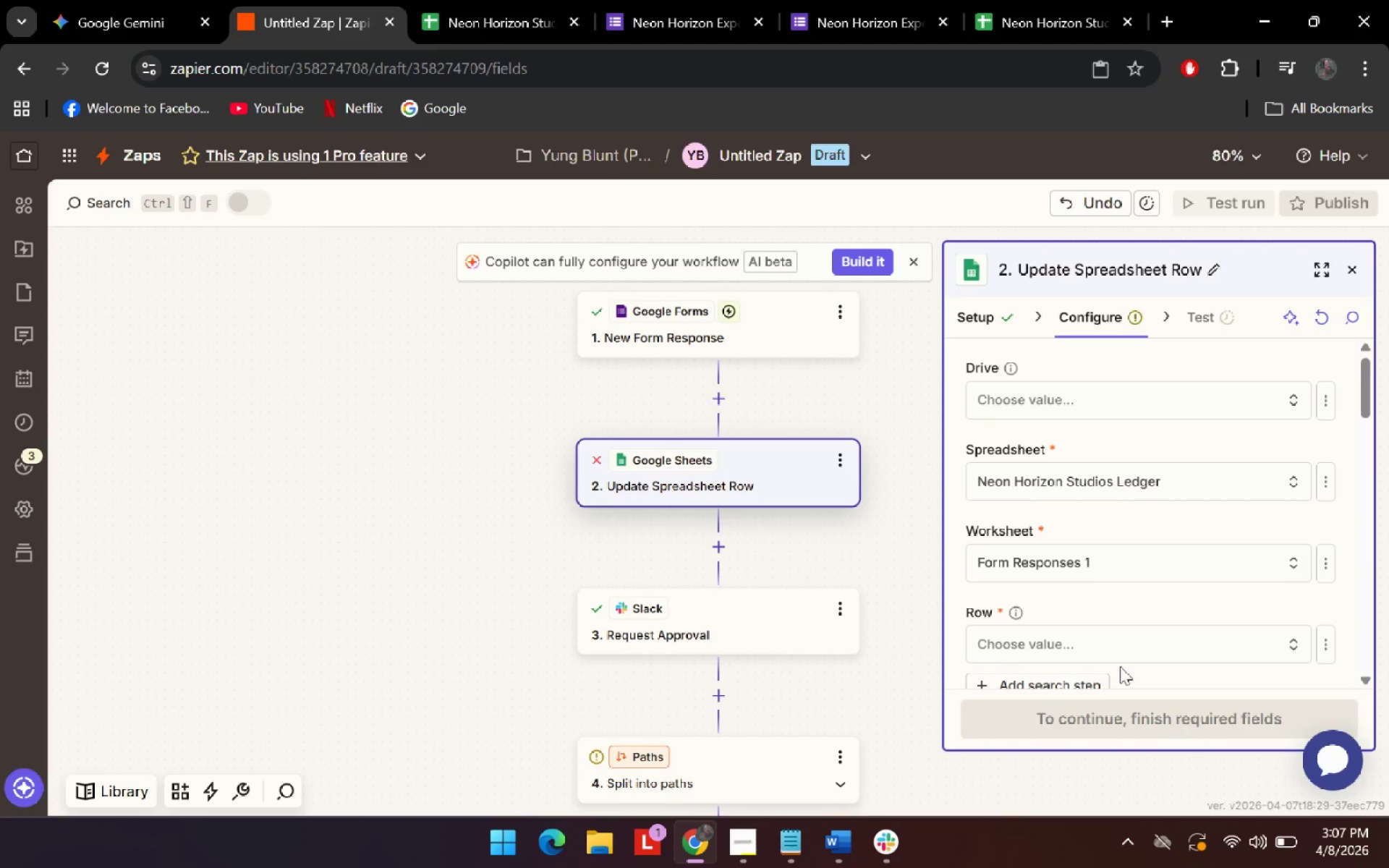 
left_click([1114, 660])
 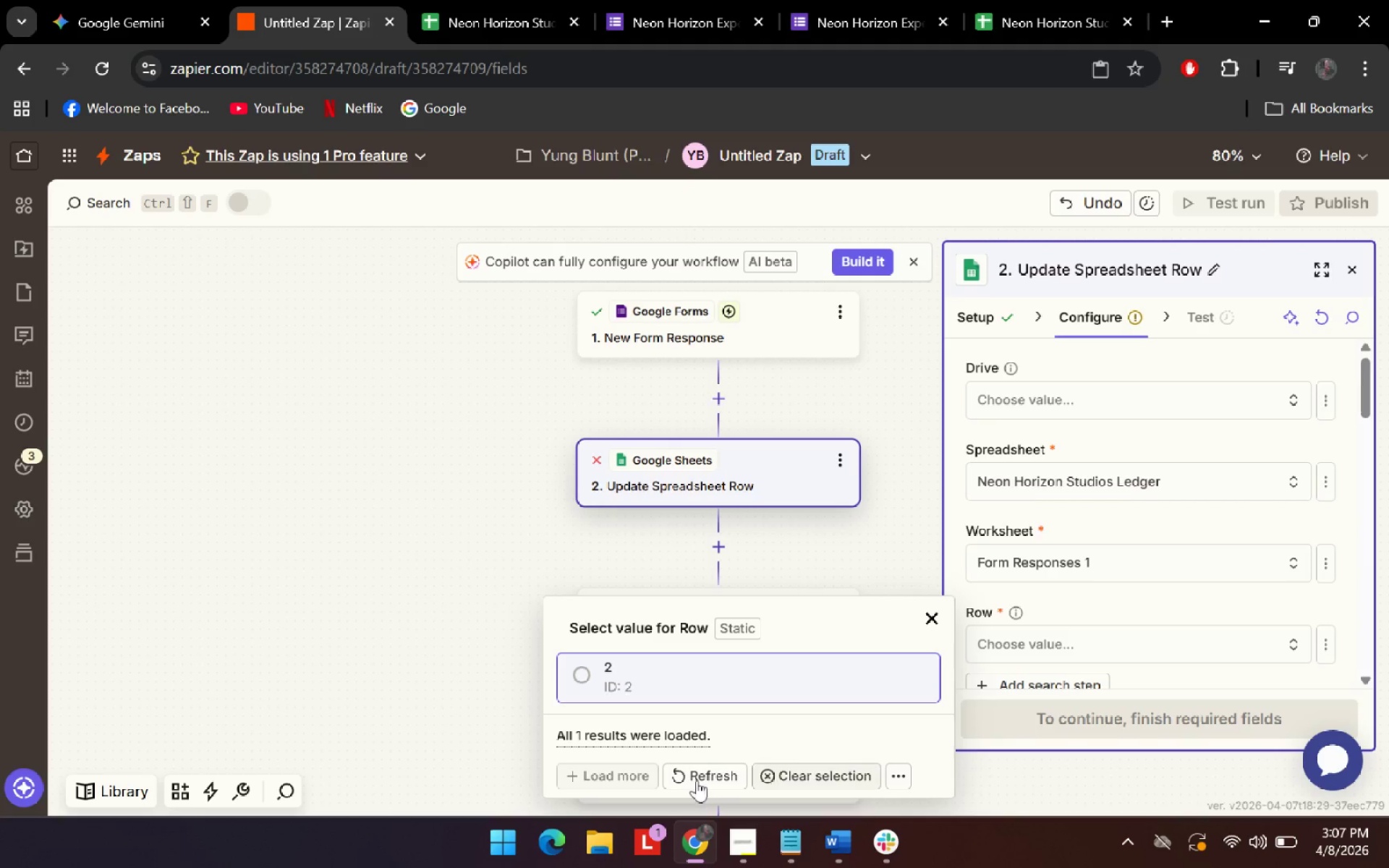 
left_click([707, 782])
 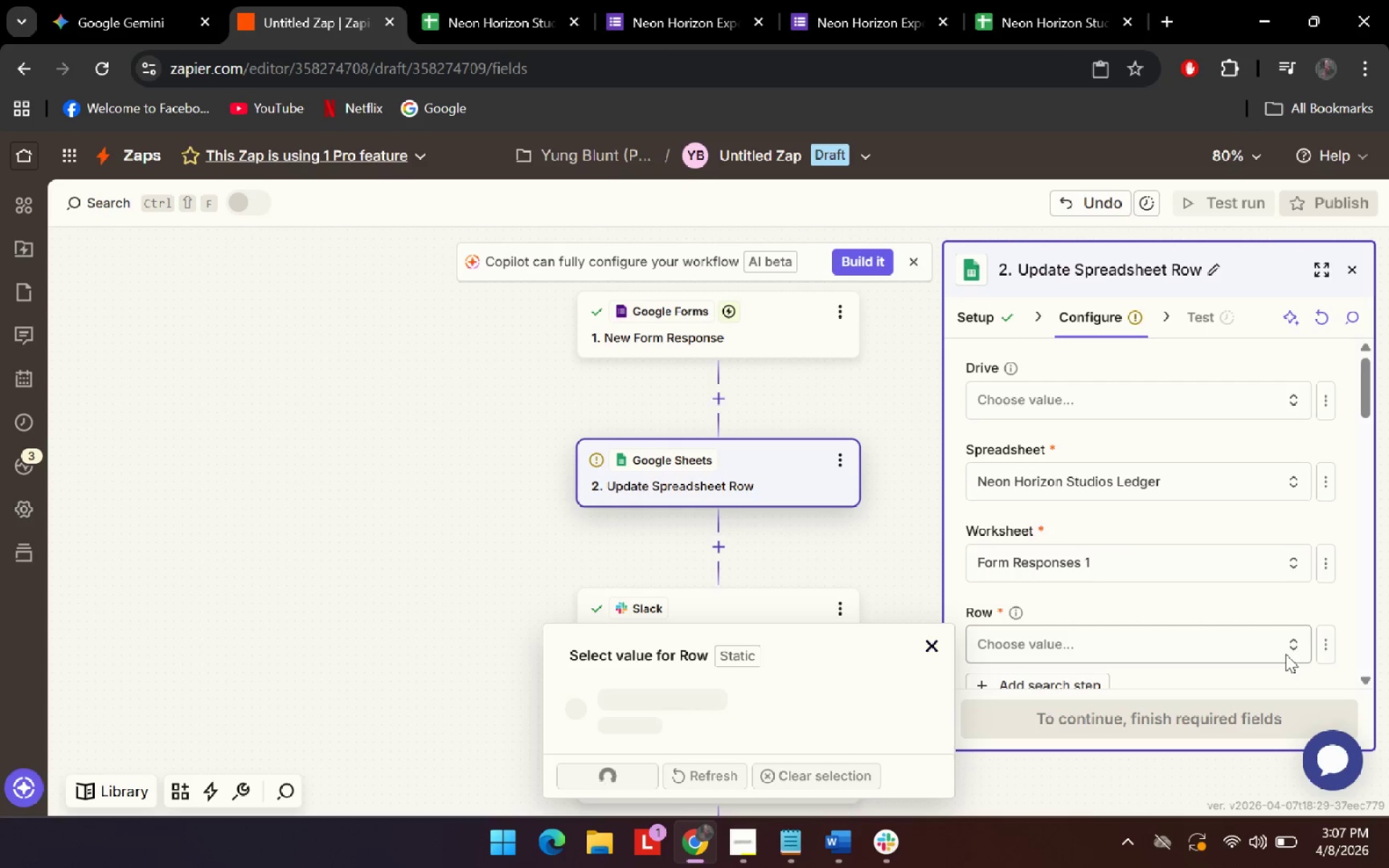 
left_click([1327, 638])
 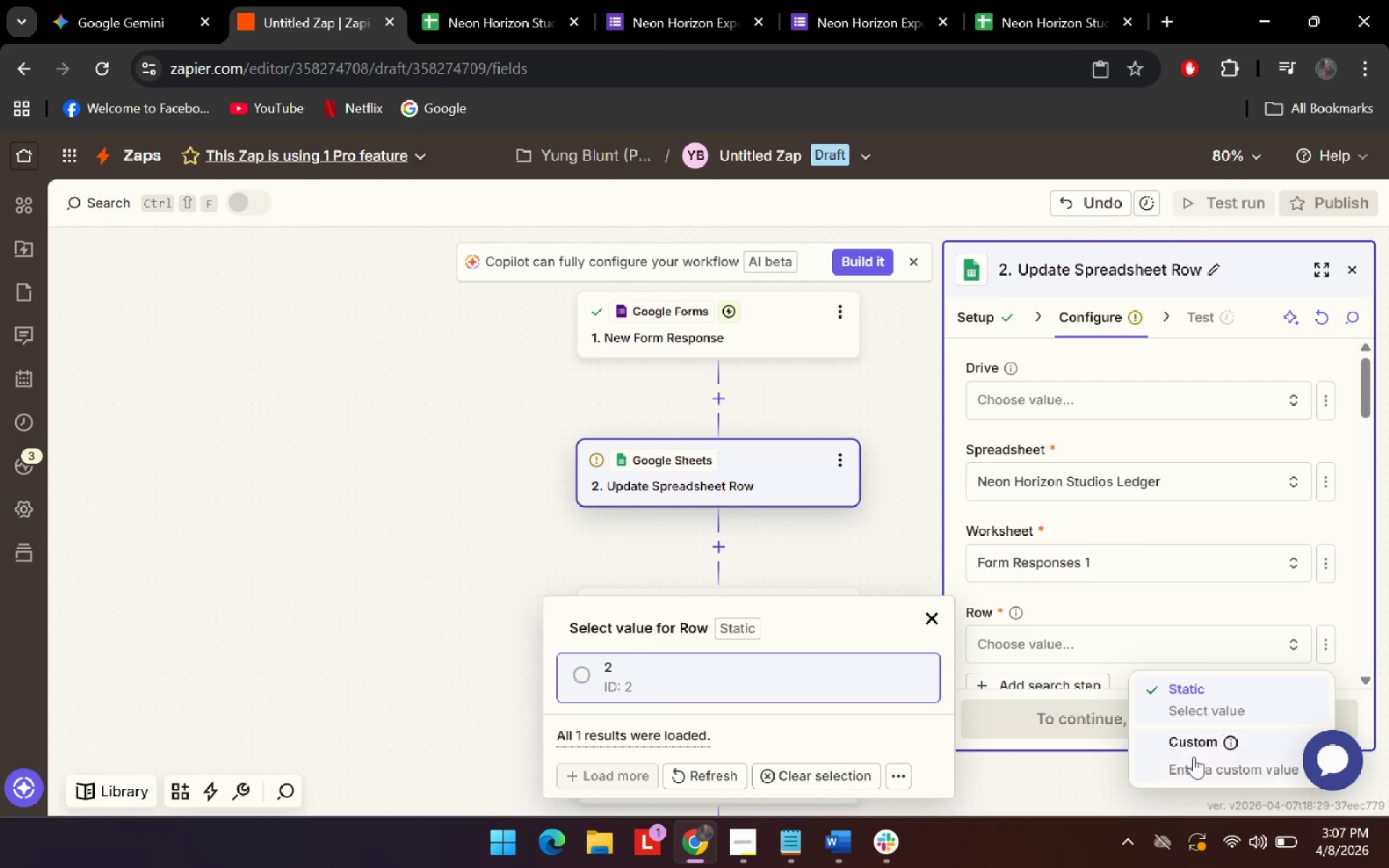 
left_click([1192, 759])
 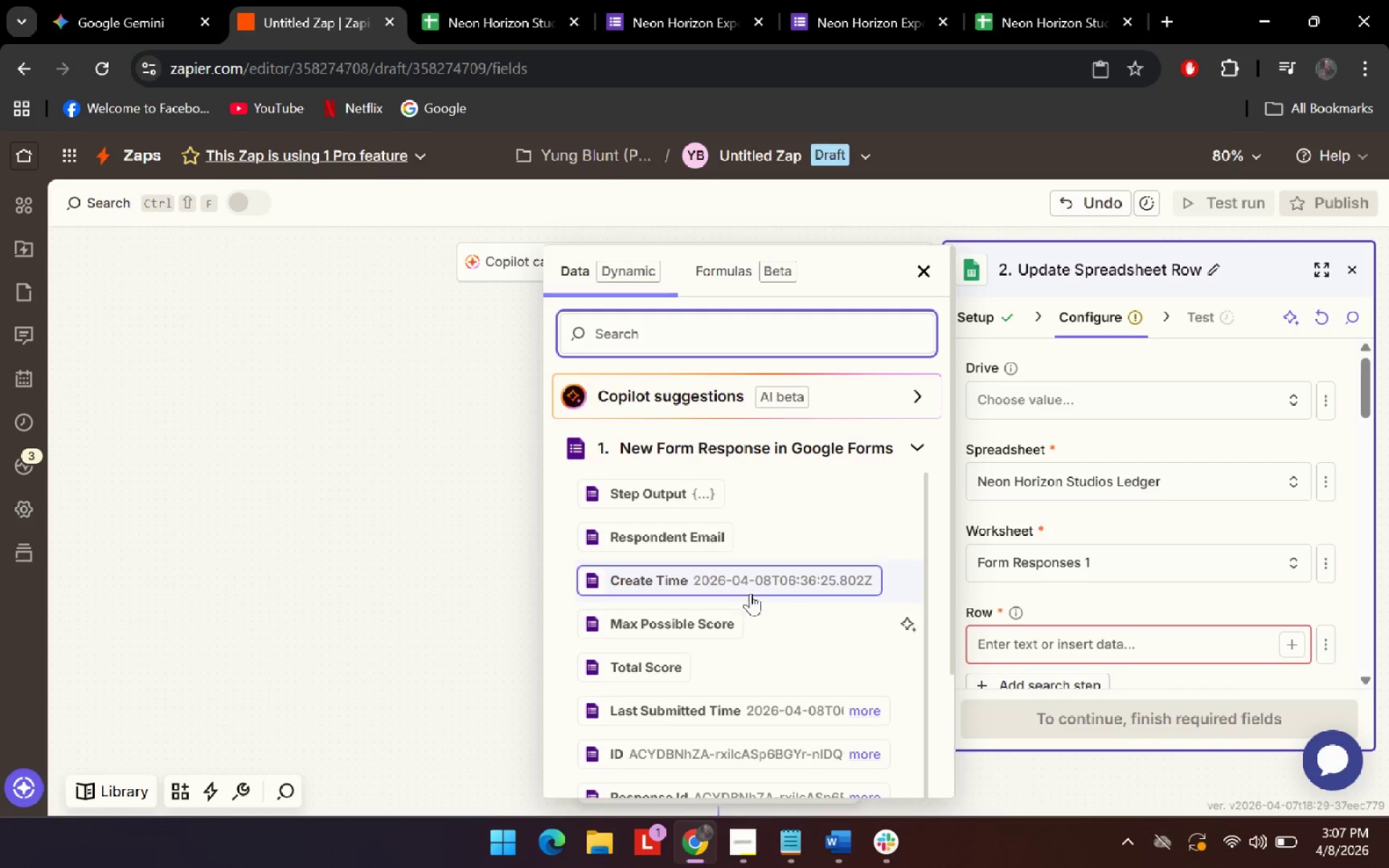 
left_click([754, 597])
 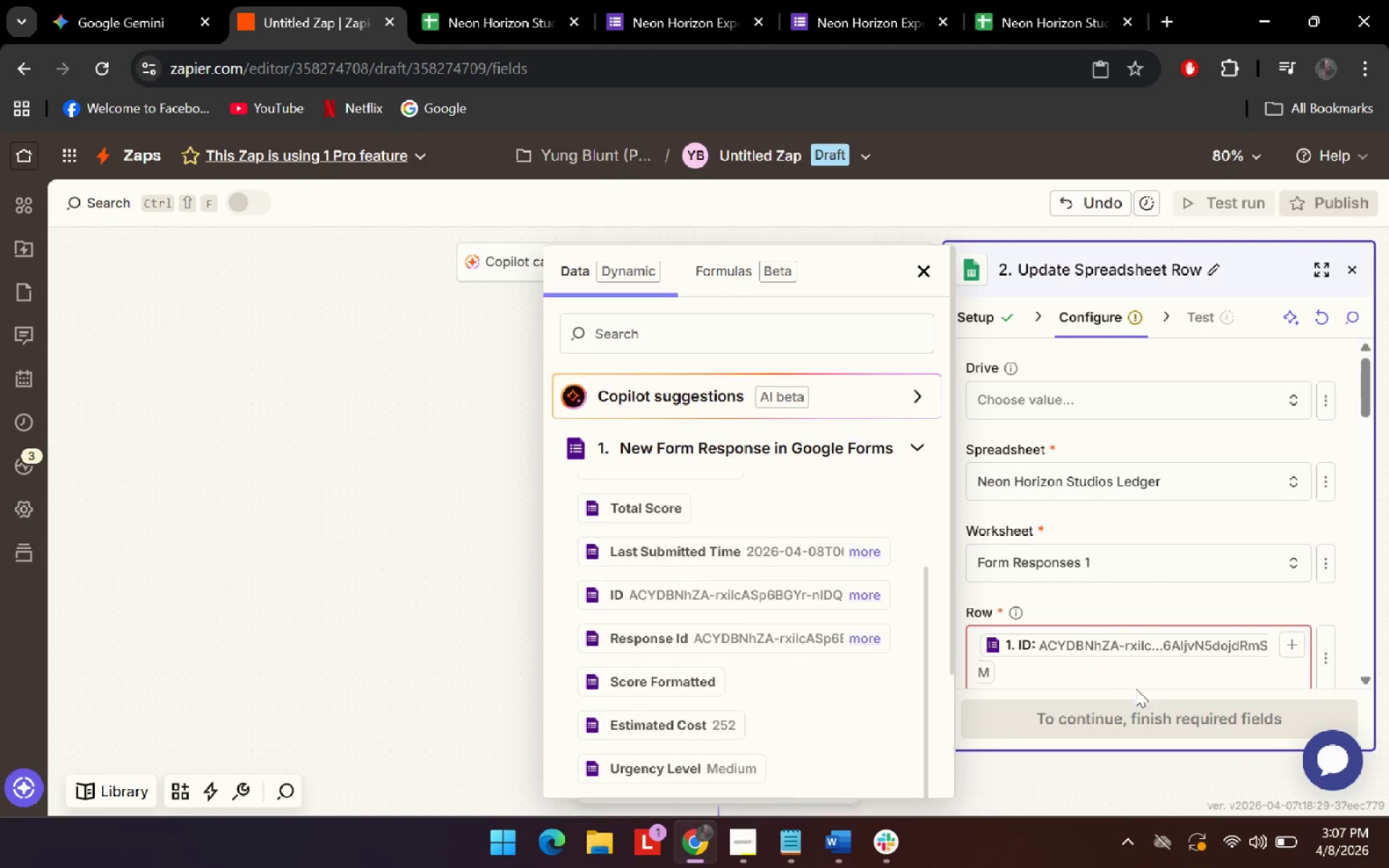 
scroll: coordinate [1150, 666], scroll_direction: down, amount: 4.0
 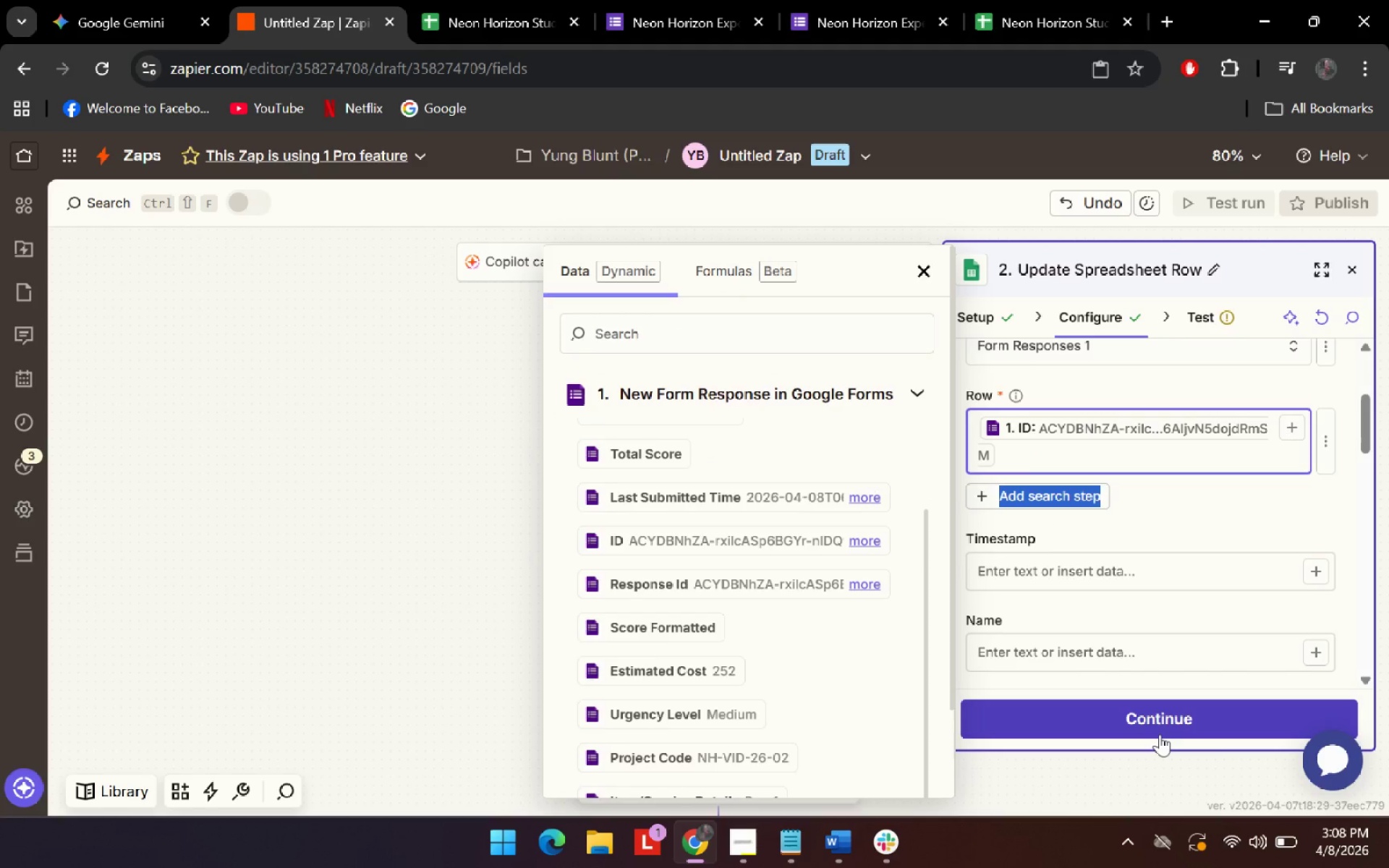 
left_click([1160, 734])
 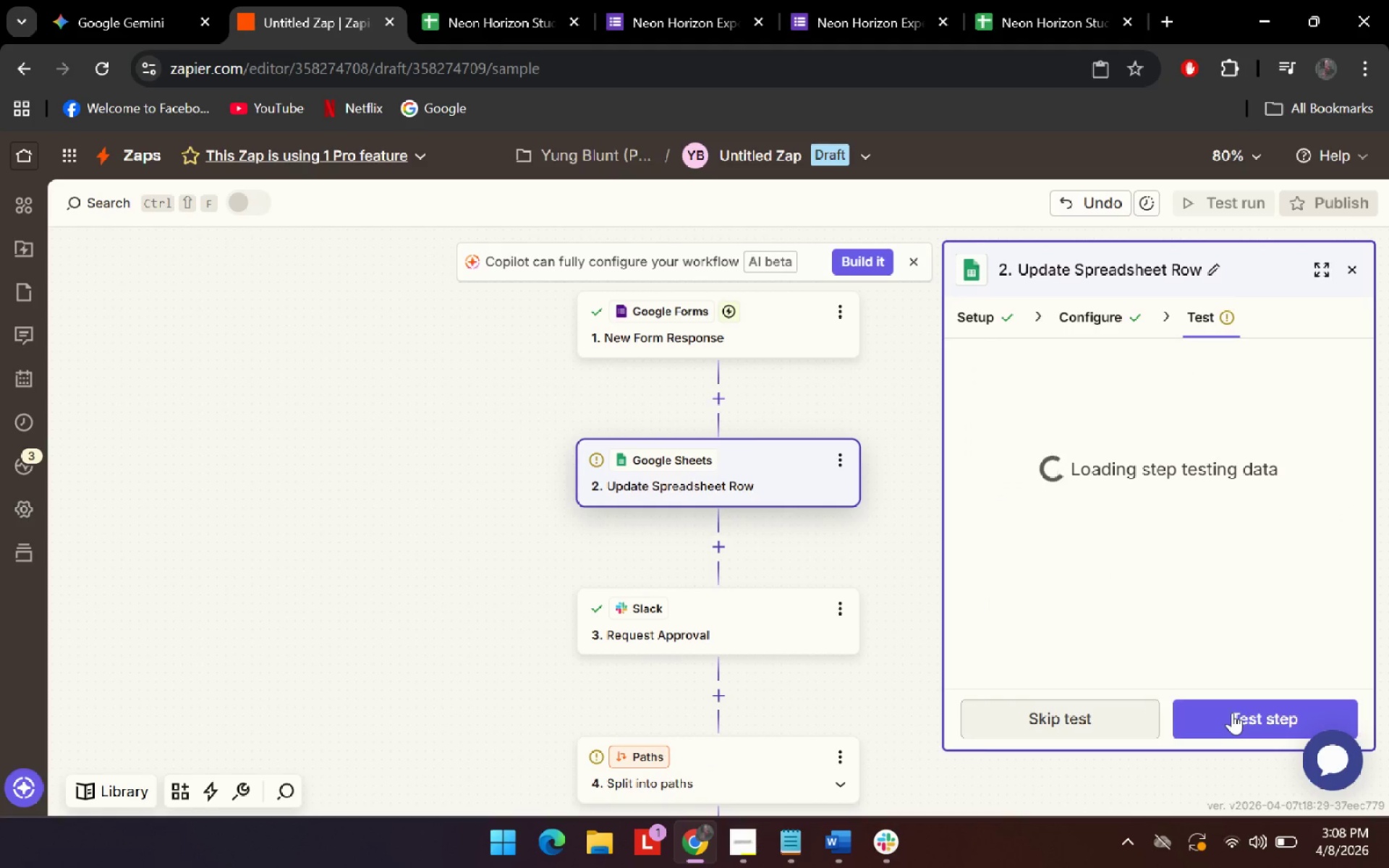 
left_click([1240, 717])
 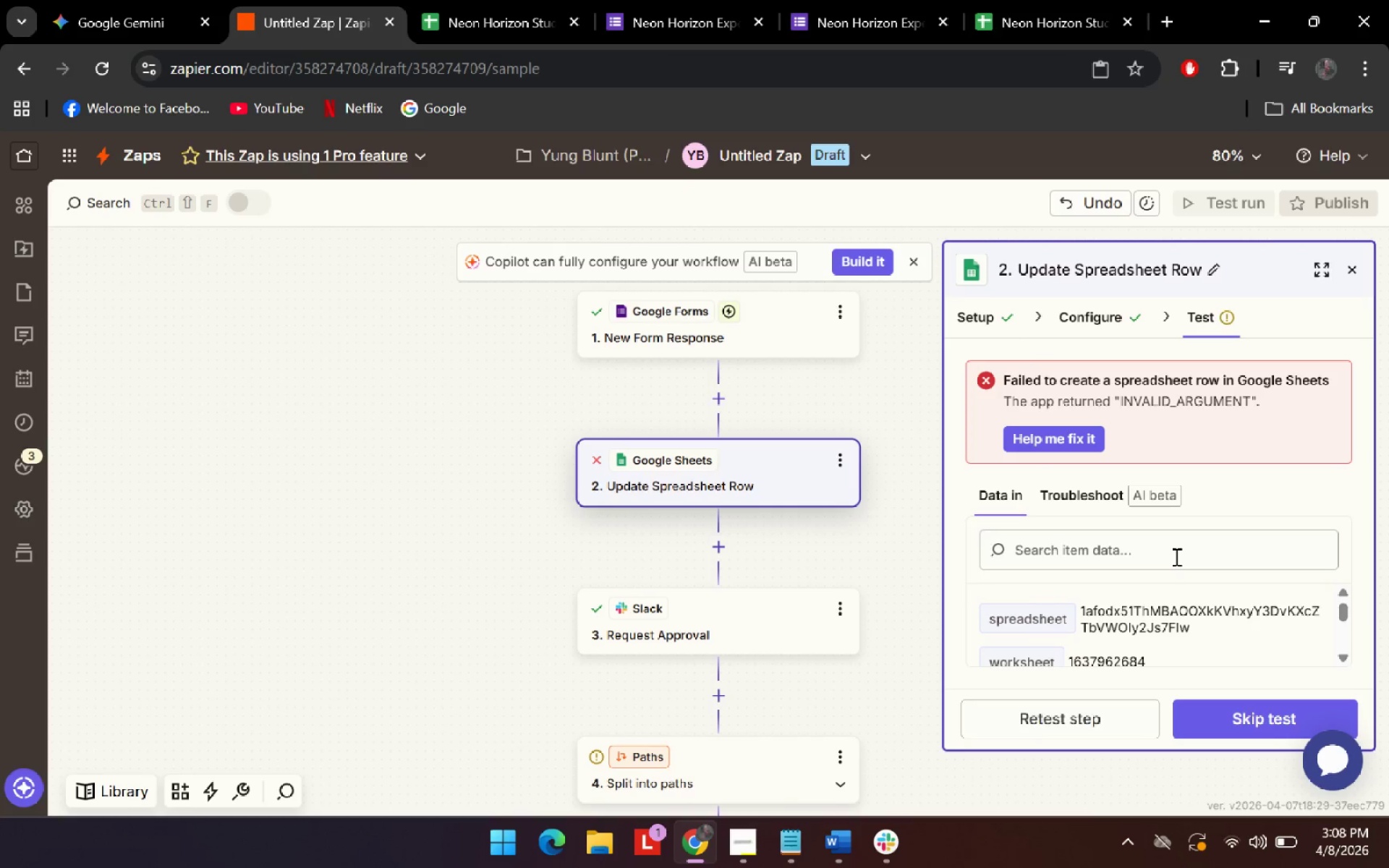 
scroll: coordinate [1175, 645], scroll_direction: down, amount: 9.0
 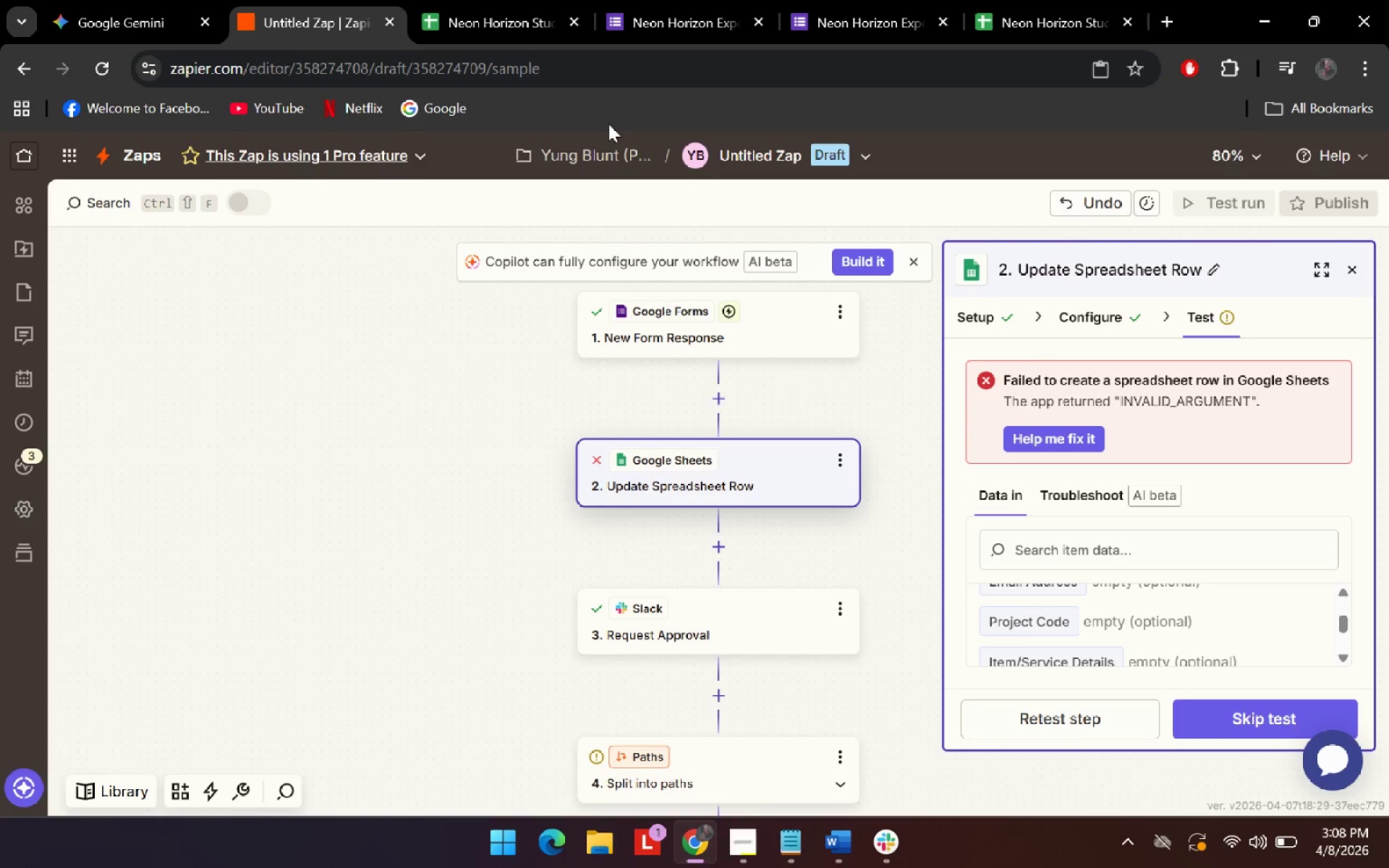 
left_click([506, 0])
 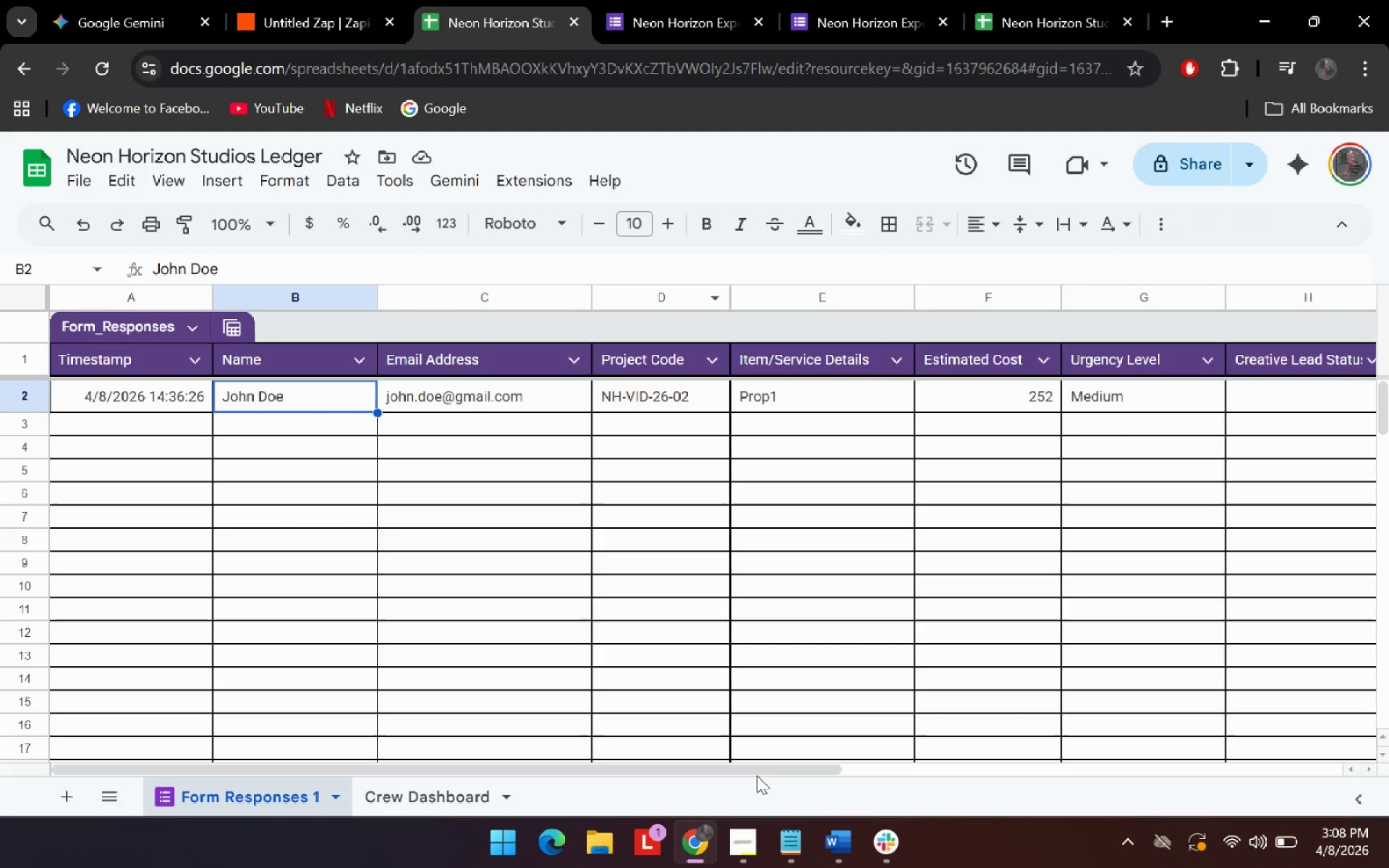 
left_click_drag(start_coordinate=[768, 772], to_coordinate=[1163, 746])
 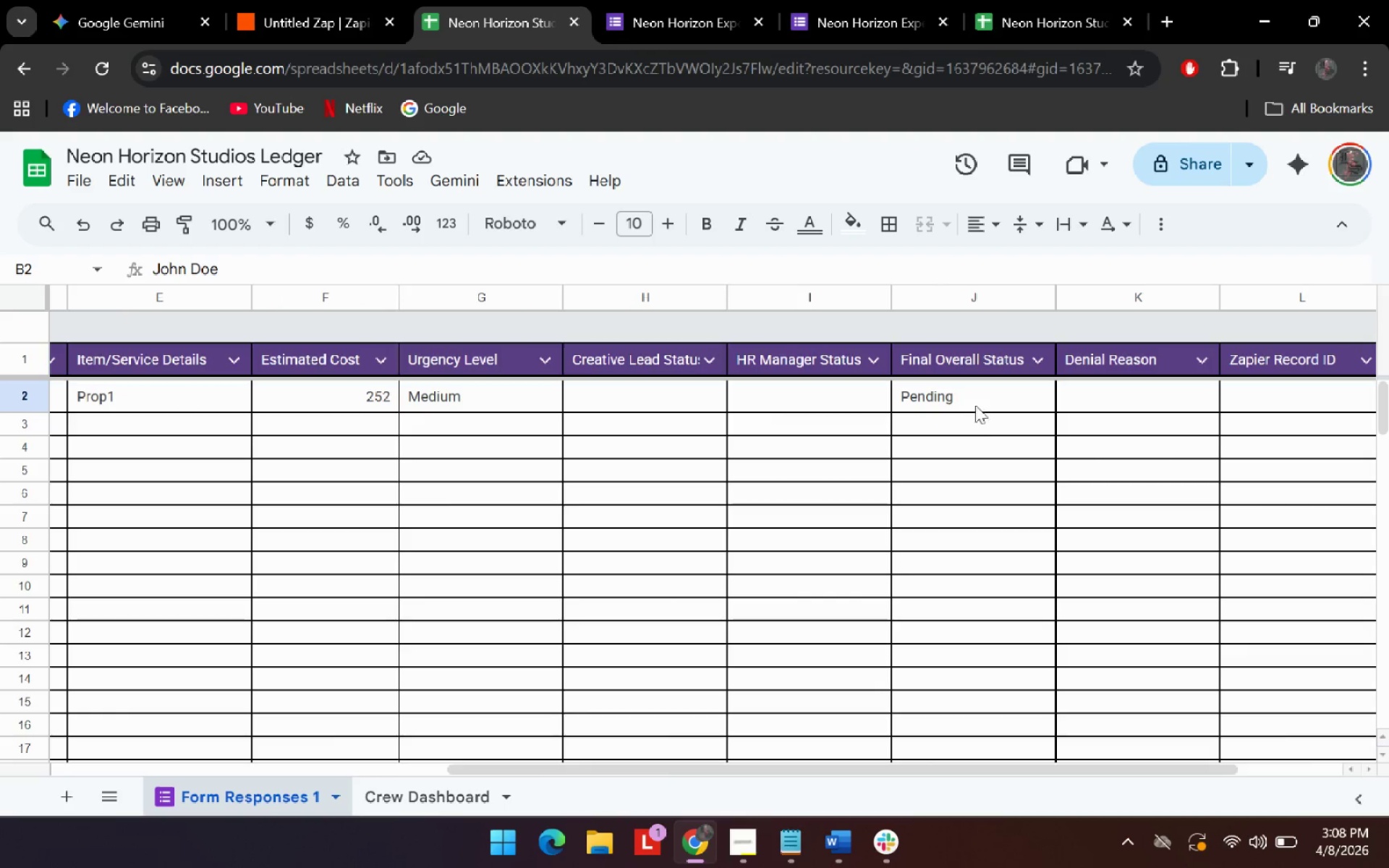 
left_click([975, 395])
 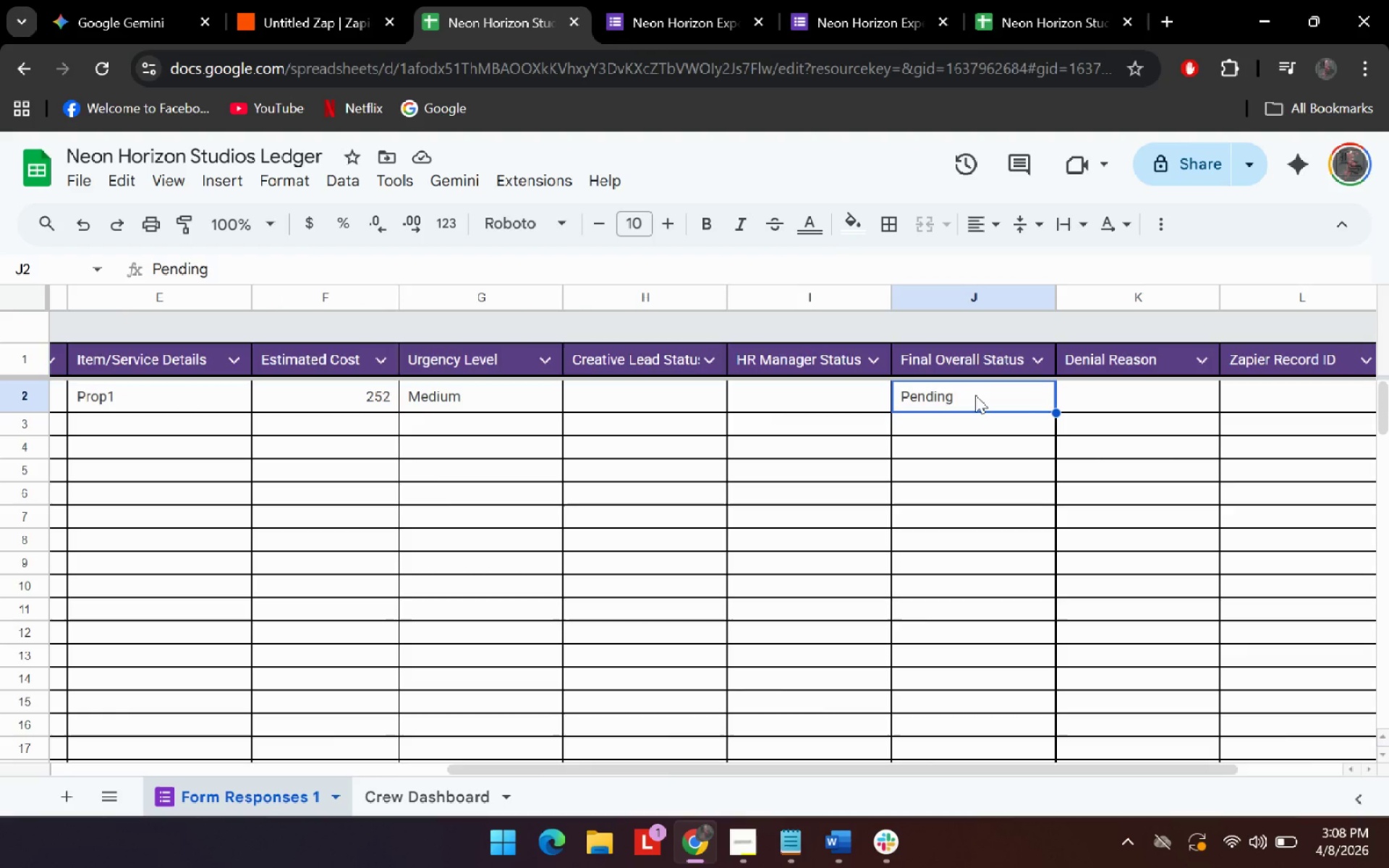 
key(Delete)
 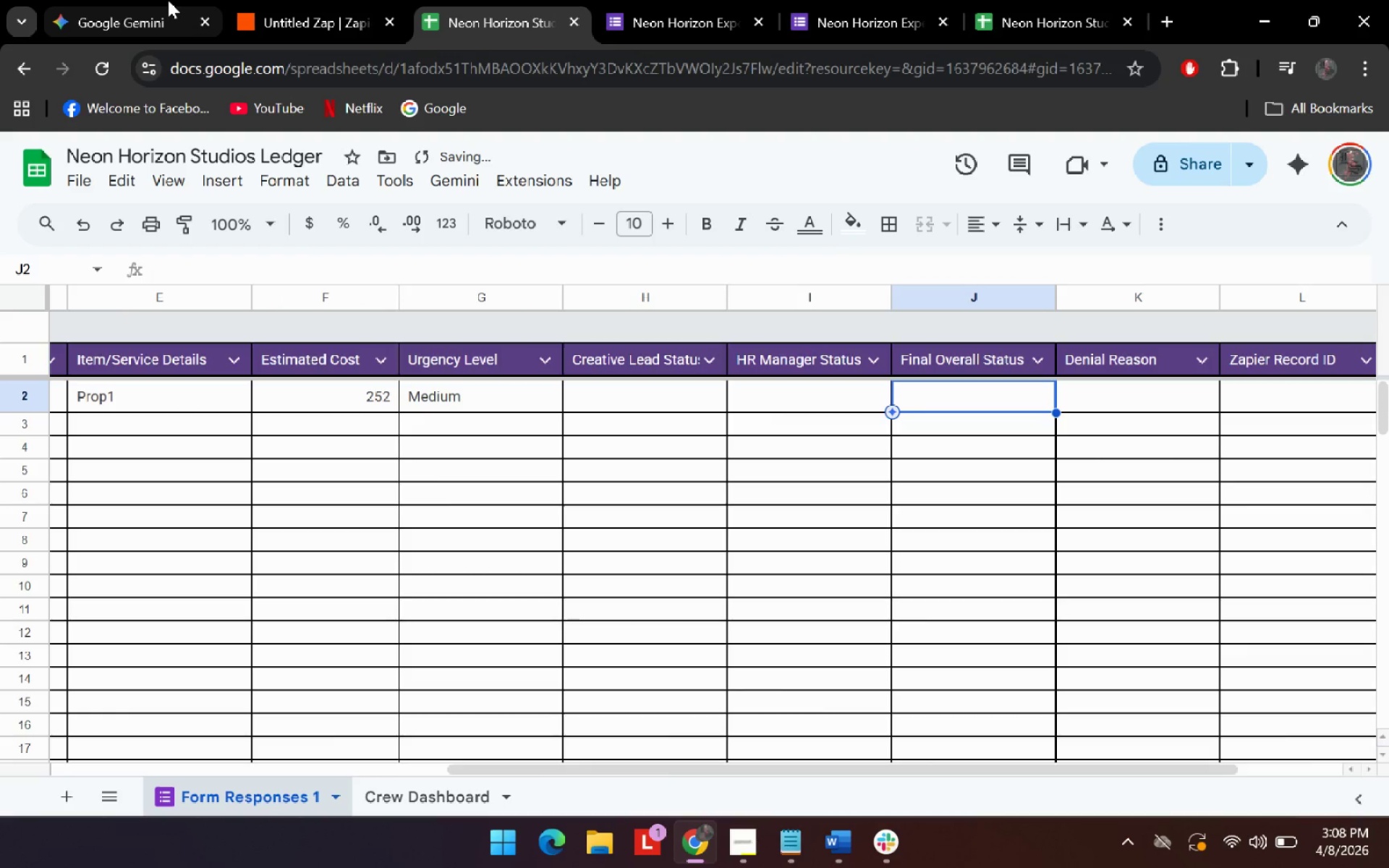 
left_click([168, 0])
 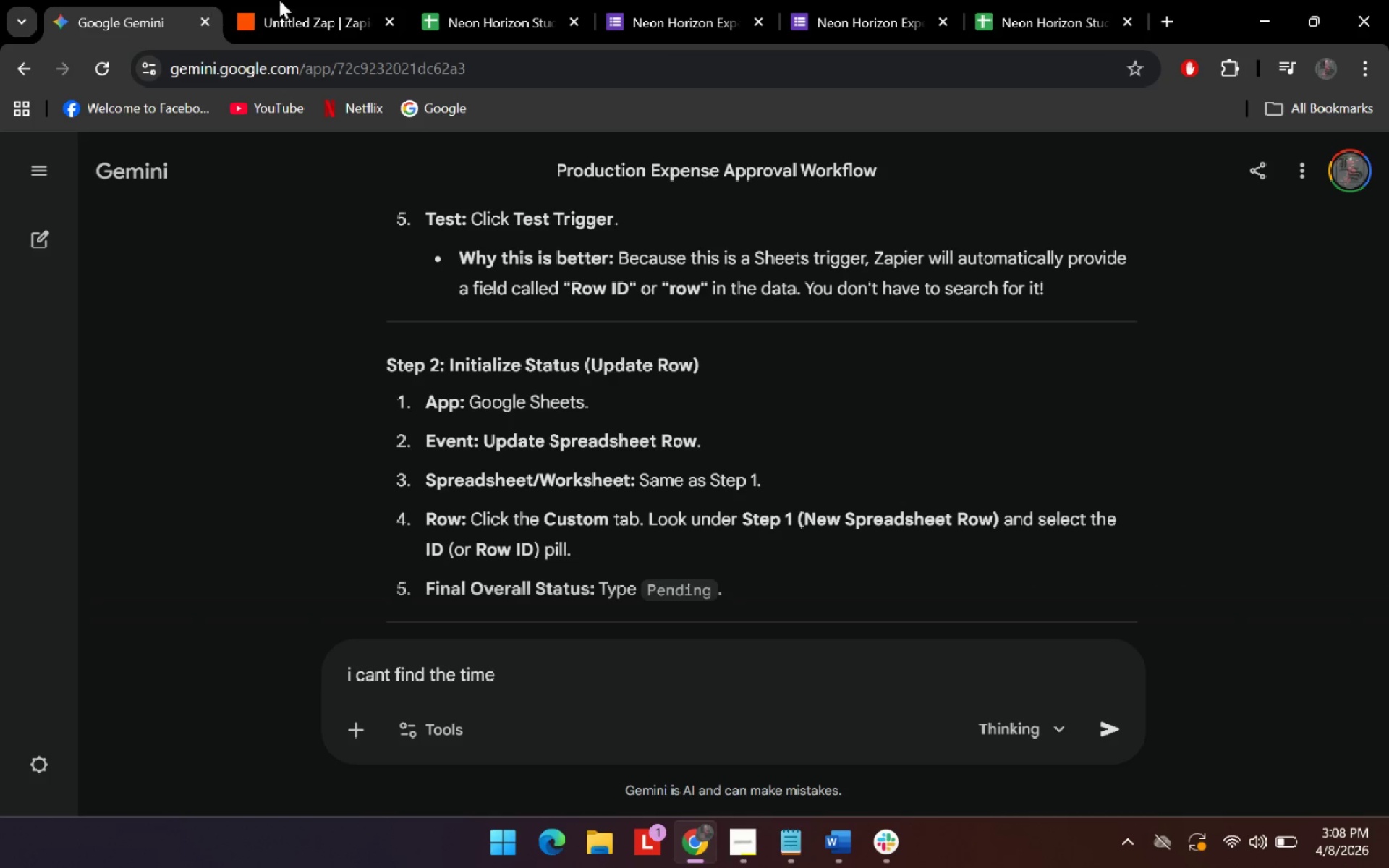 
left_click([288, 0])
 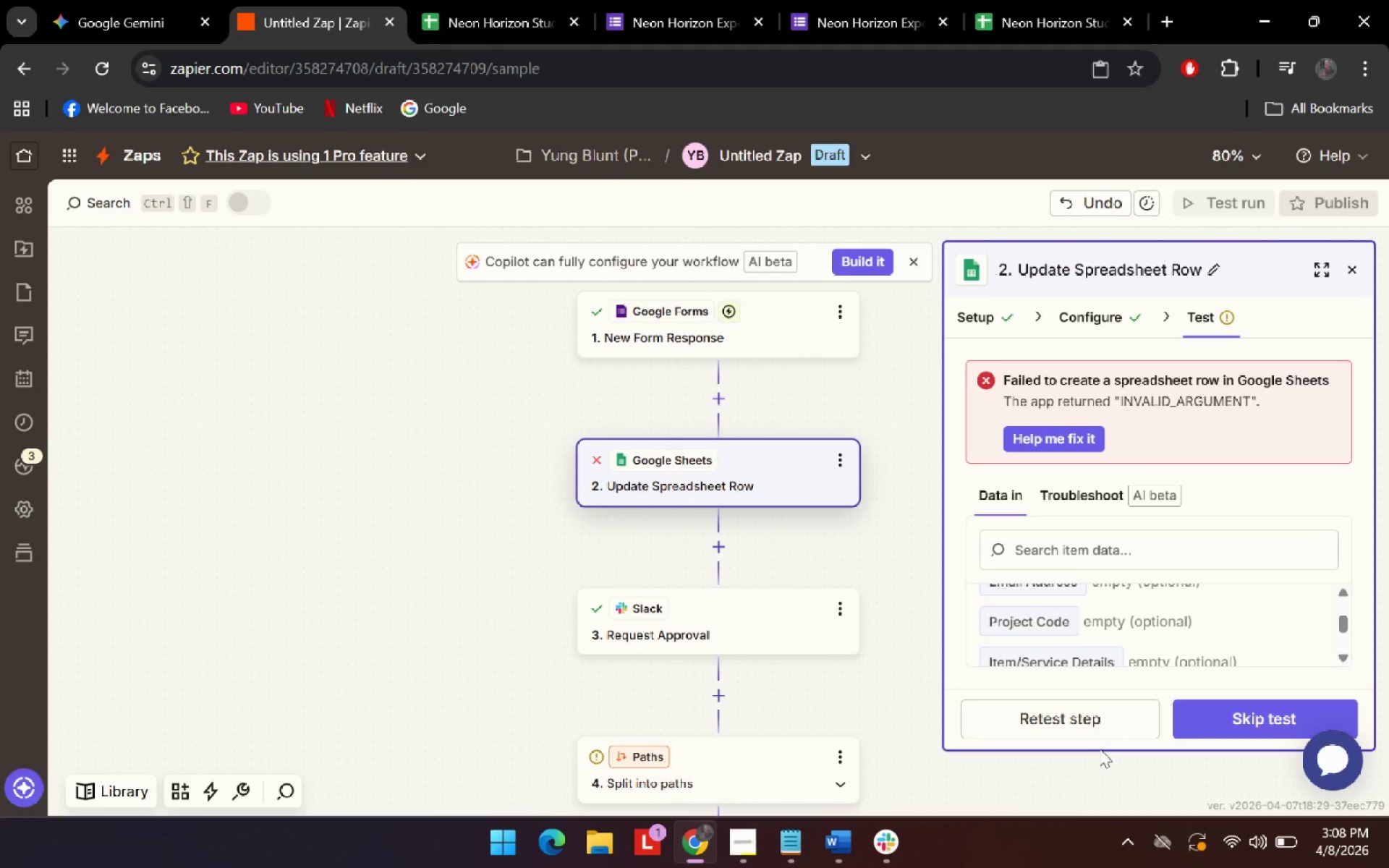 
left_click([1110, 714])
 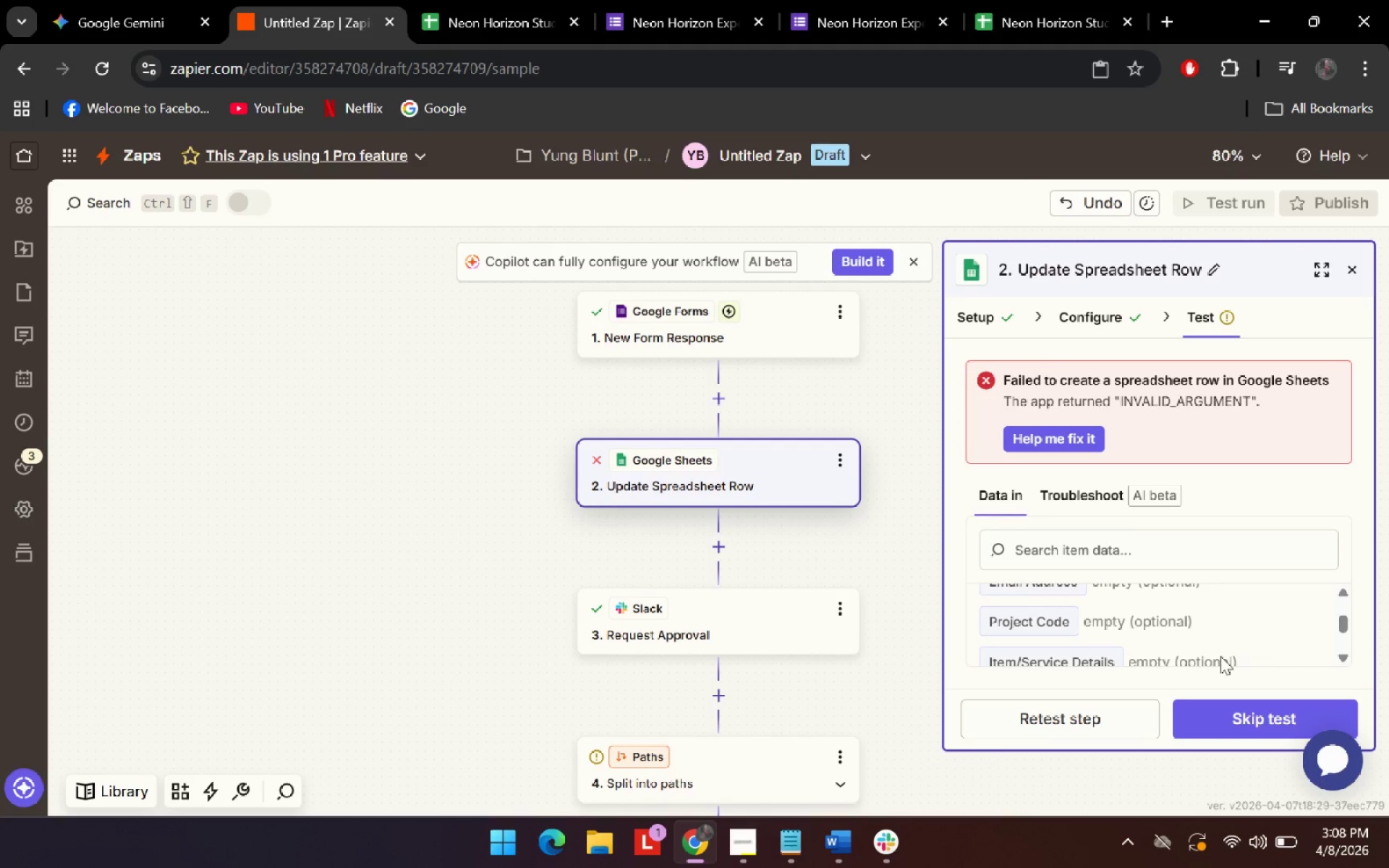 
scroll: coordinate [830, 486], scroll_direction: up, amount: 4.0
 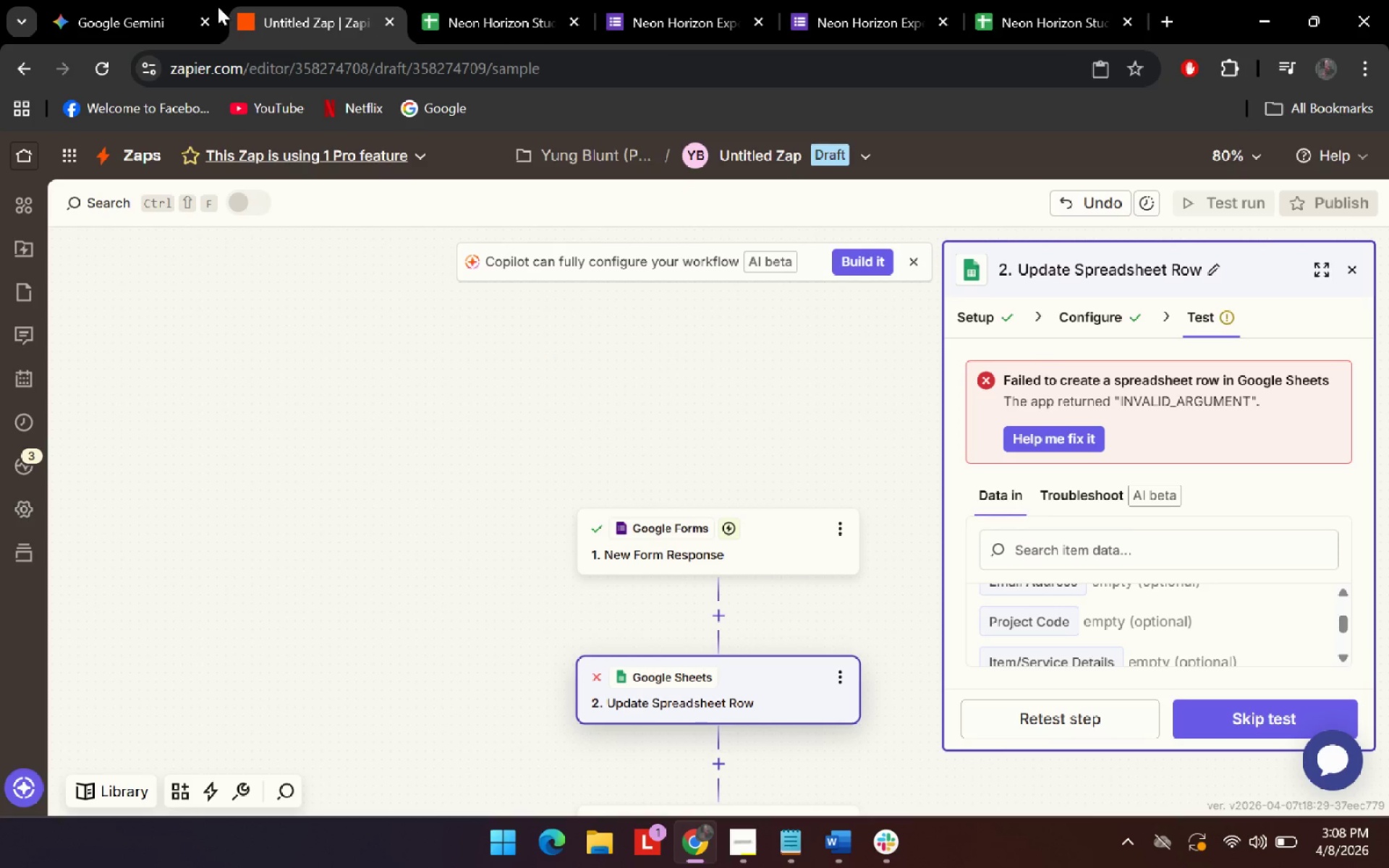 
left_click([129, 0])
 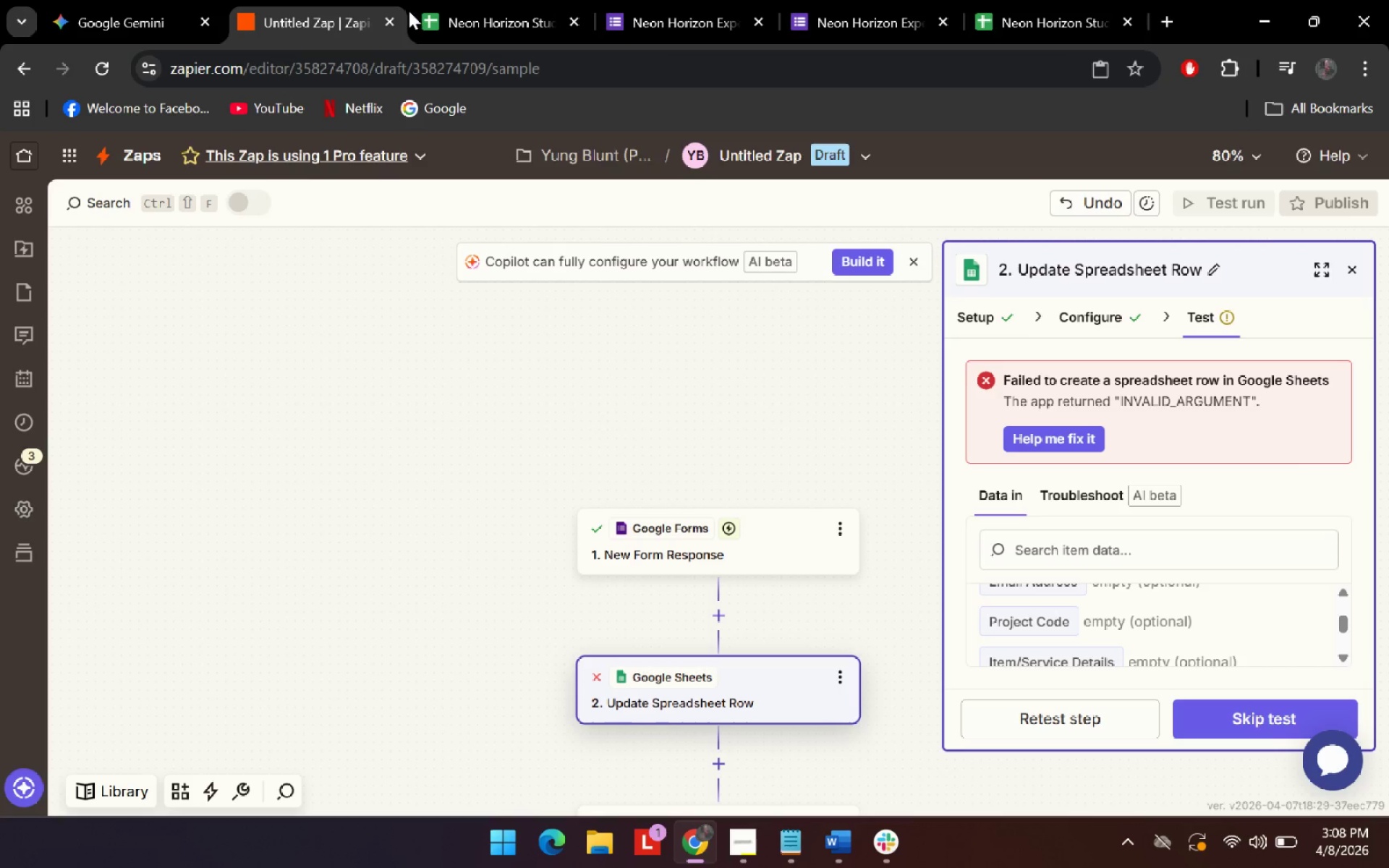 
double_click([505, 0])
 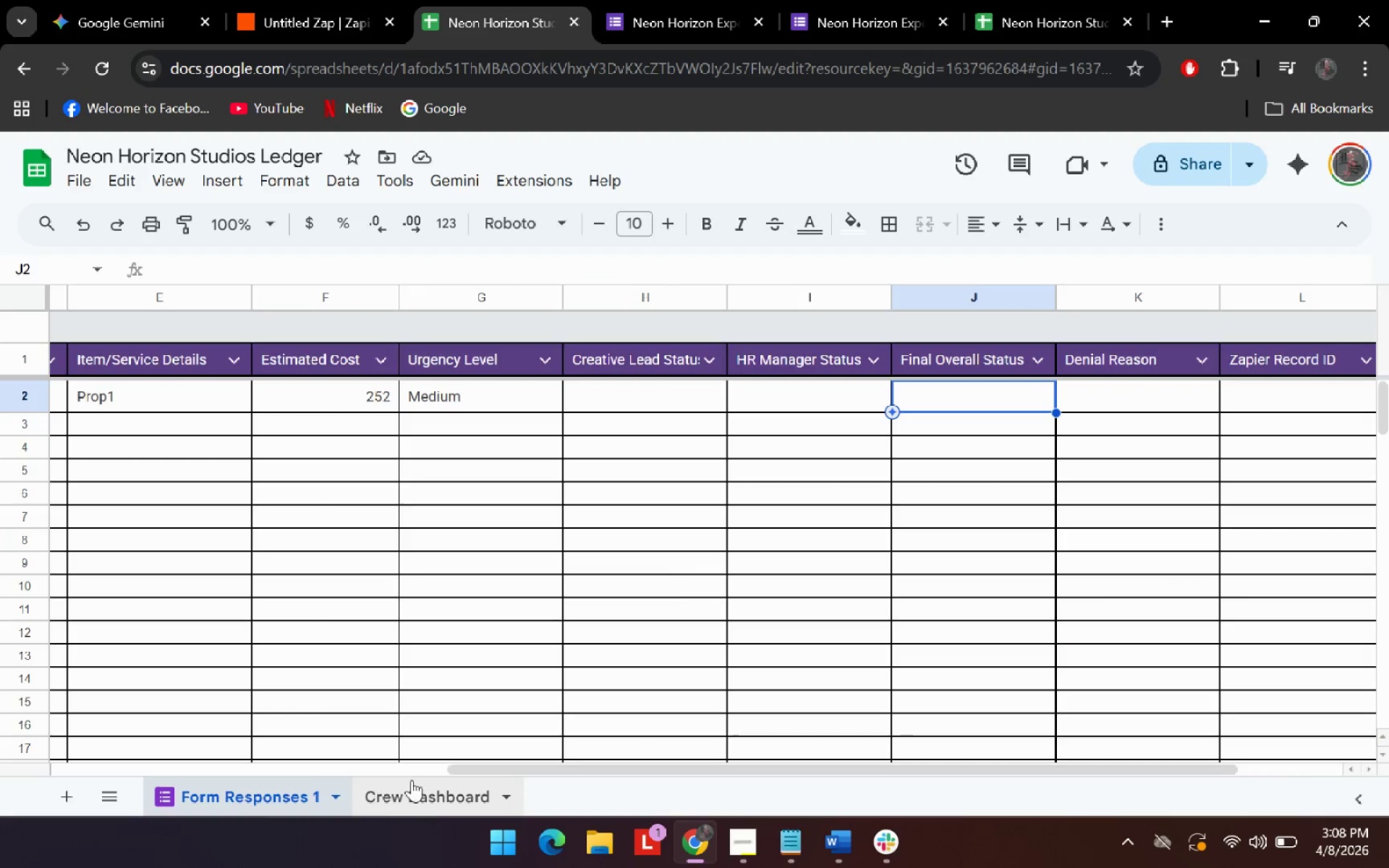 
left_click([442, 807])
 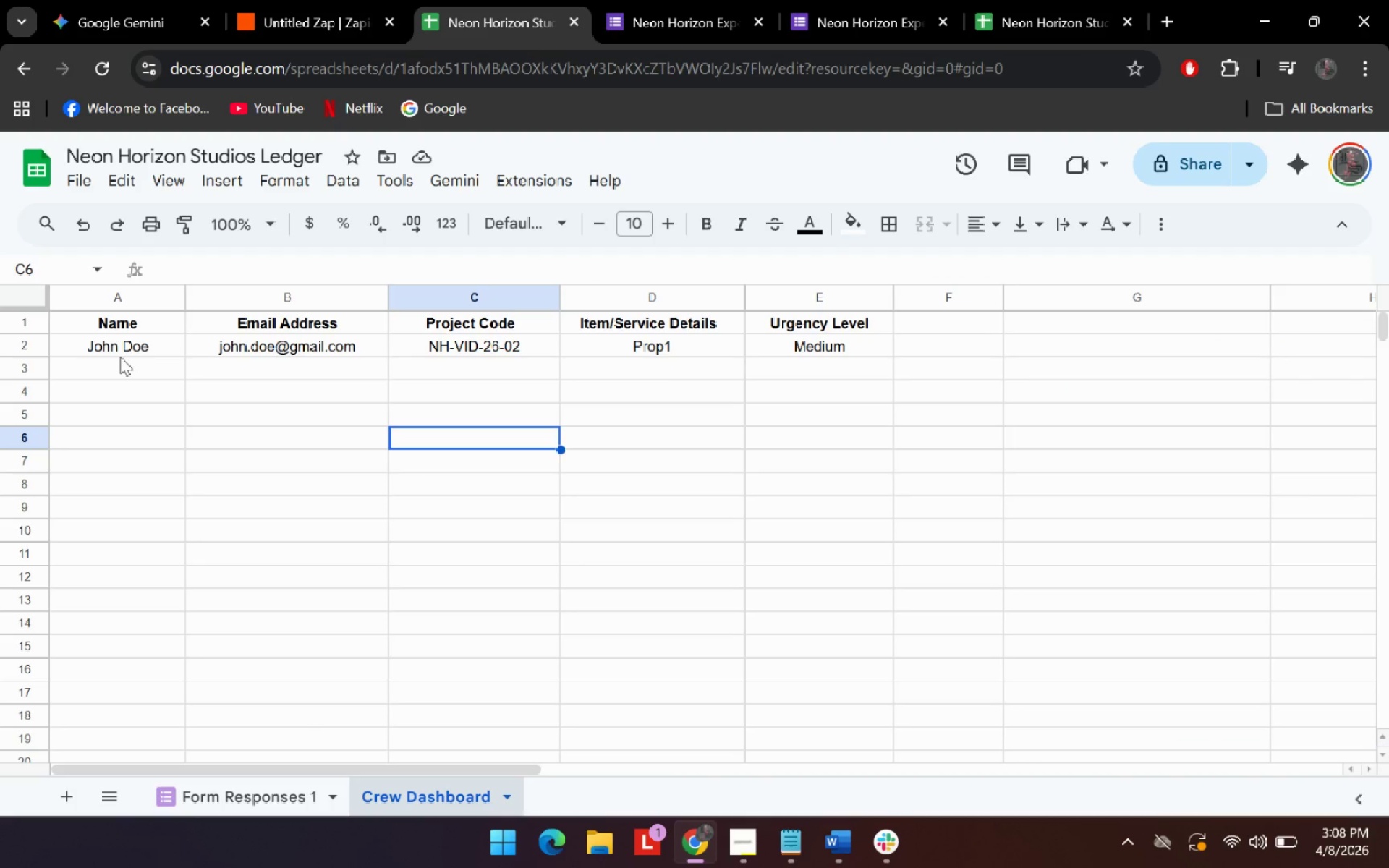 
double_click([129, 315])
 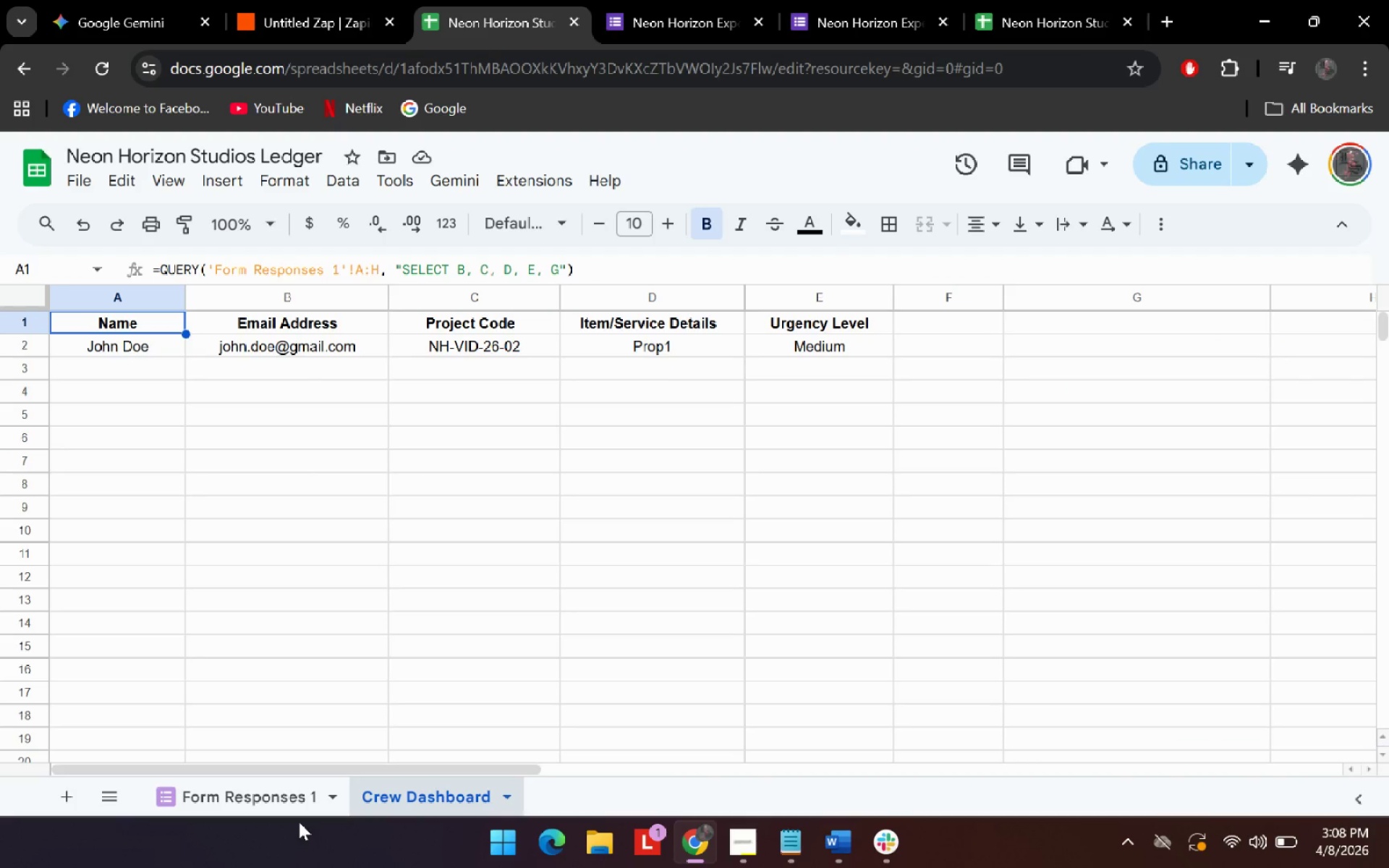 
left_click([283, 782])
 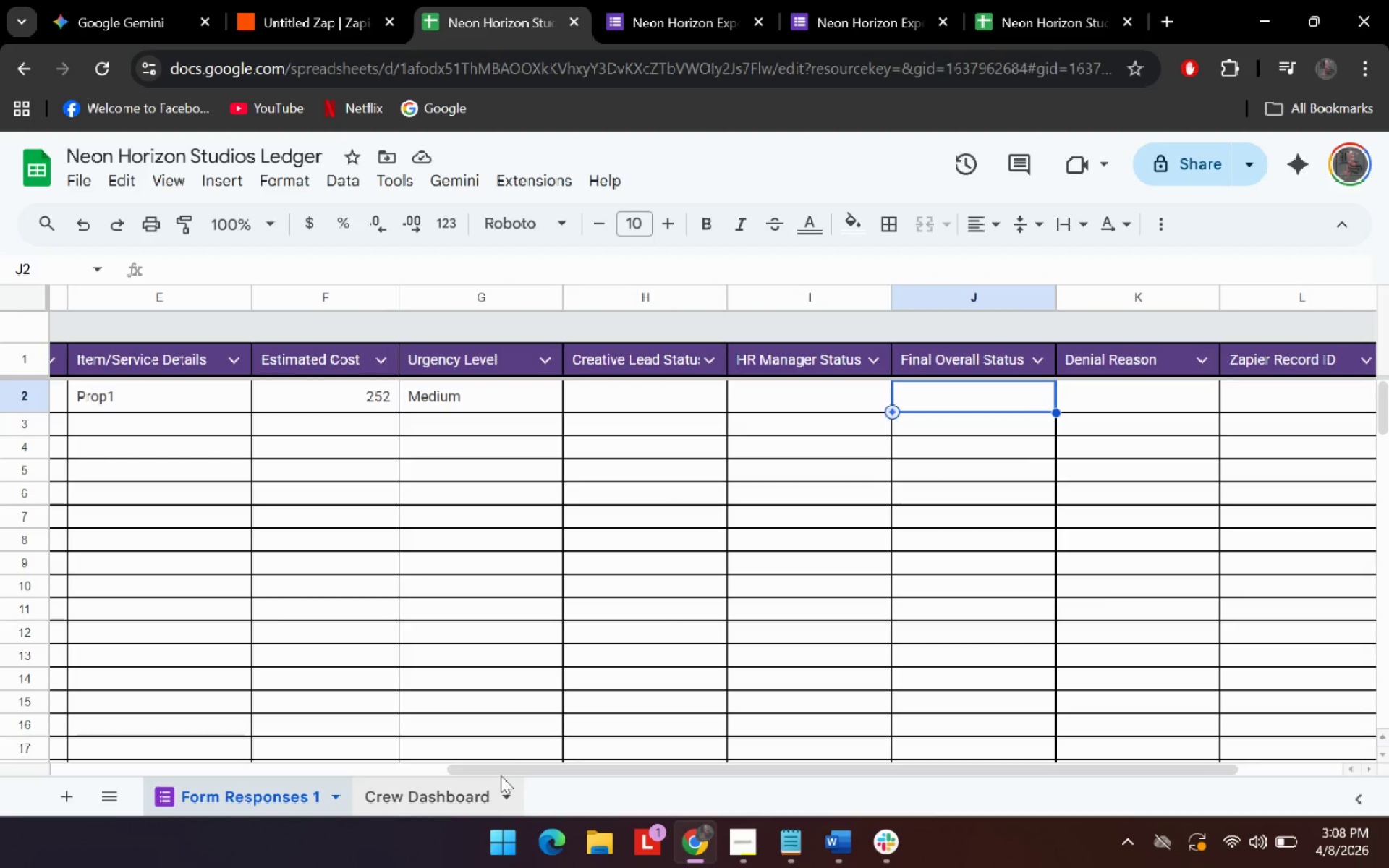 
left_click_drag(start_coordinate=[519, 767], to_coordinate=[80, 769])
 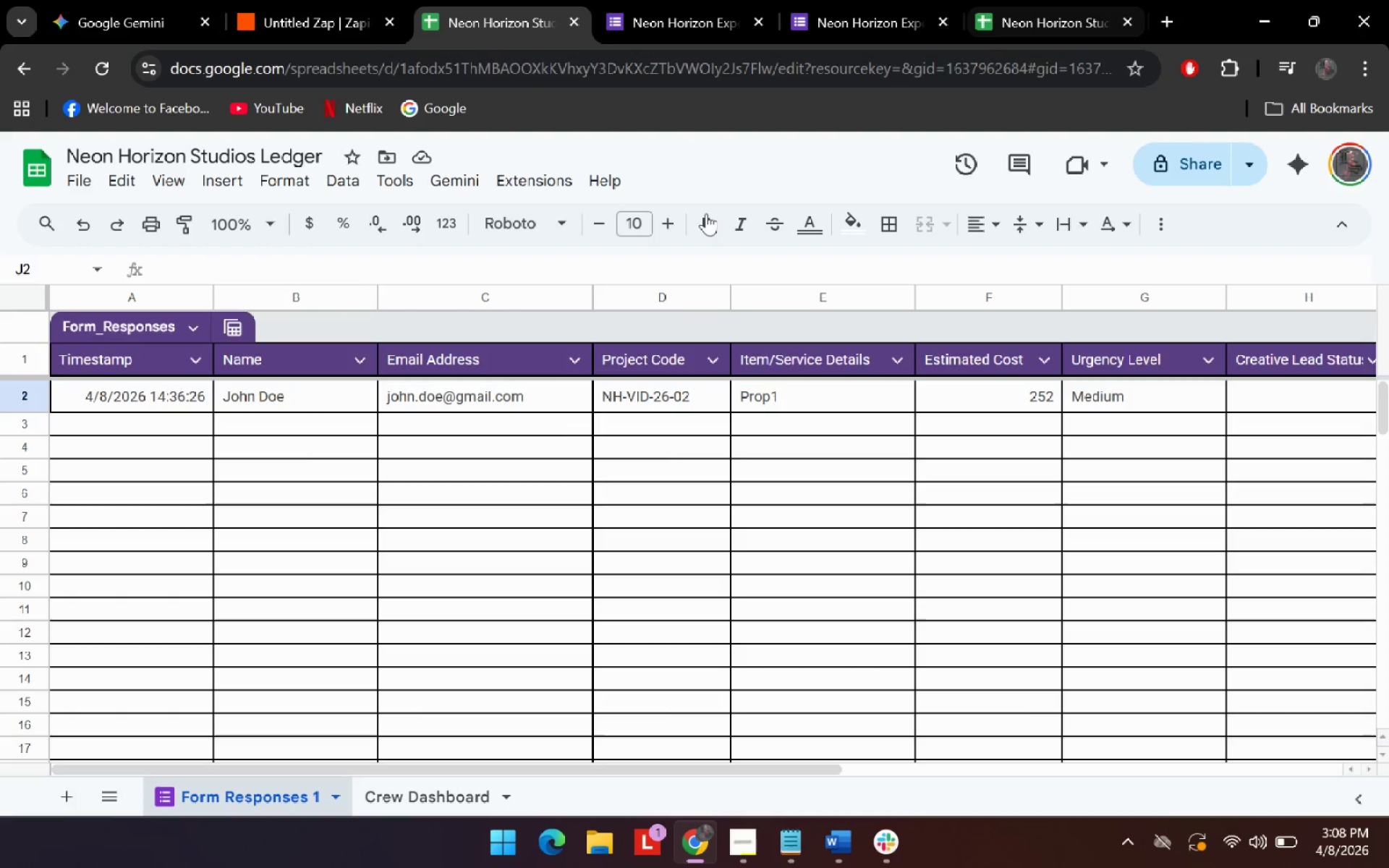 
left_click([99, 77])
 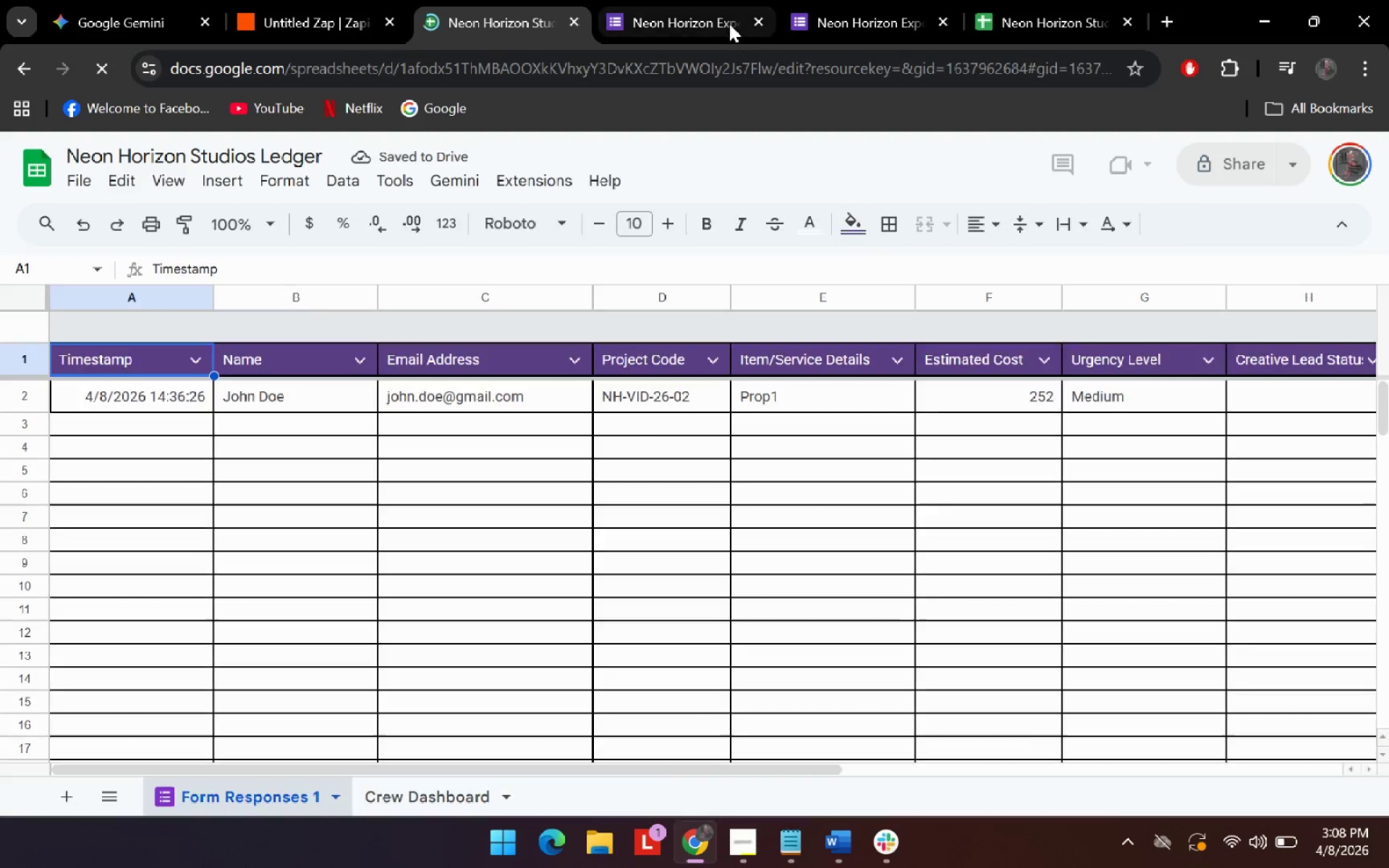 
mouse_move([743, 22])
 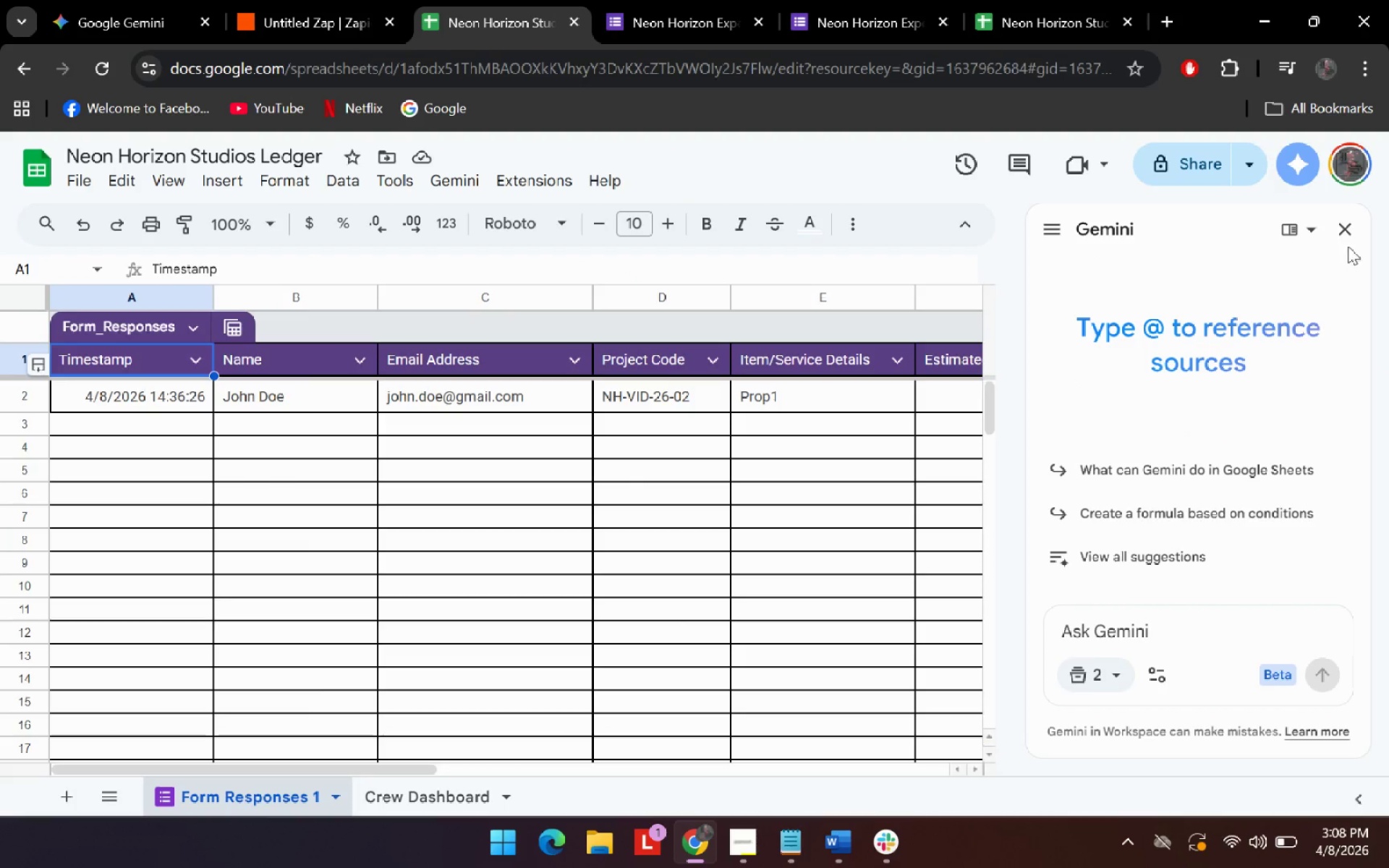 
left_click([1342, 220])
 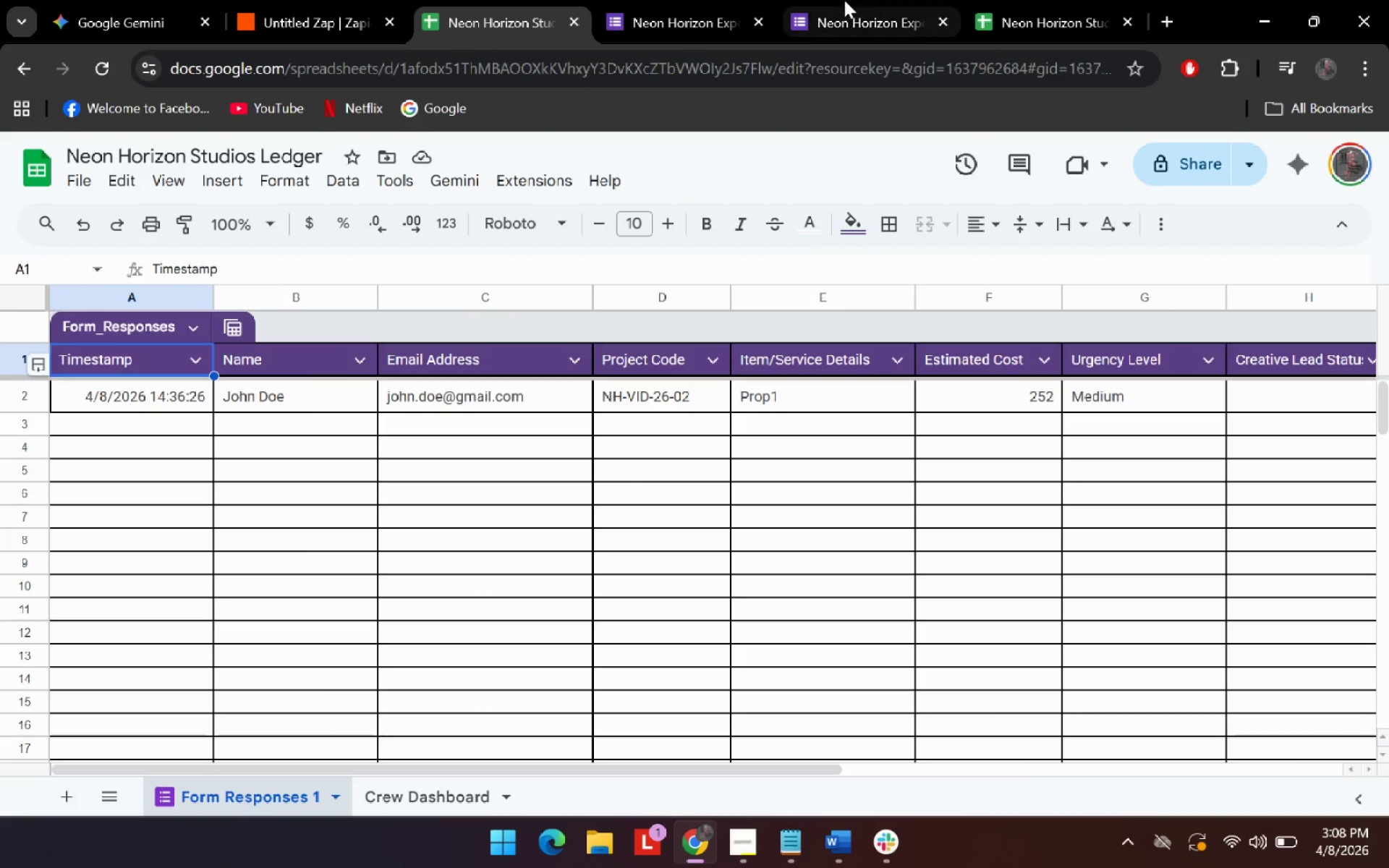 
left_click([843, 0])
 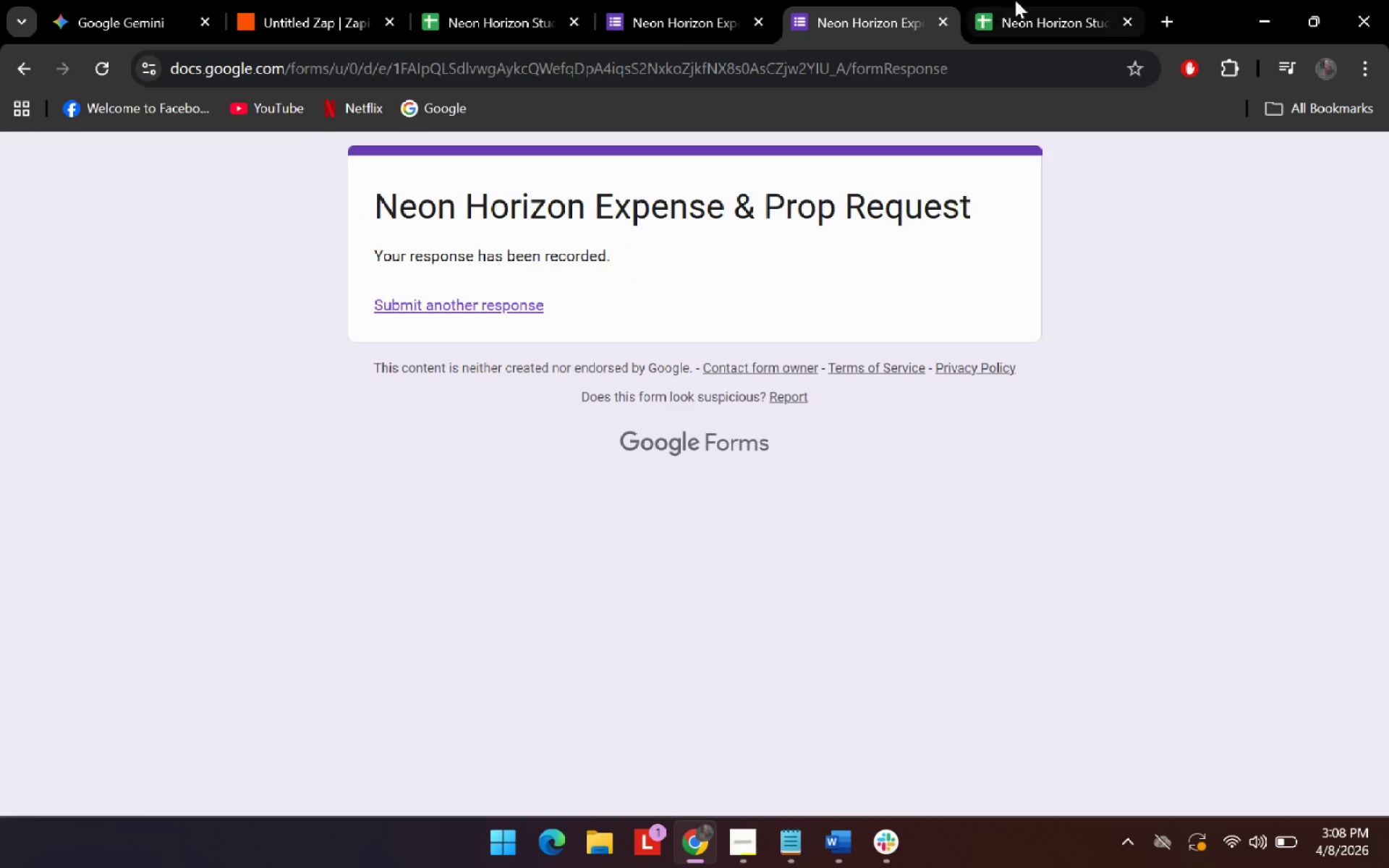 
left_click([1017, 0])
 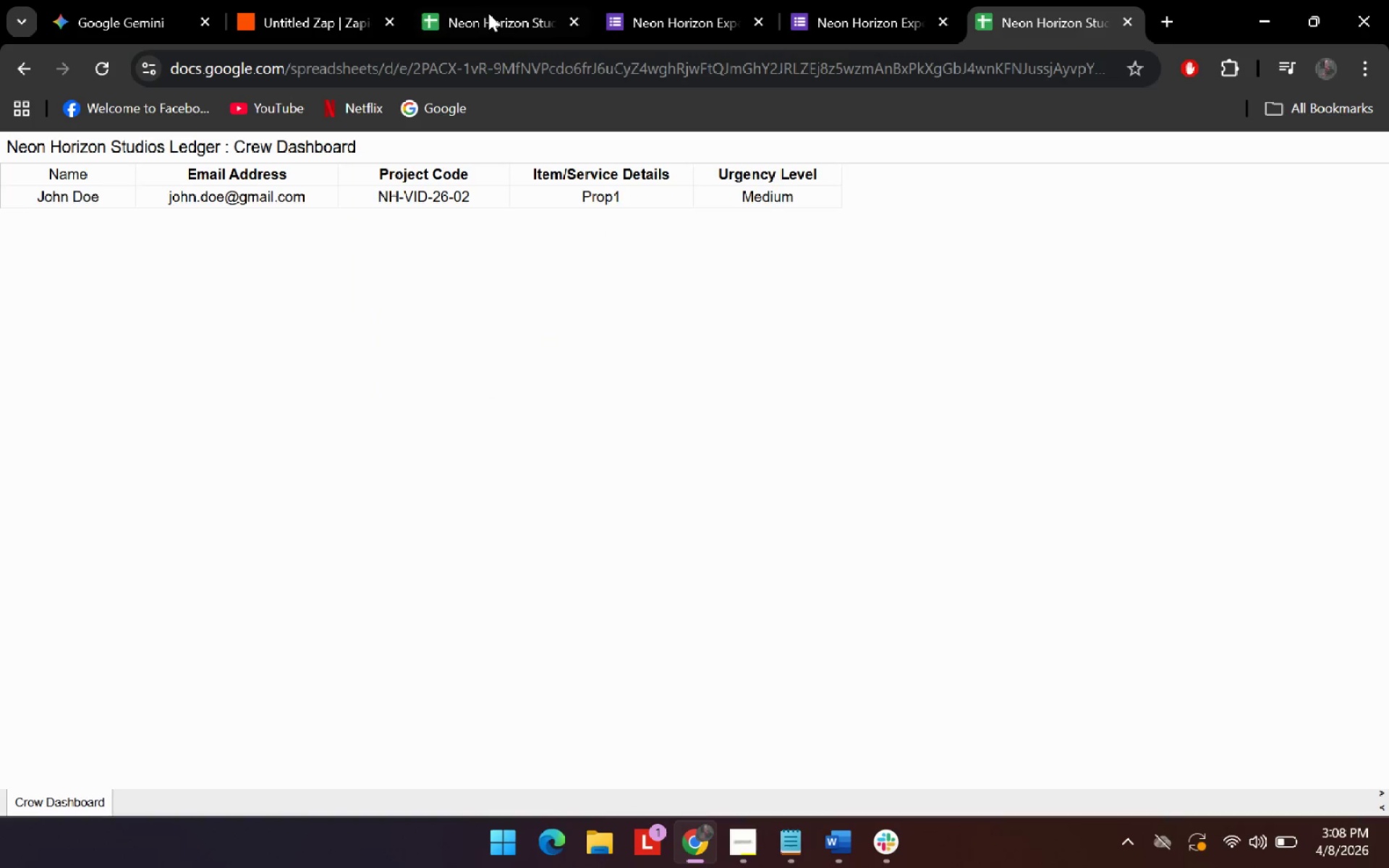 
left_click([485, 0])
 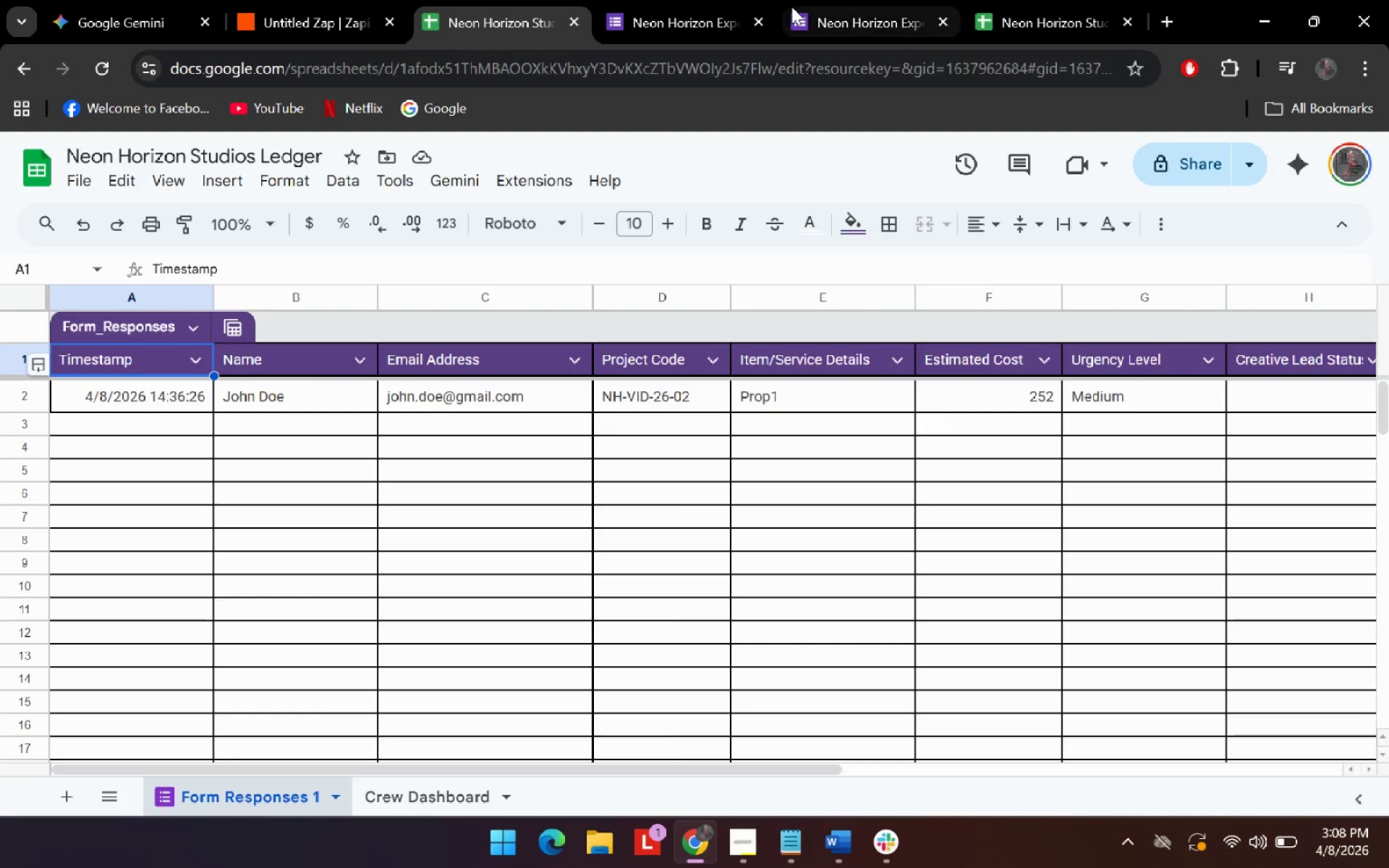 
left_click([307, 0])
 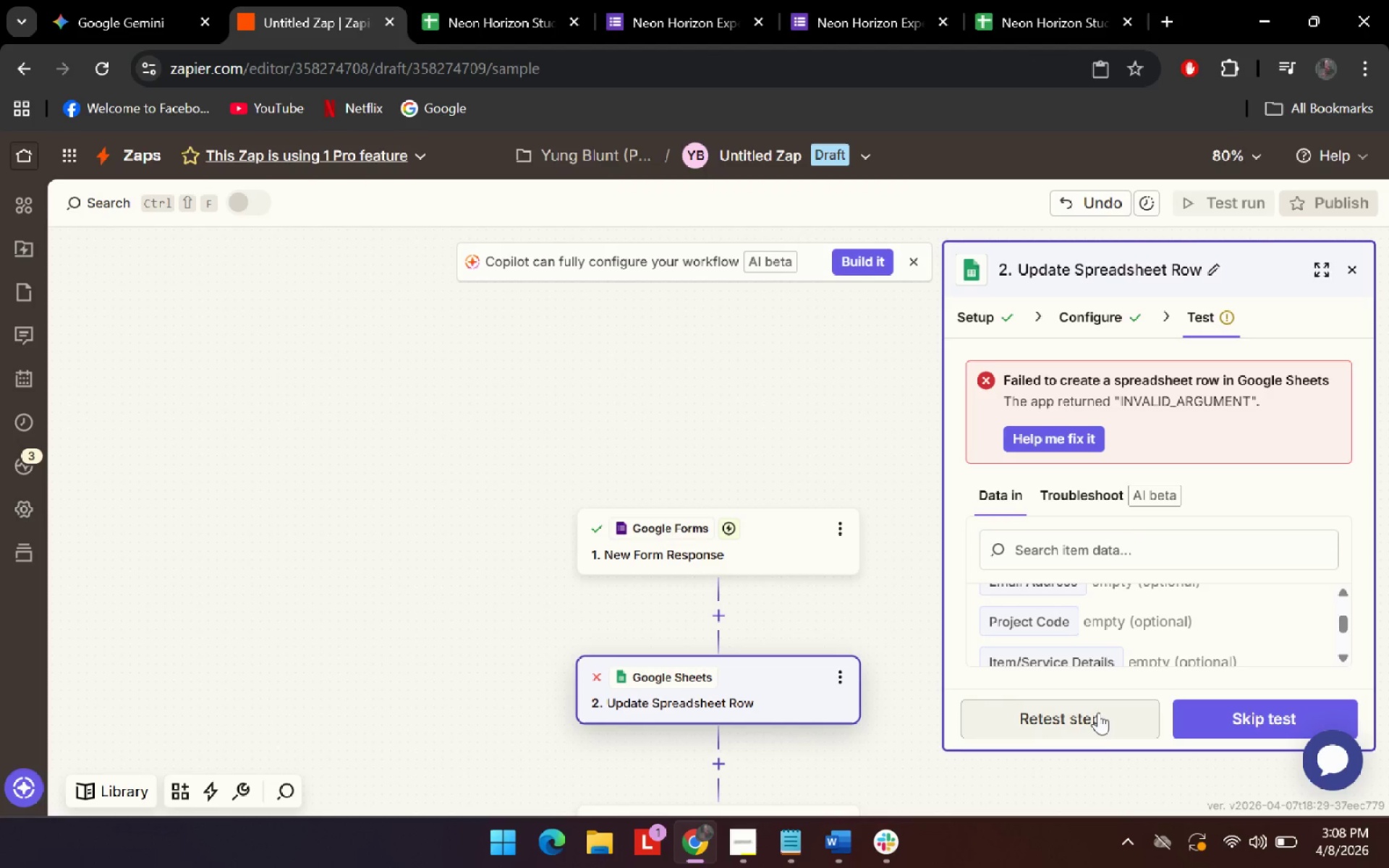 
left_click([1071, 726])
 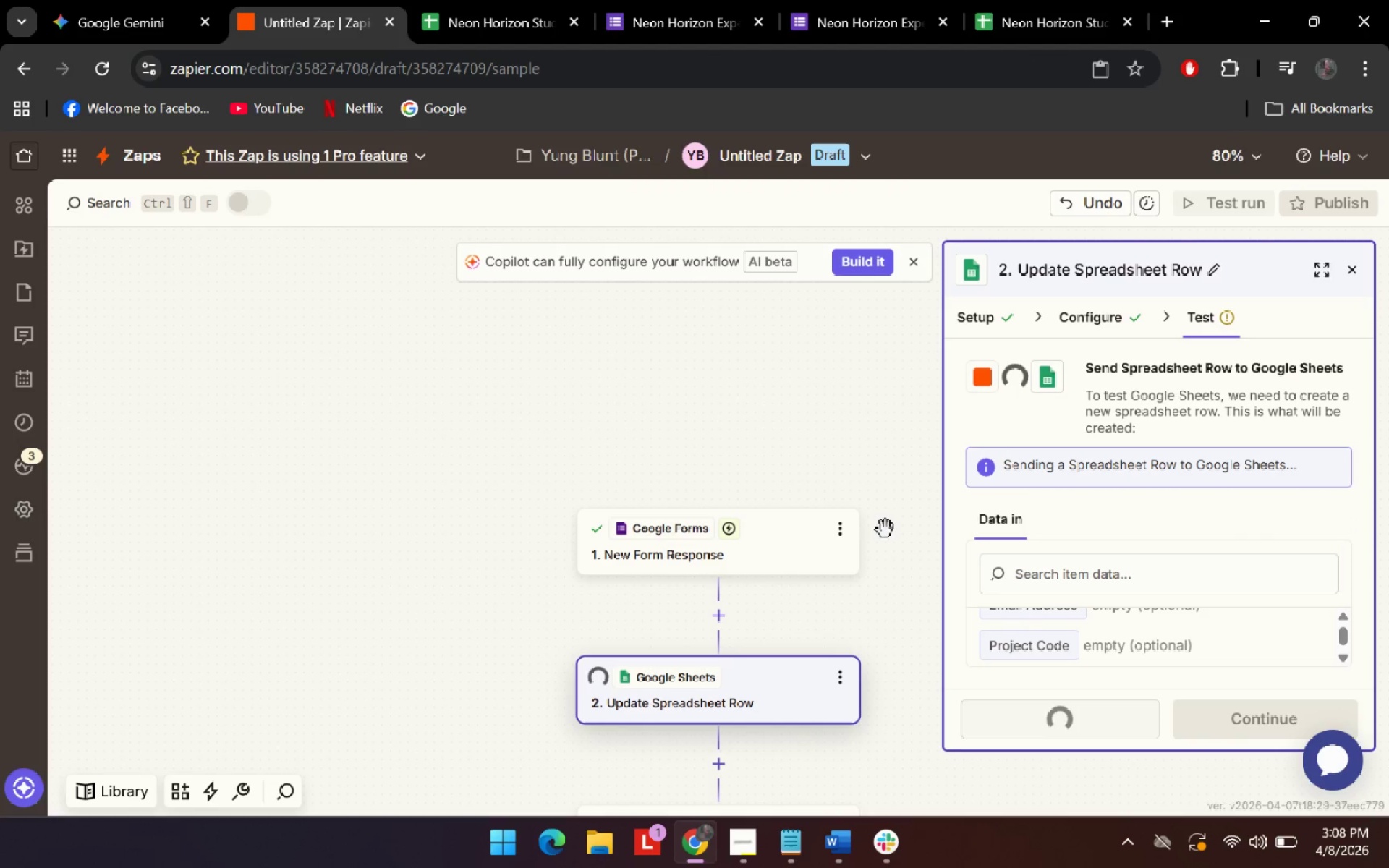 
scroll: coordinate [850, 452], scroll_direction: down, amount: 4.0
 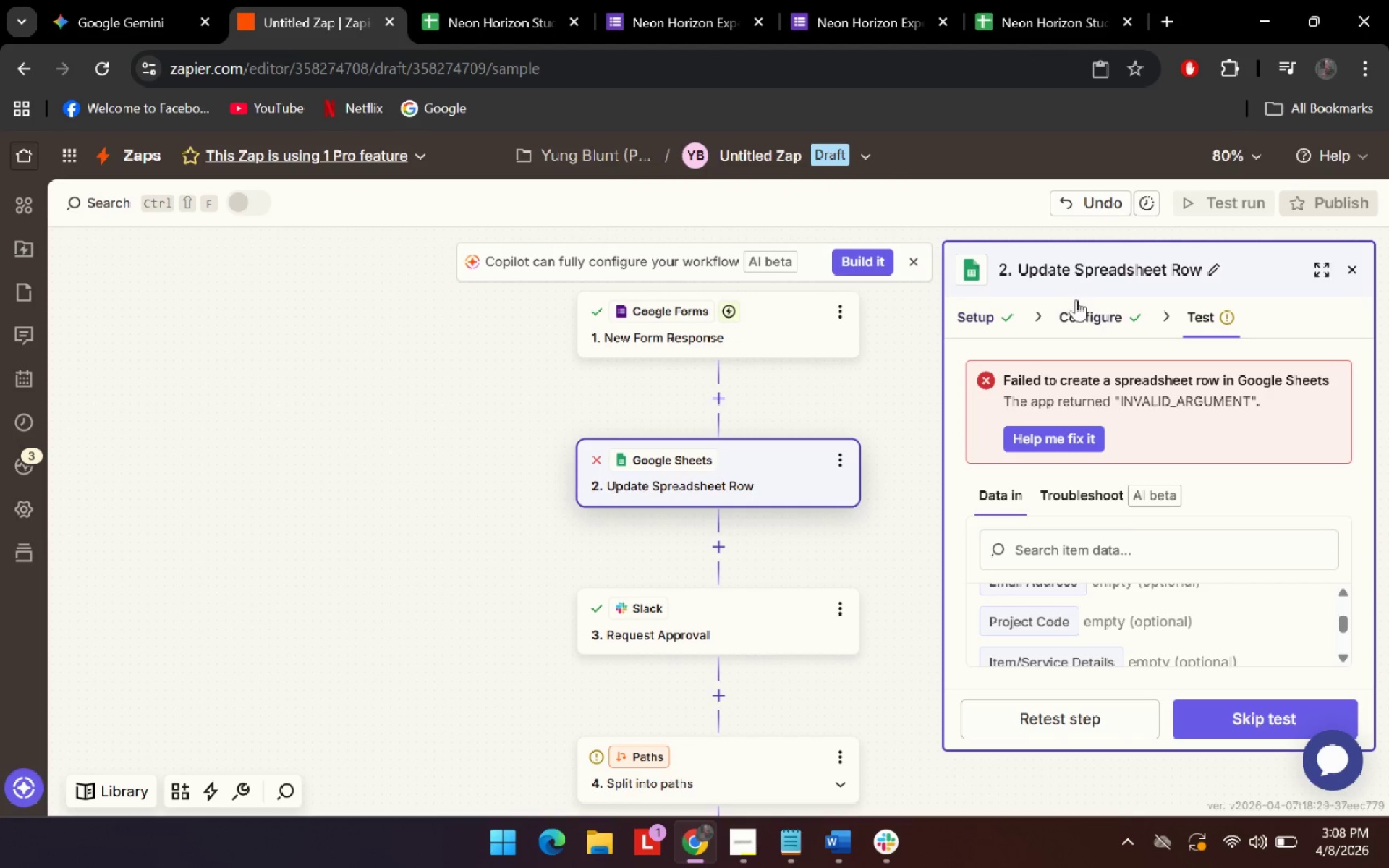 
left_click([1147, 393])
 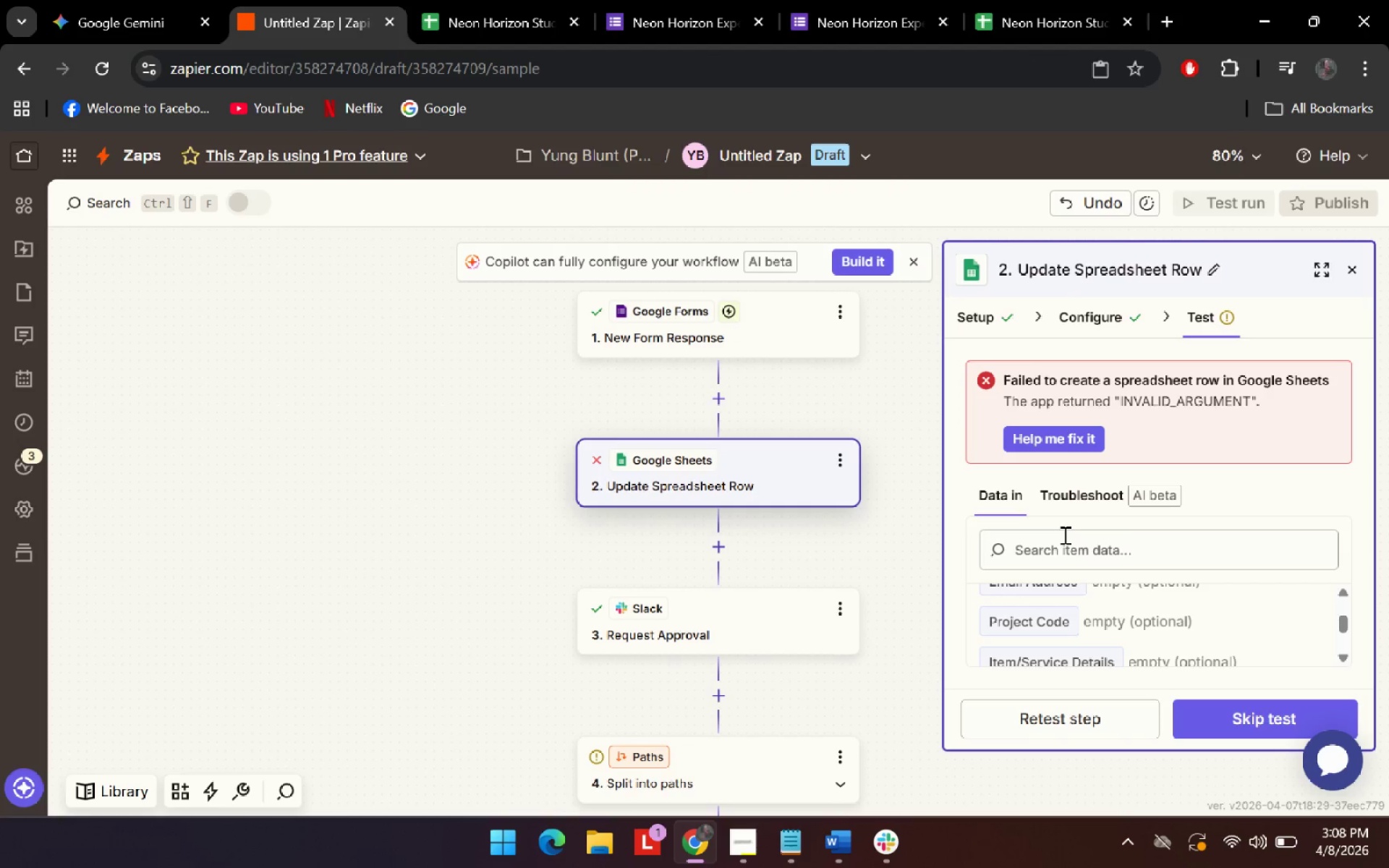 
scroll: coordinate [1121, 643], scroll_direction: down, amount: 5.0
 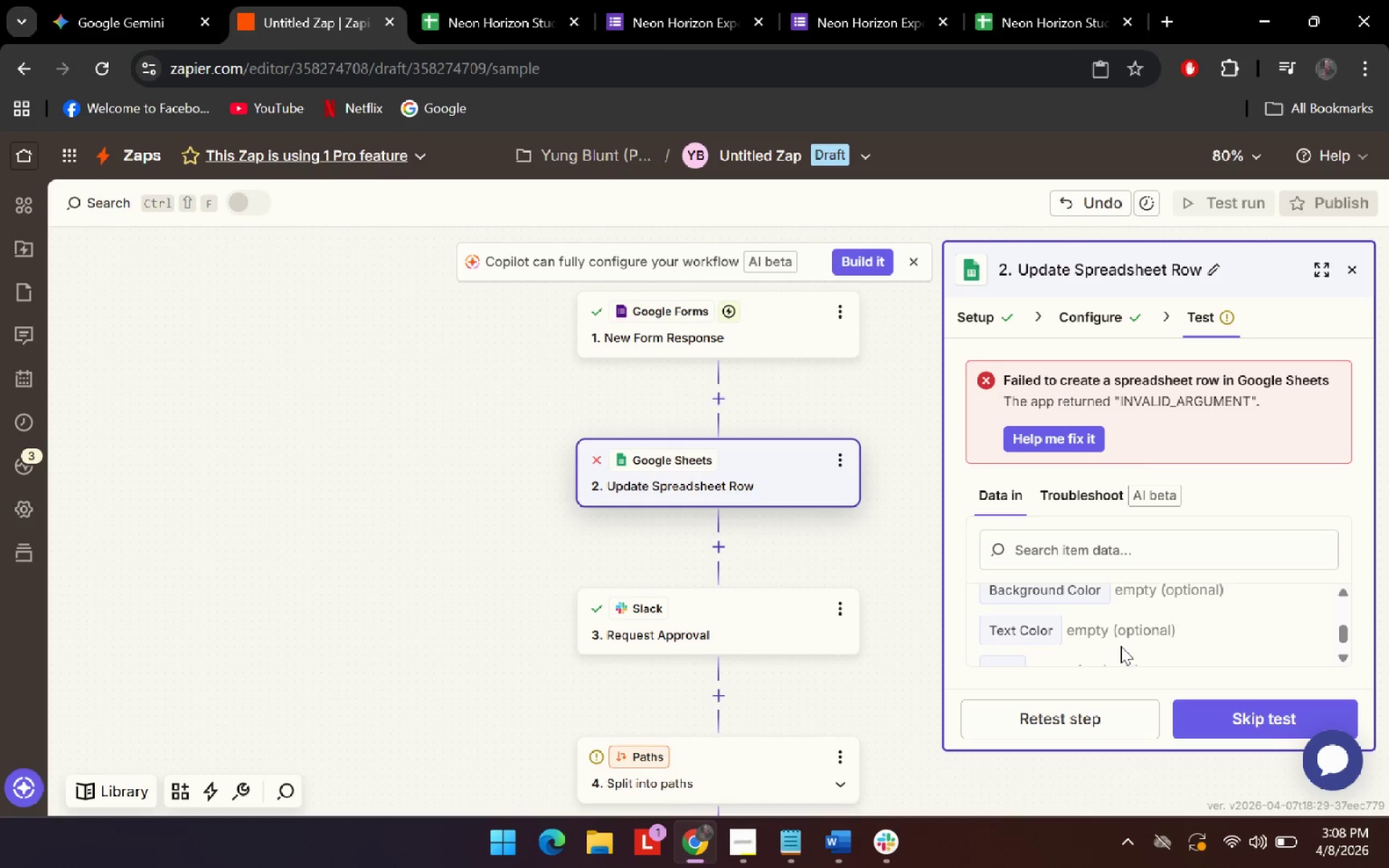 
left_click([1088, 311])
 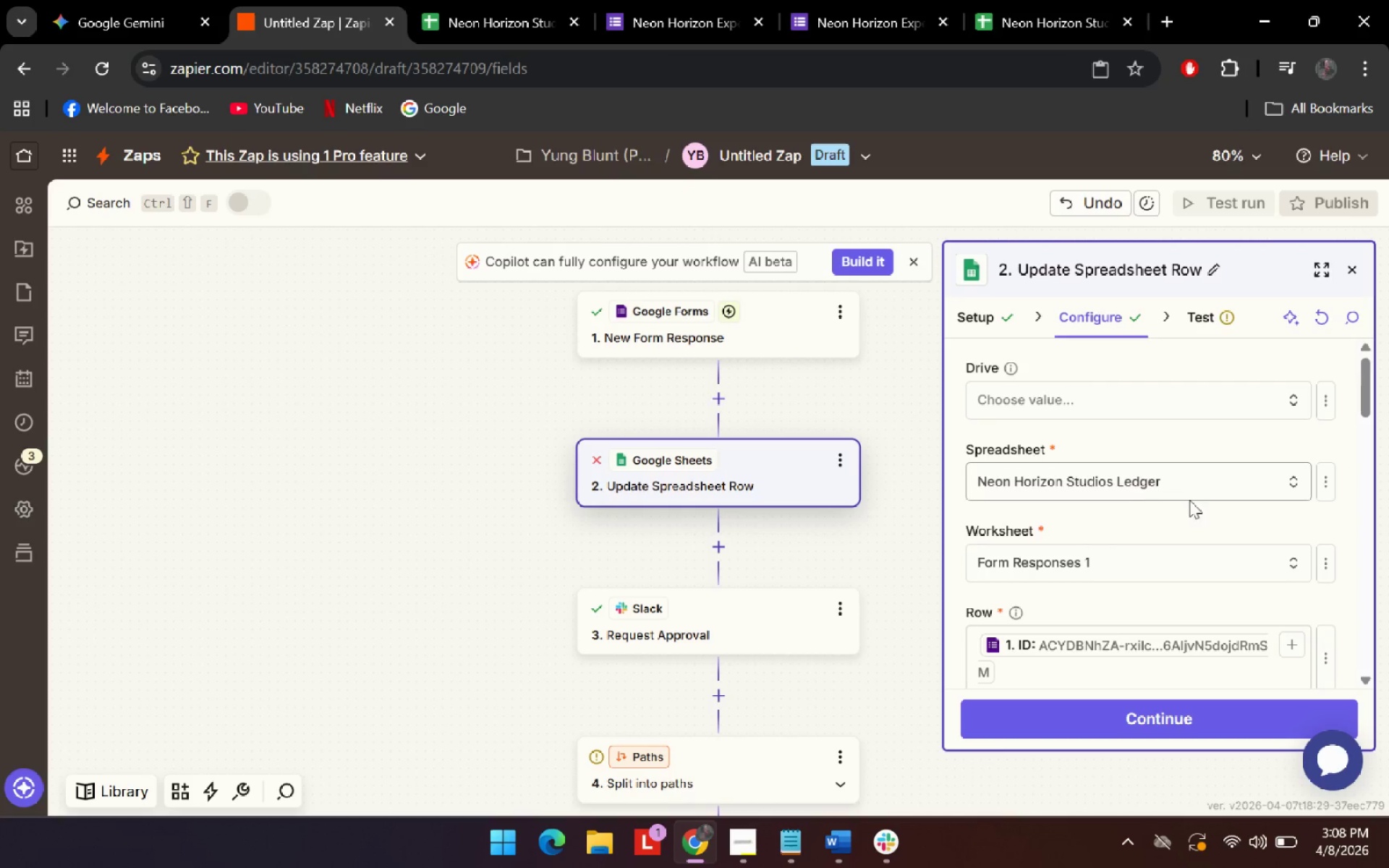 
scroll: coordinate [1121, 646], scroll_direction: up, amount: 3.0
 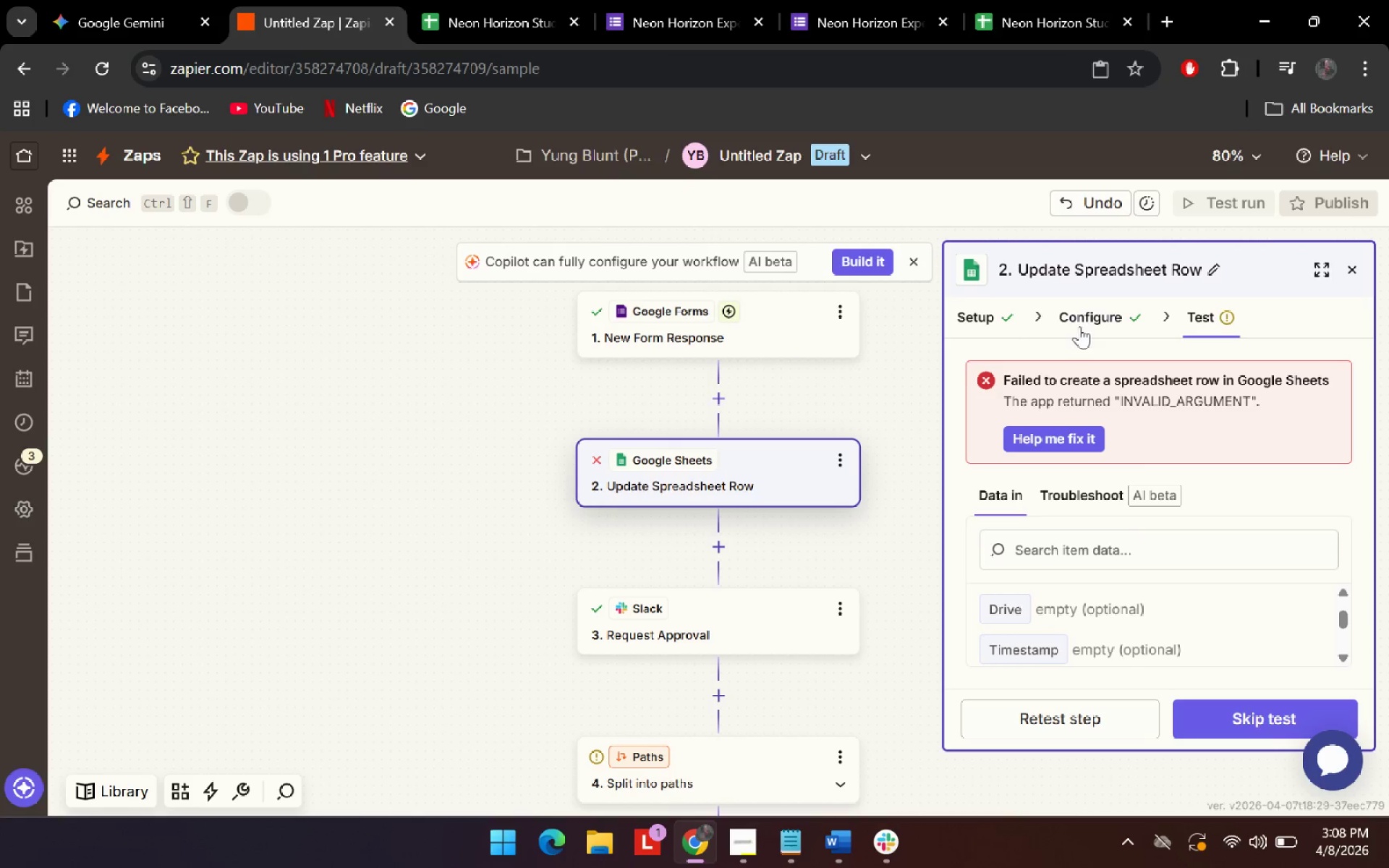 
left_click([1173, 563])
 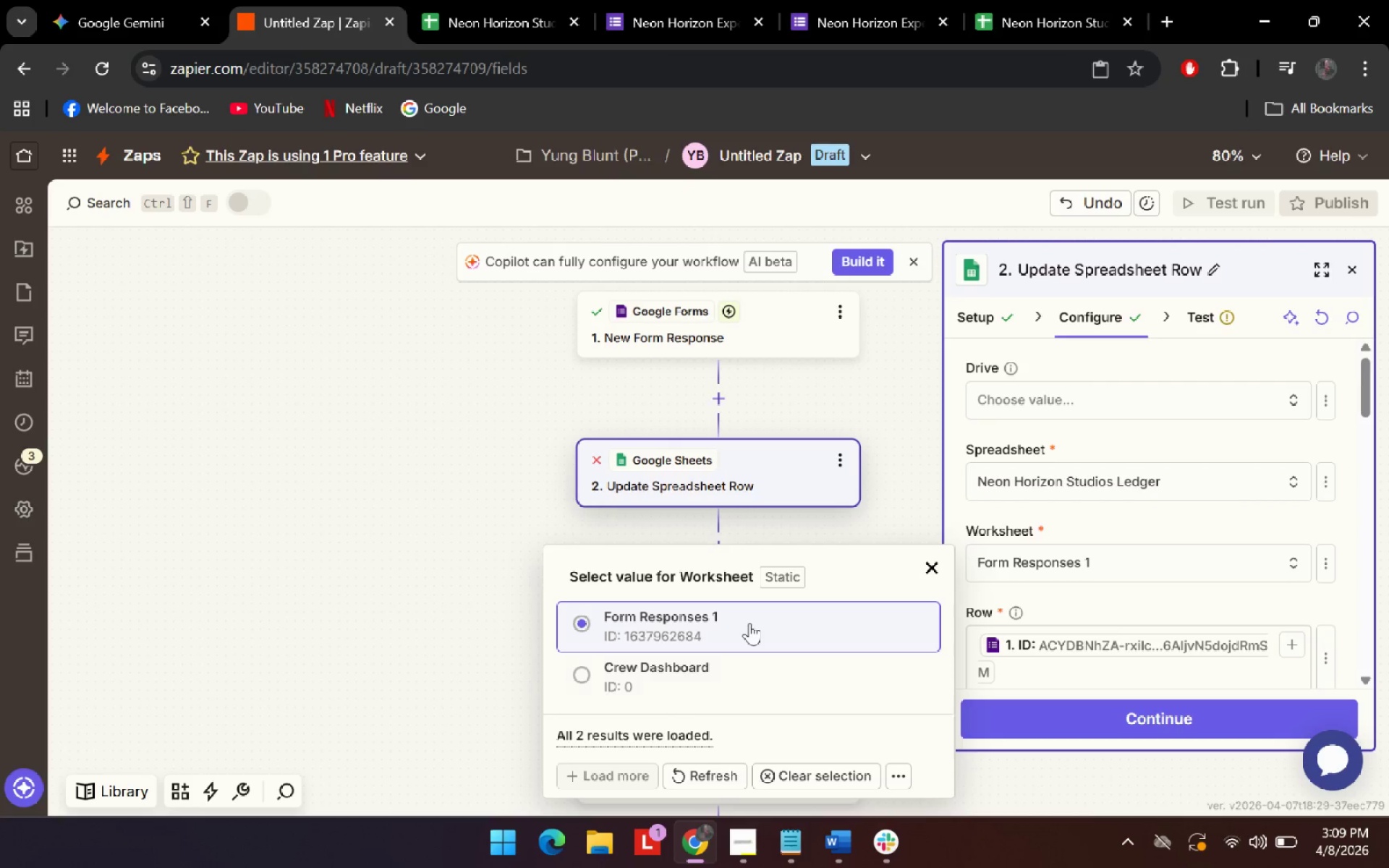 
left_click([749, 623])
 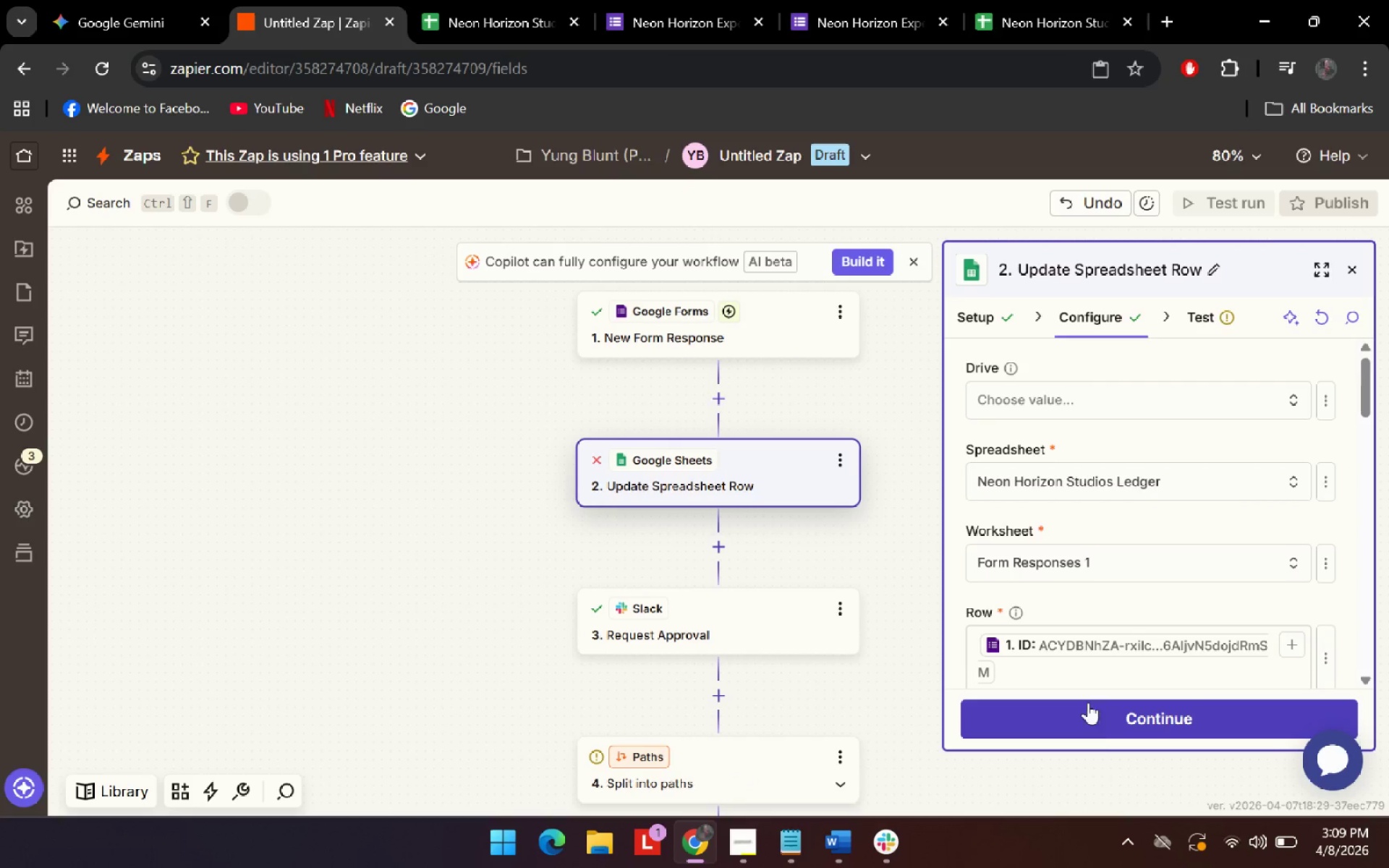 
left_click([1102, 728])
 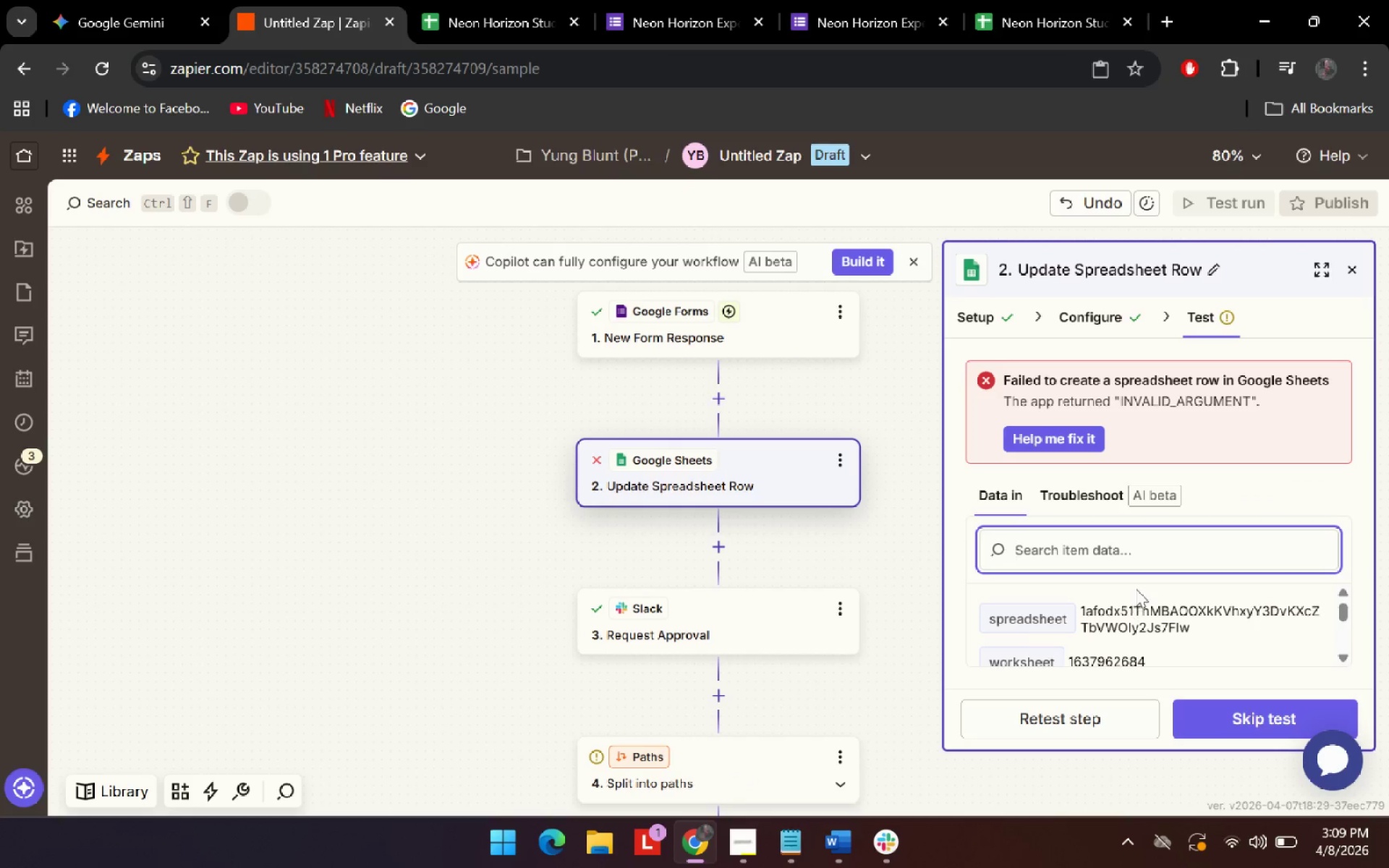 
left_click([1081, 319])
 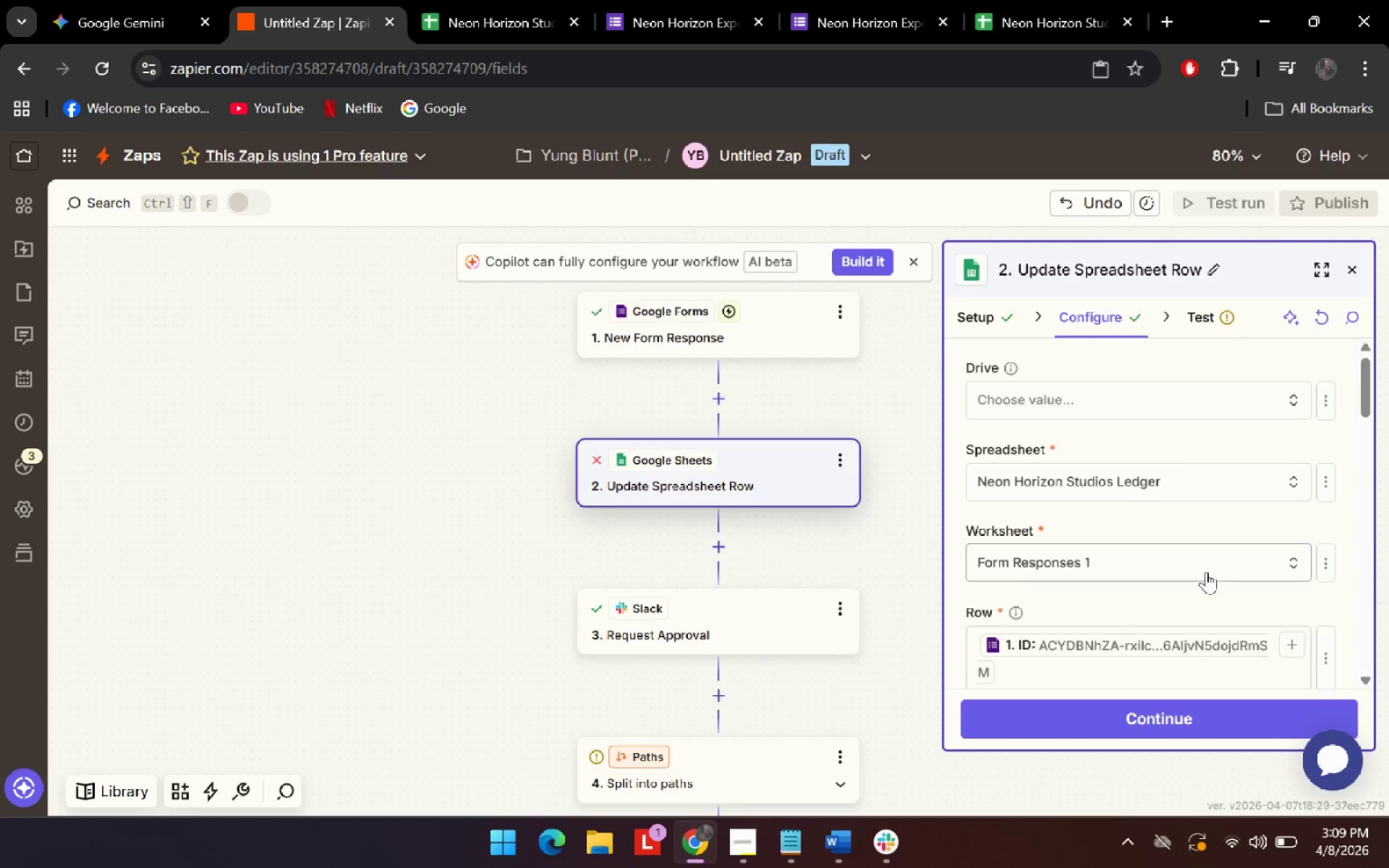 
scroll: coordinate [1206, 571], scroll_direction: down, amount: 2.0
 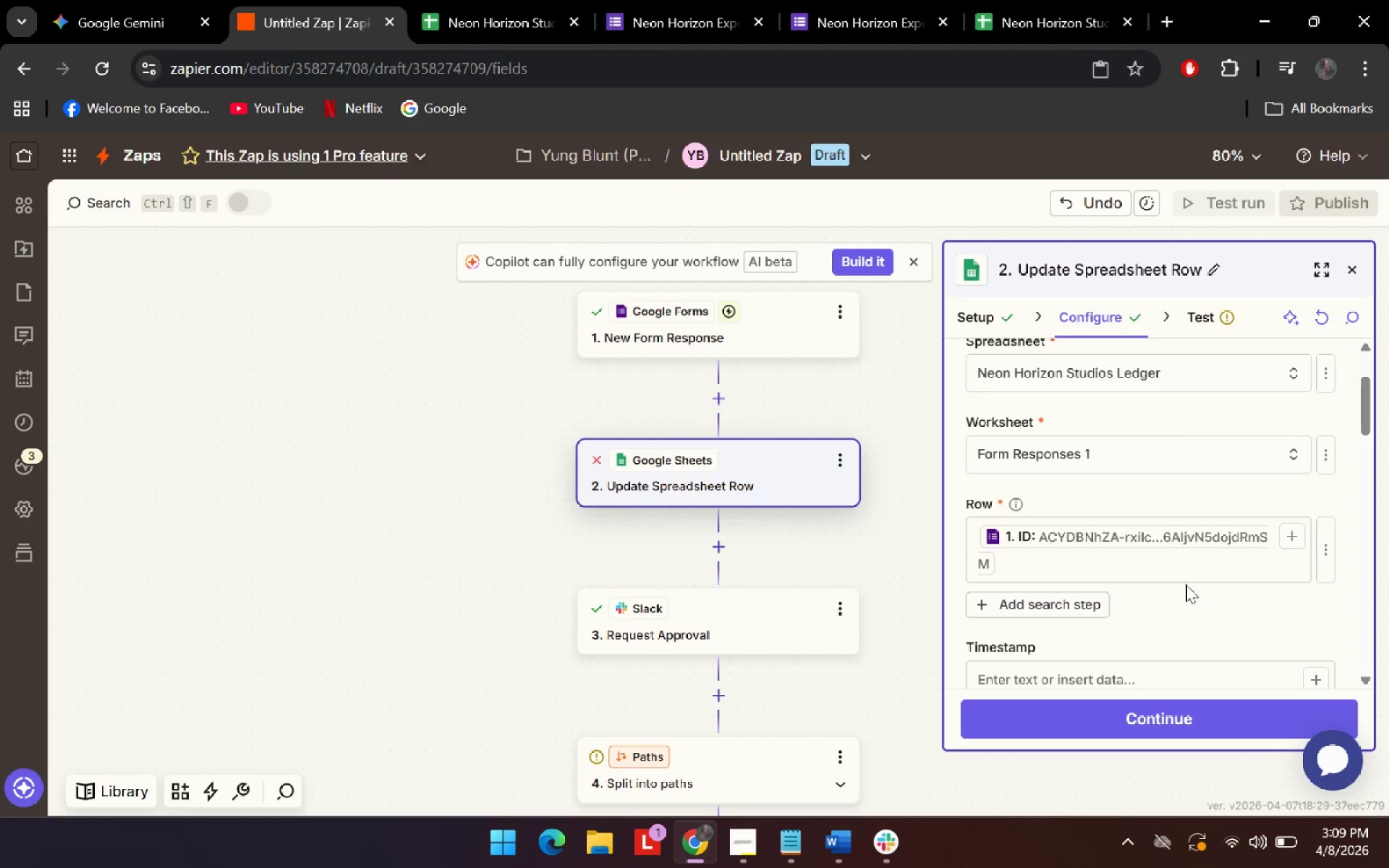 
double_click([1199, 571])
 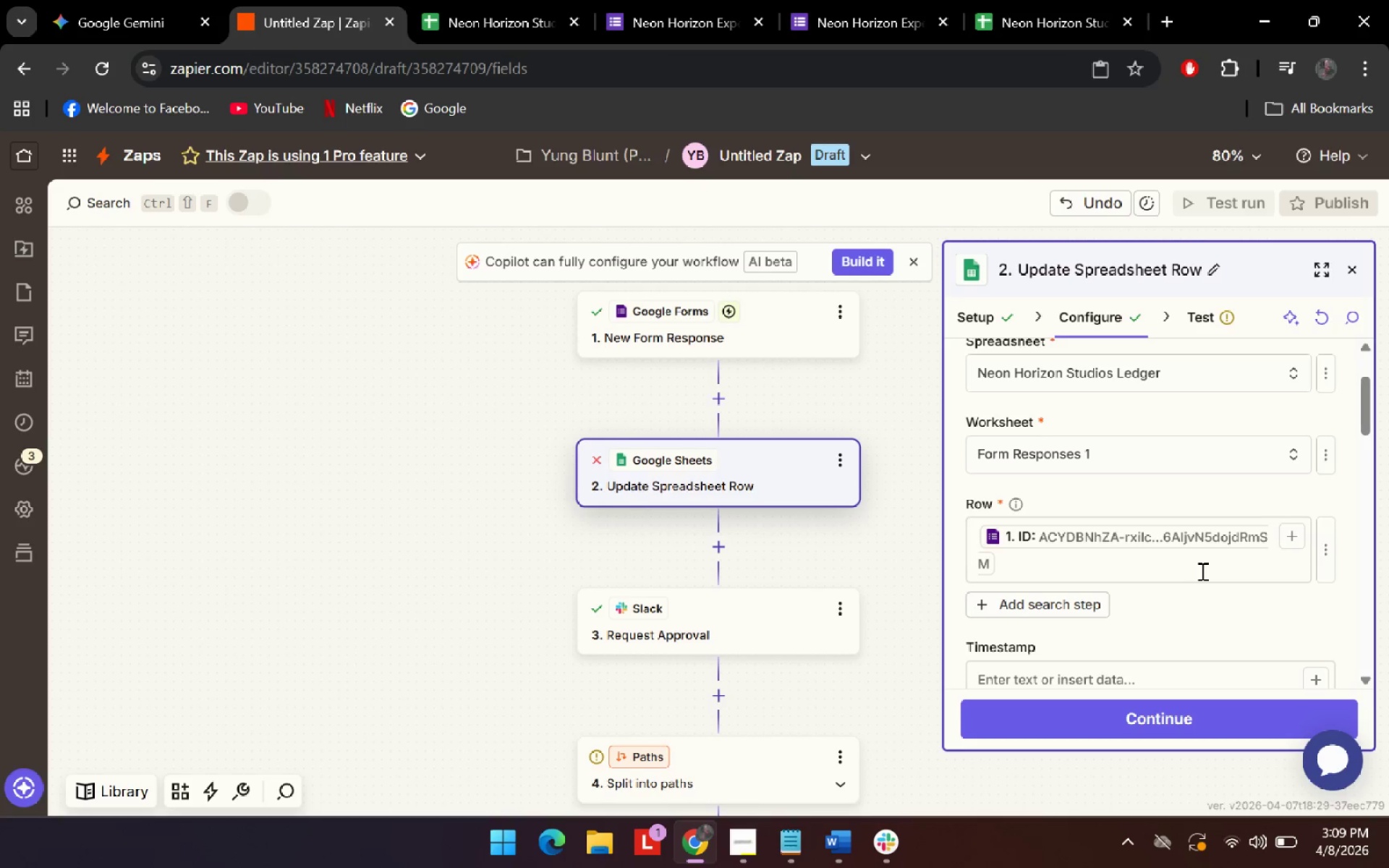 
key(Backspace)
 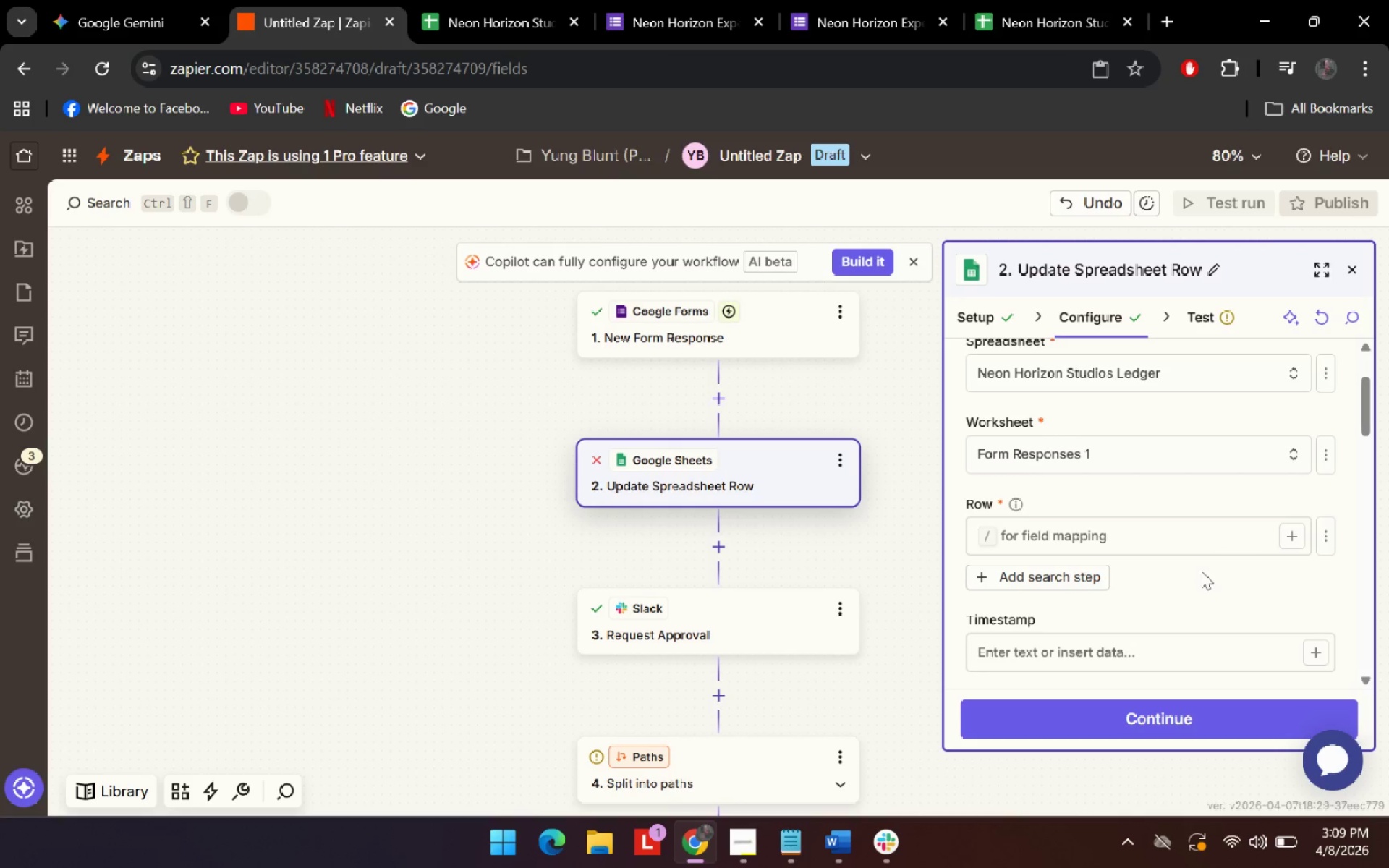 
key(Backspace)
 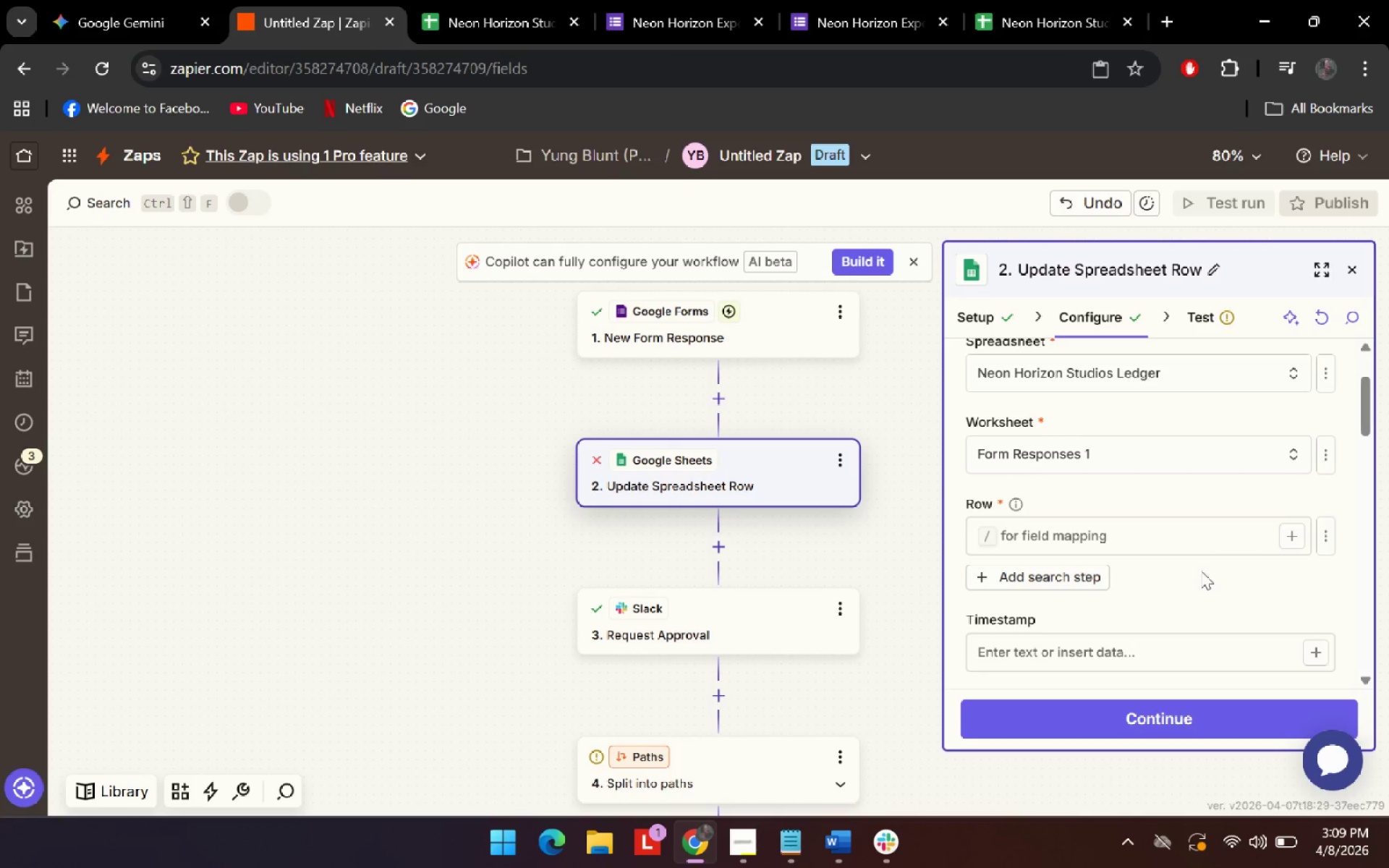 
key(Backspace)
 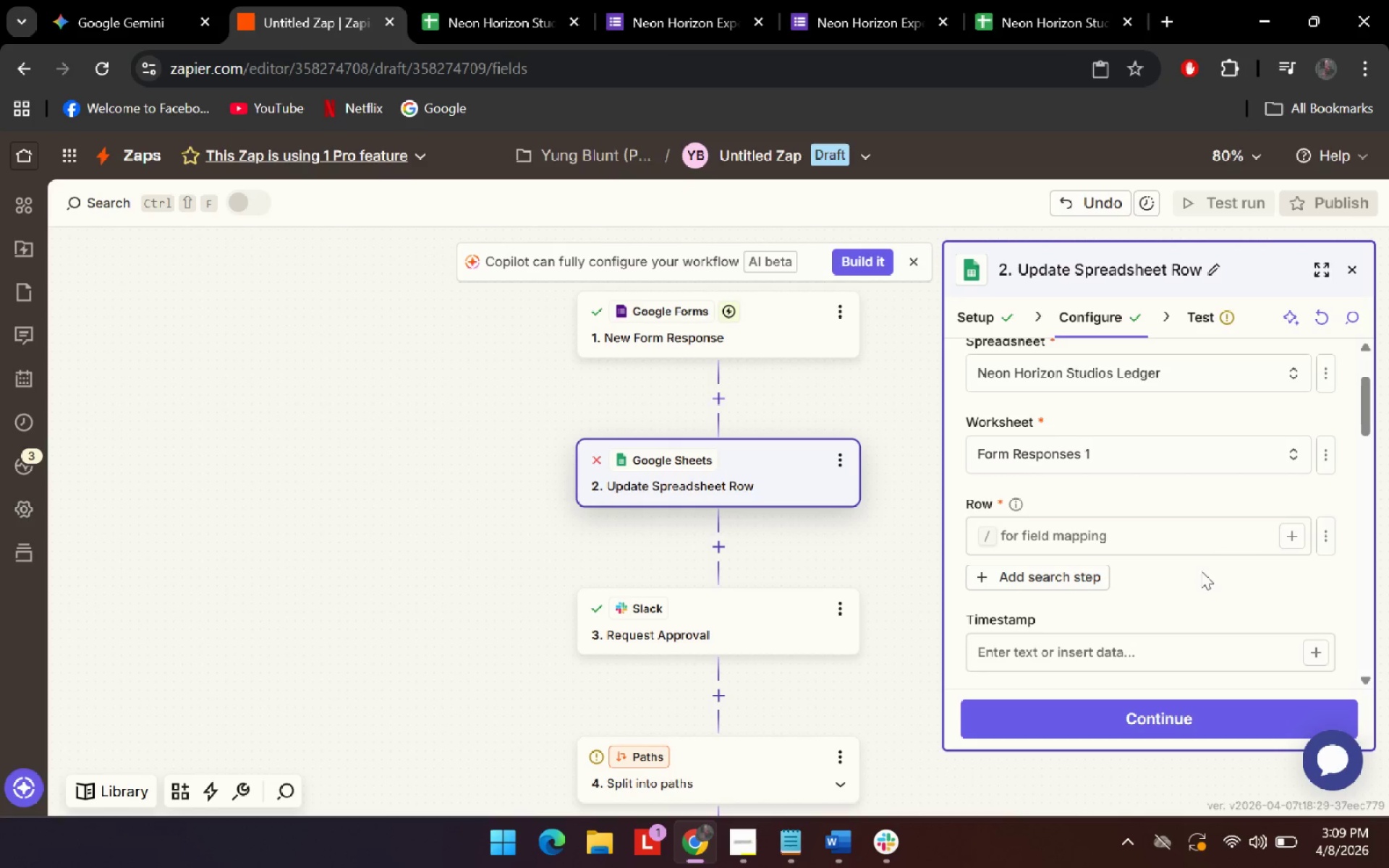 
key(Backspace)
 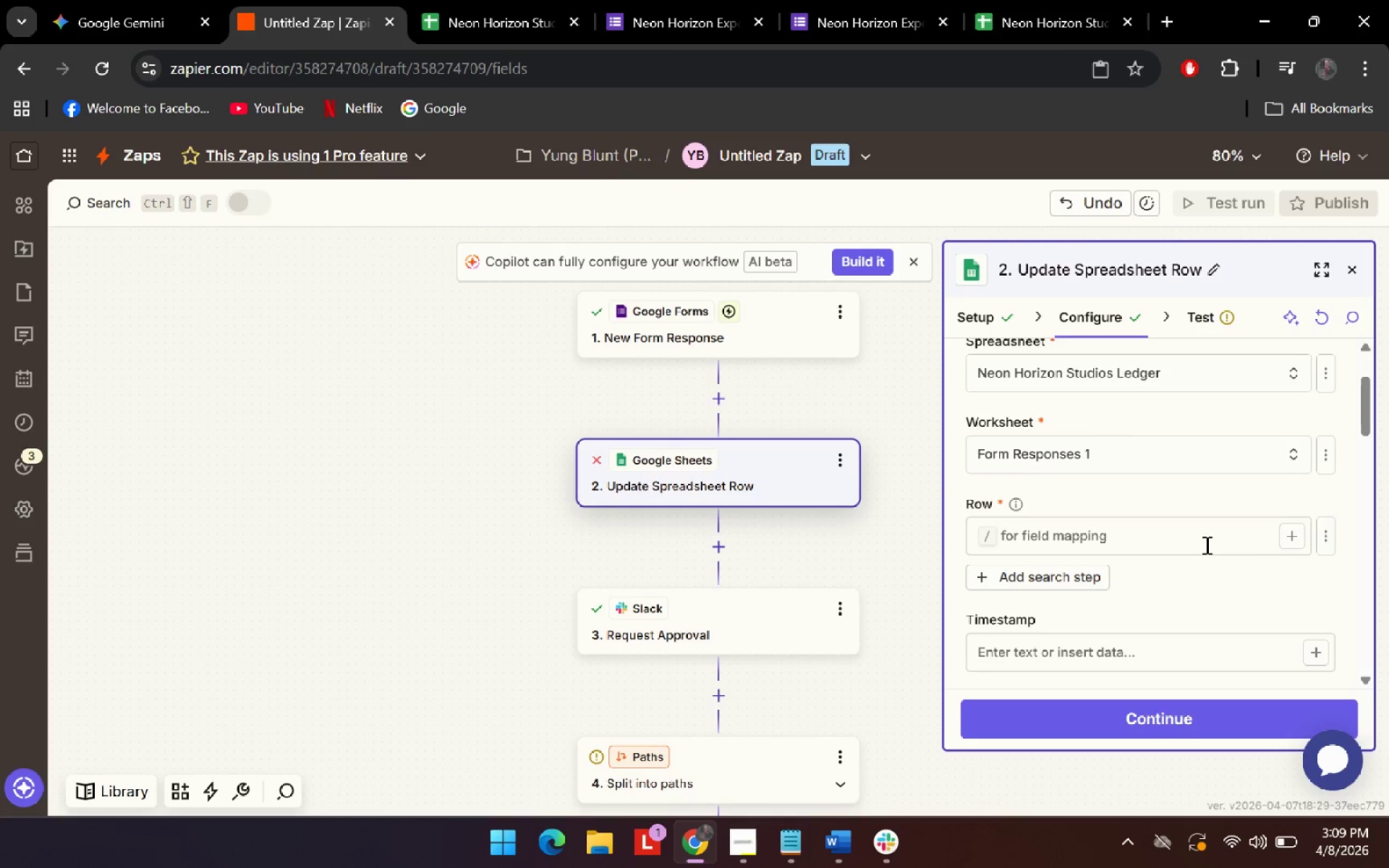 
key(Backspace)
 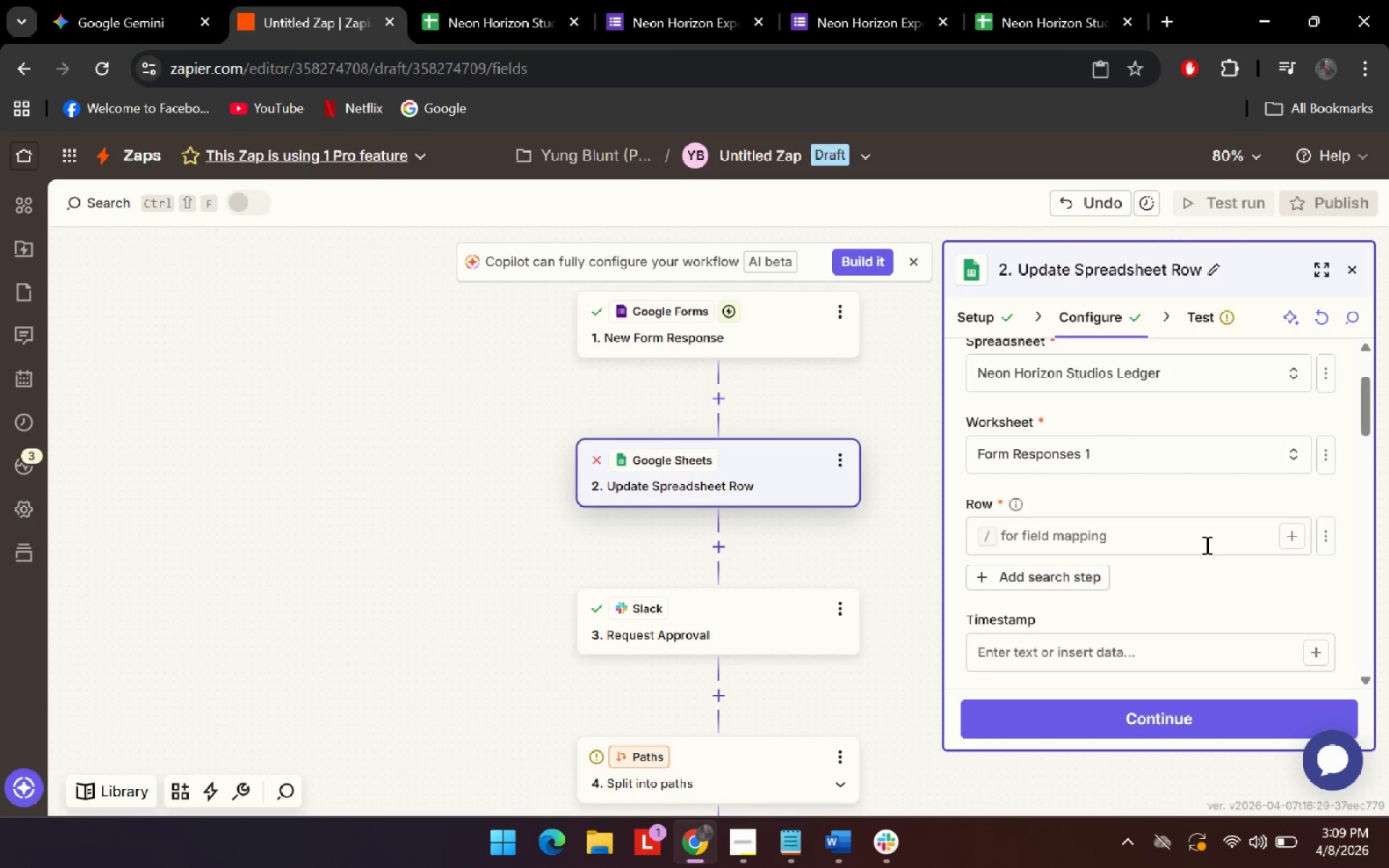 
key(Backspace)
 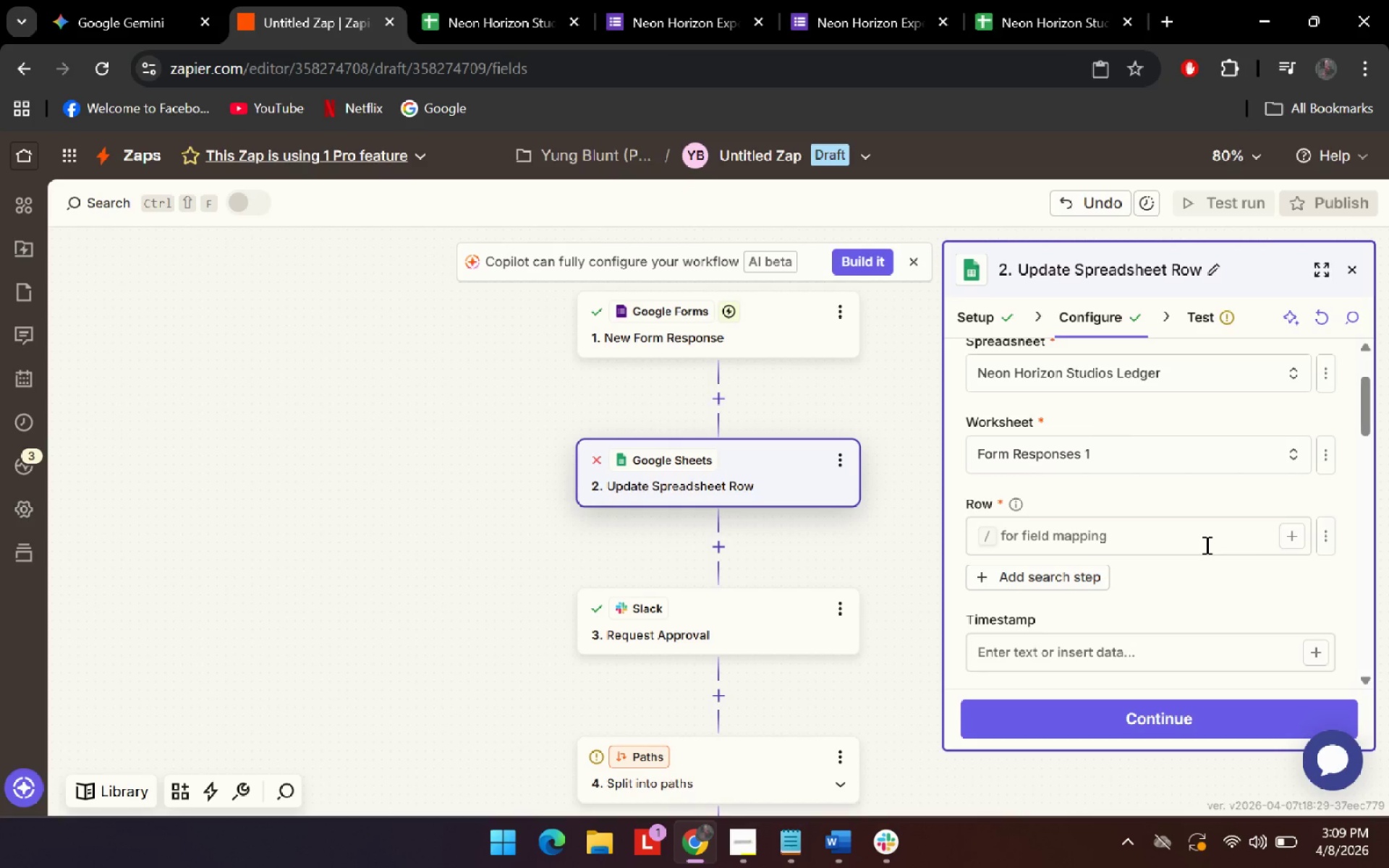 
left_click([1205, 545])
 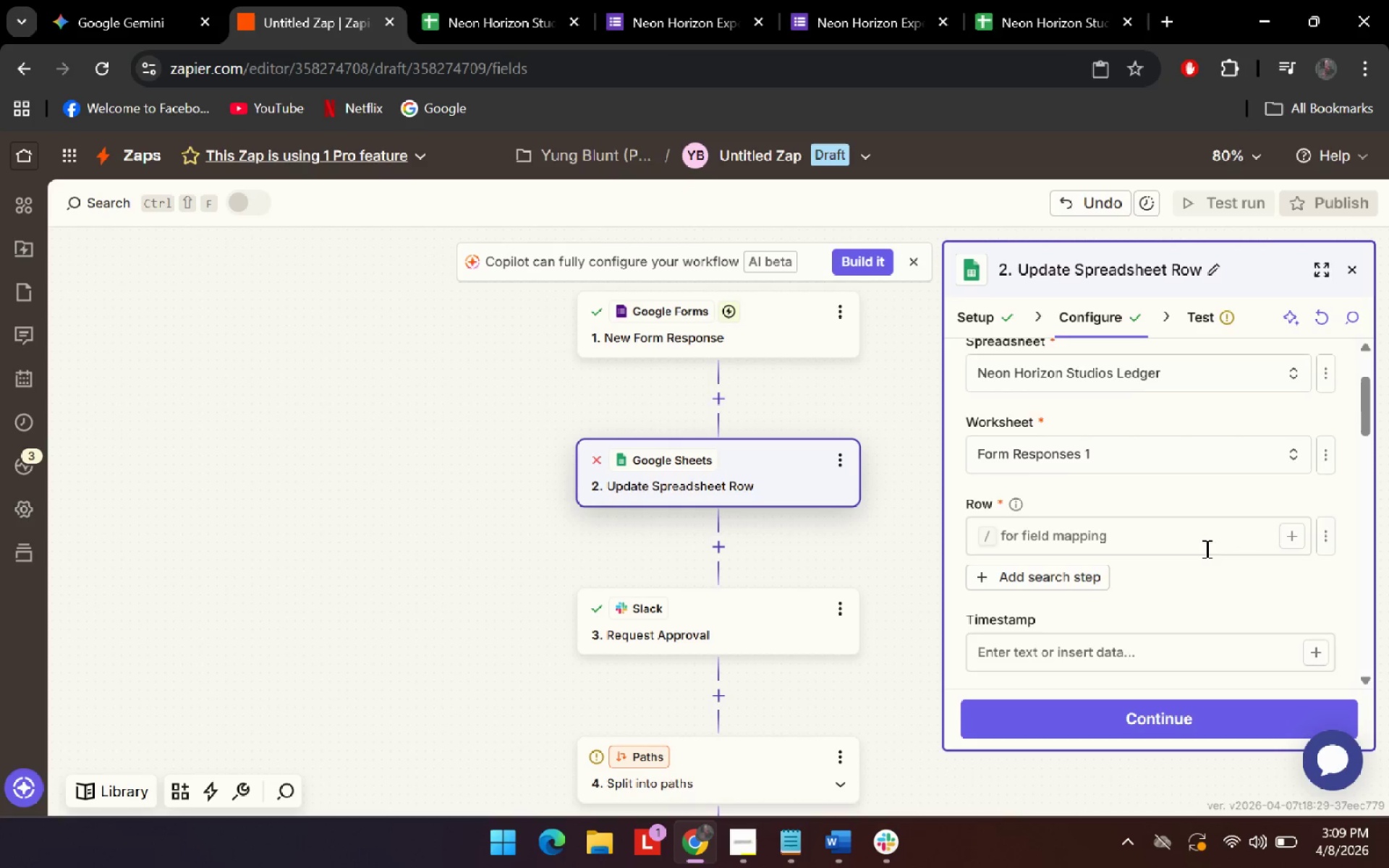 
scroll: coordinate [1205, 528], scroll_direction: up, amount: 4.0
 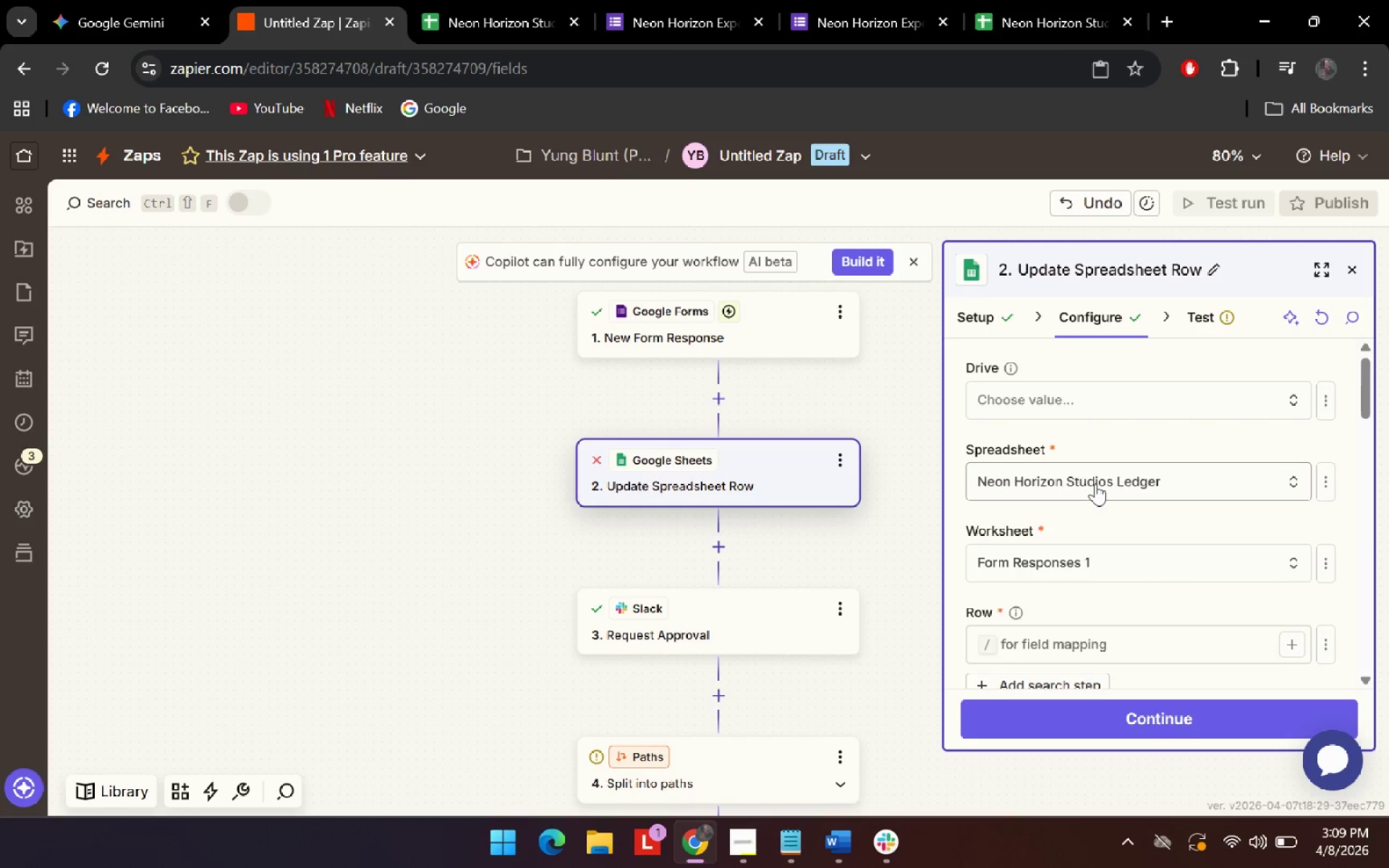 
left_click([1095, 483])
 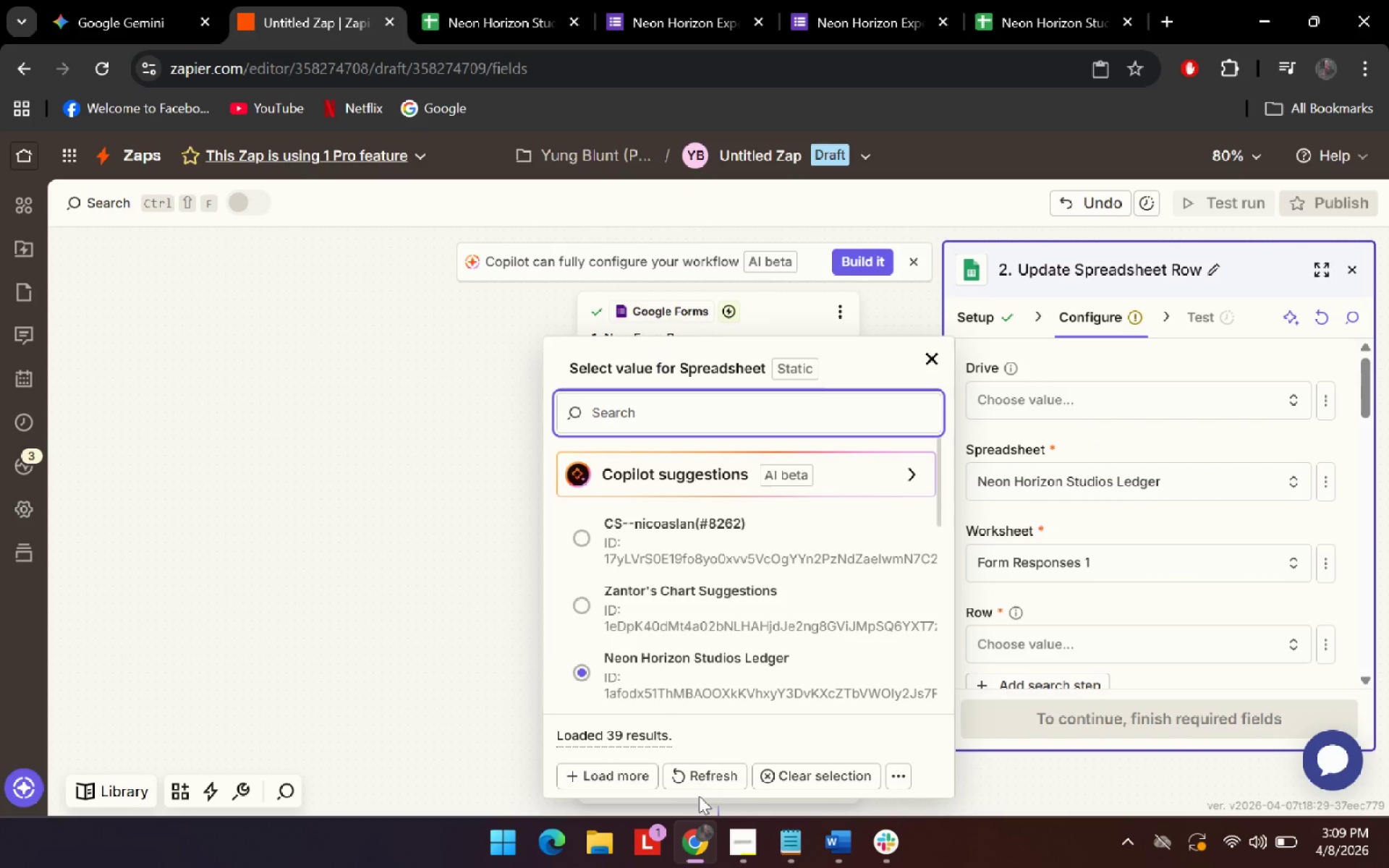 
left_click([726, 771])
 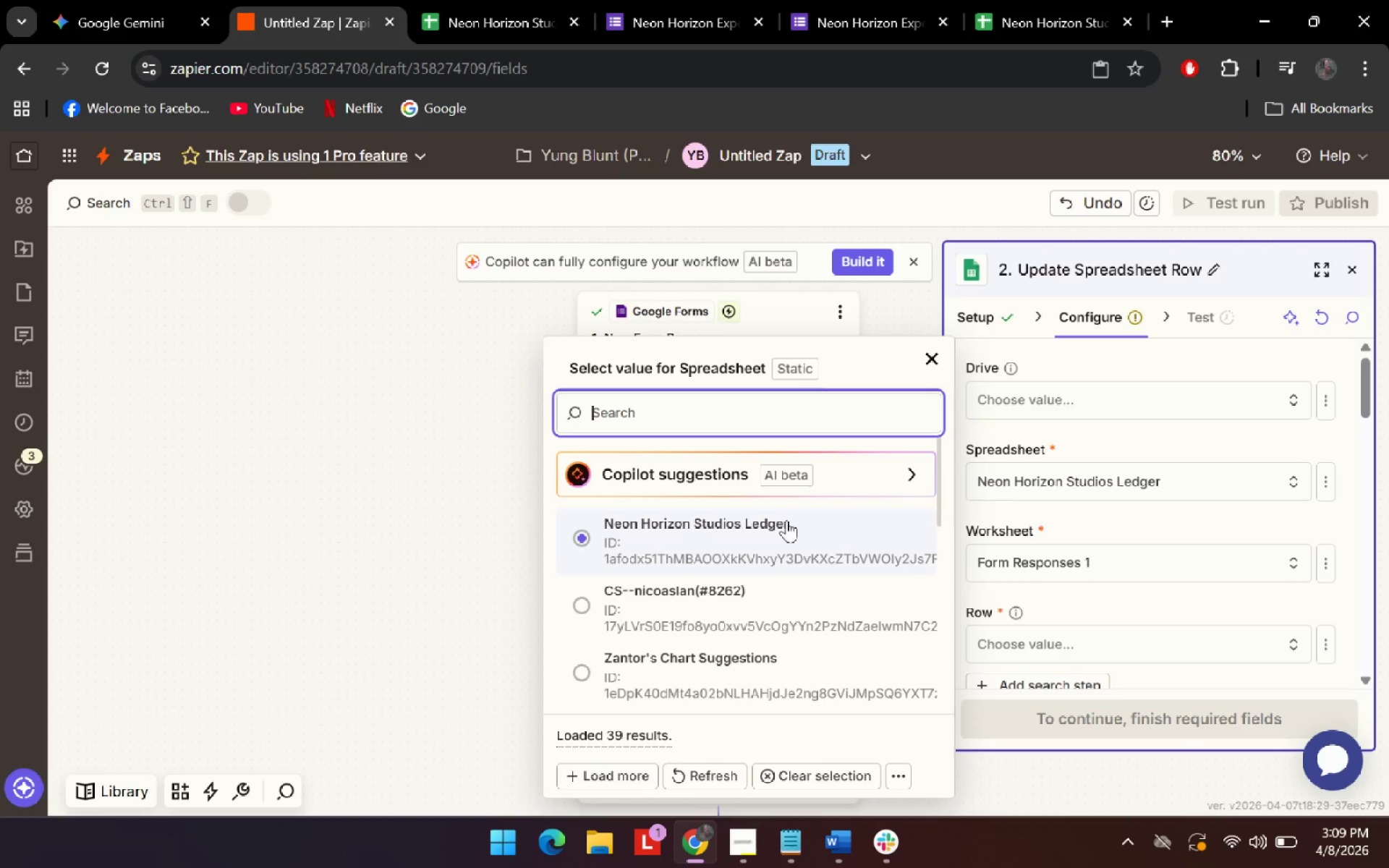 
wait(5.69)
 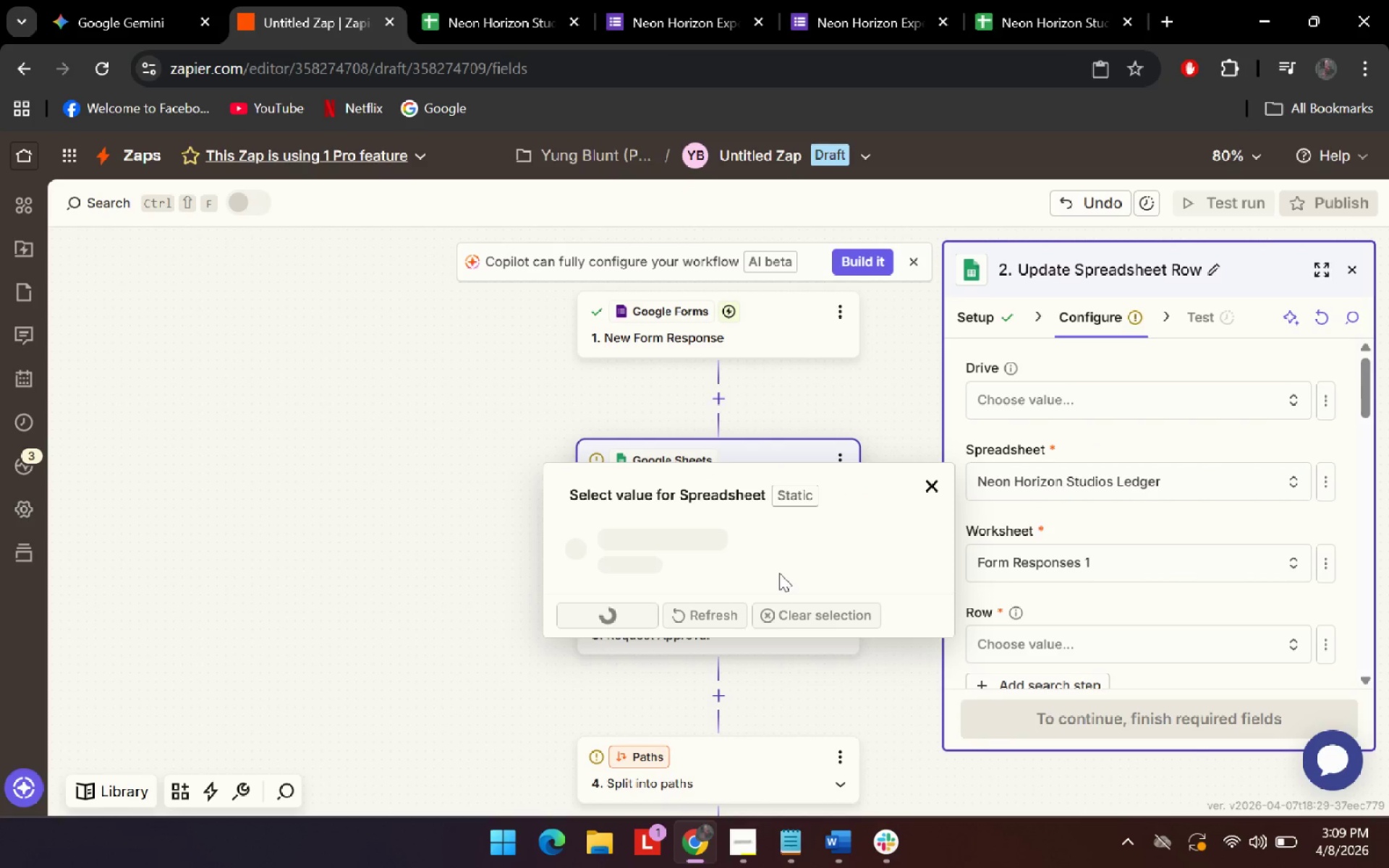 
left_click([787, 531])
 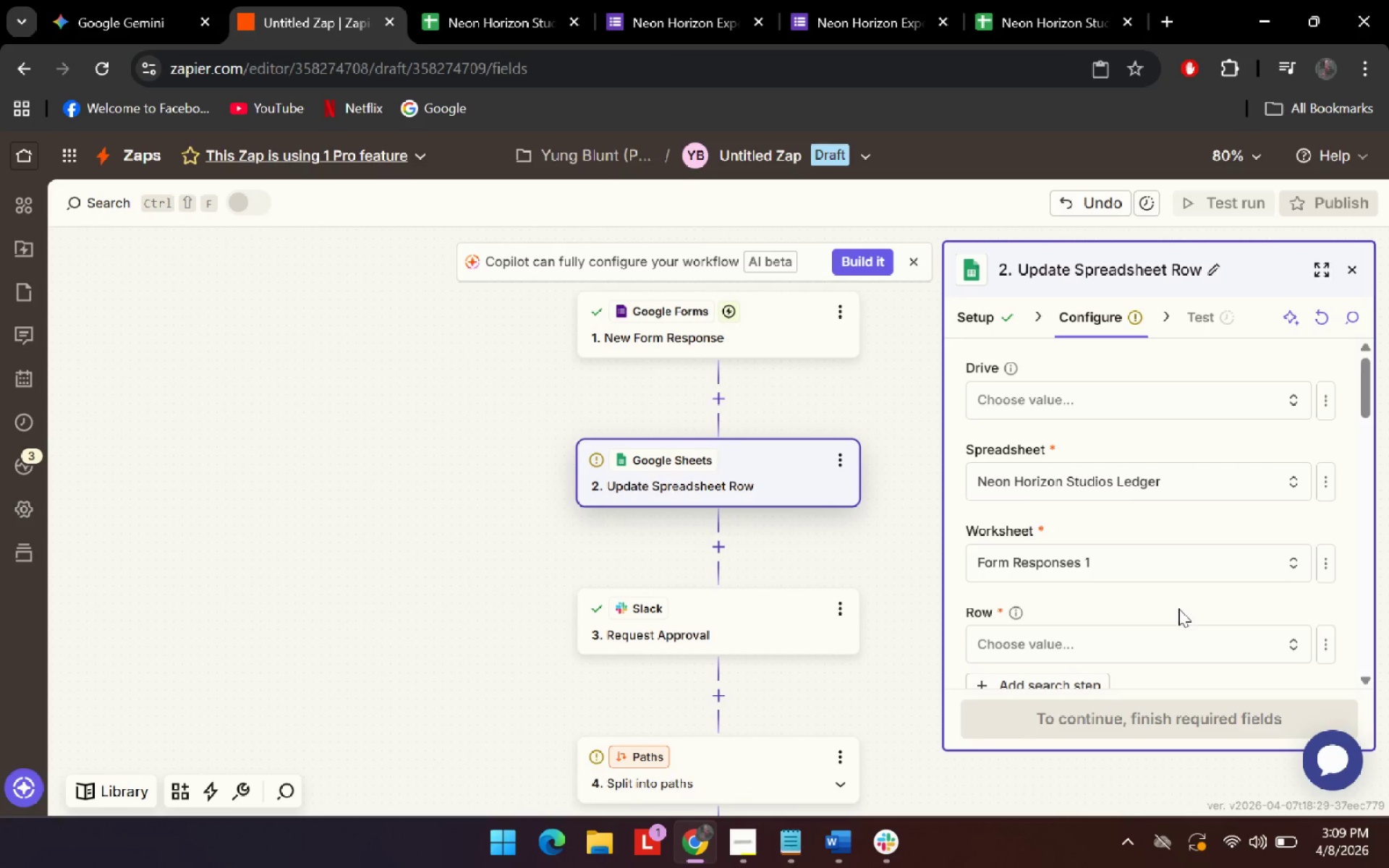 
left_click([1144, 450])
 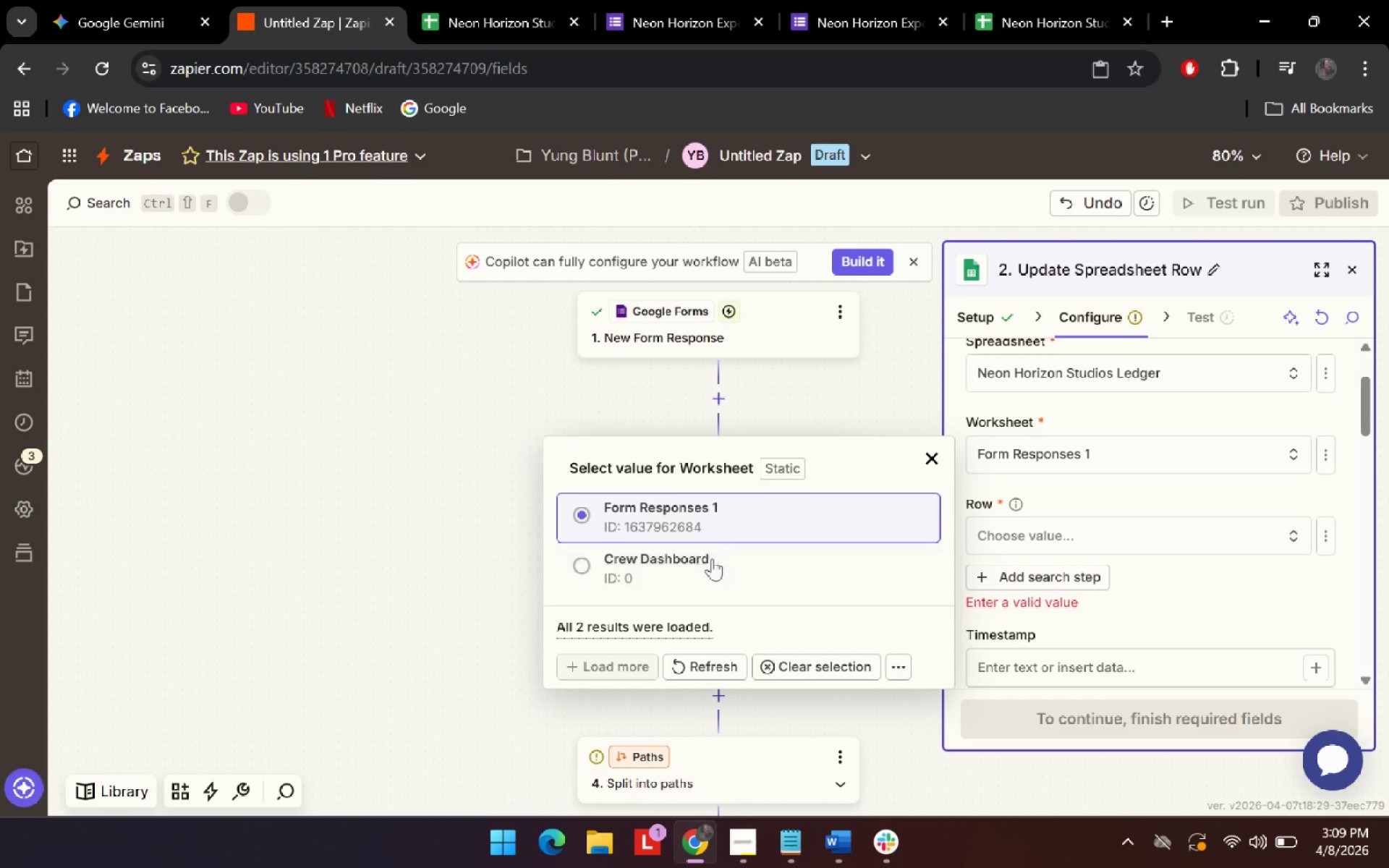 
scroll: coordinate [1177, 610], scroll_direction: down, amount: 1.0
 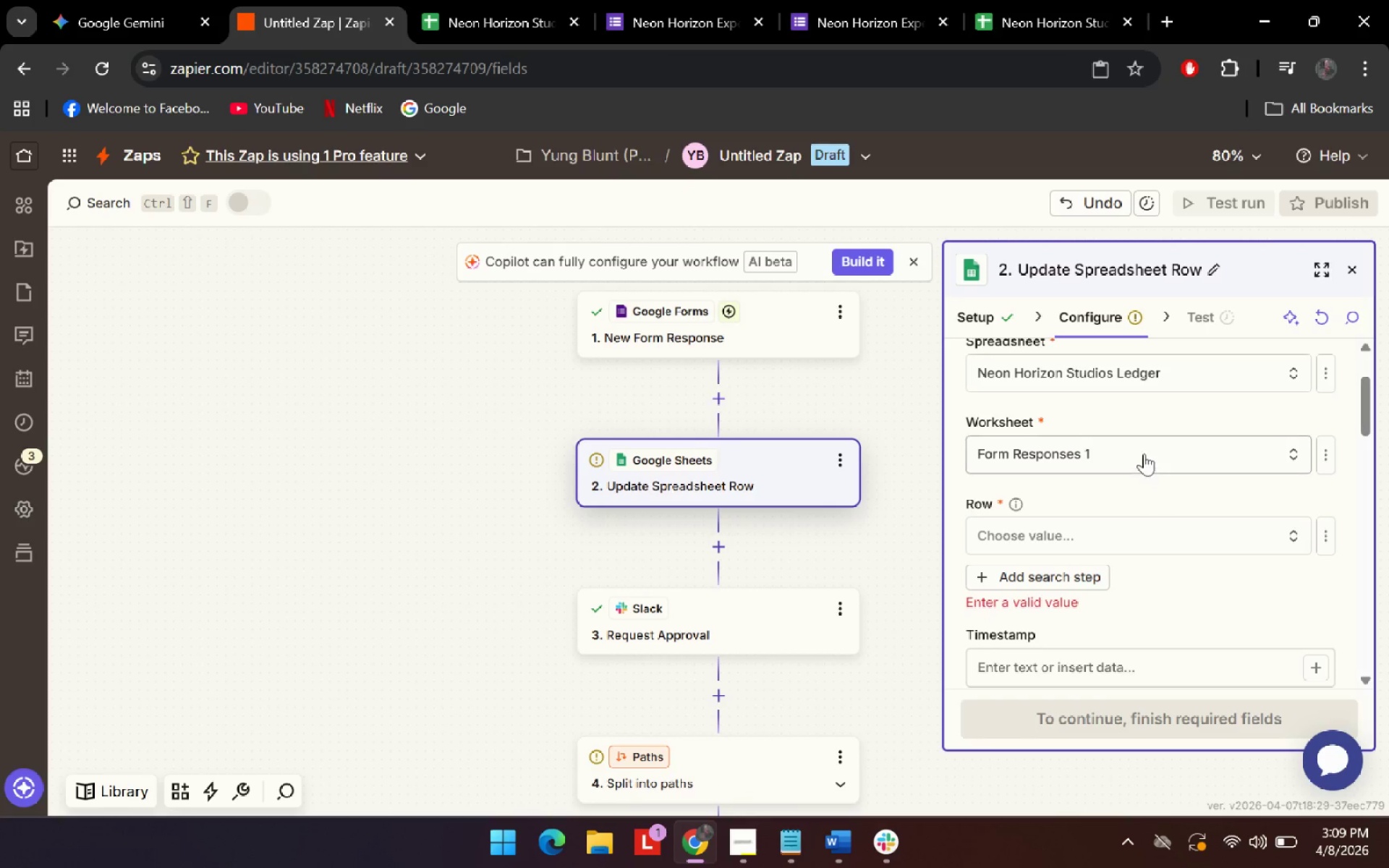 
left_click([689, 671])
 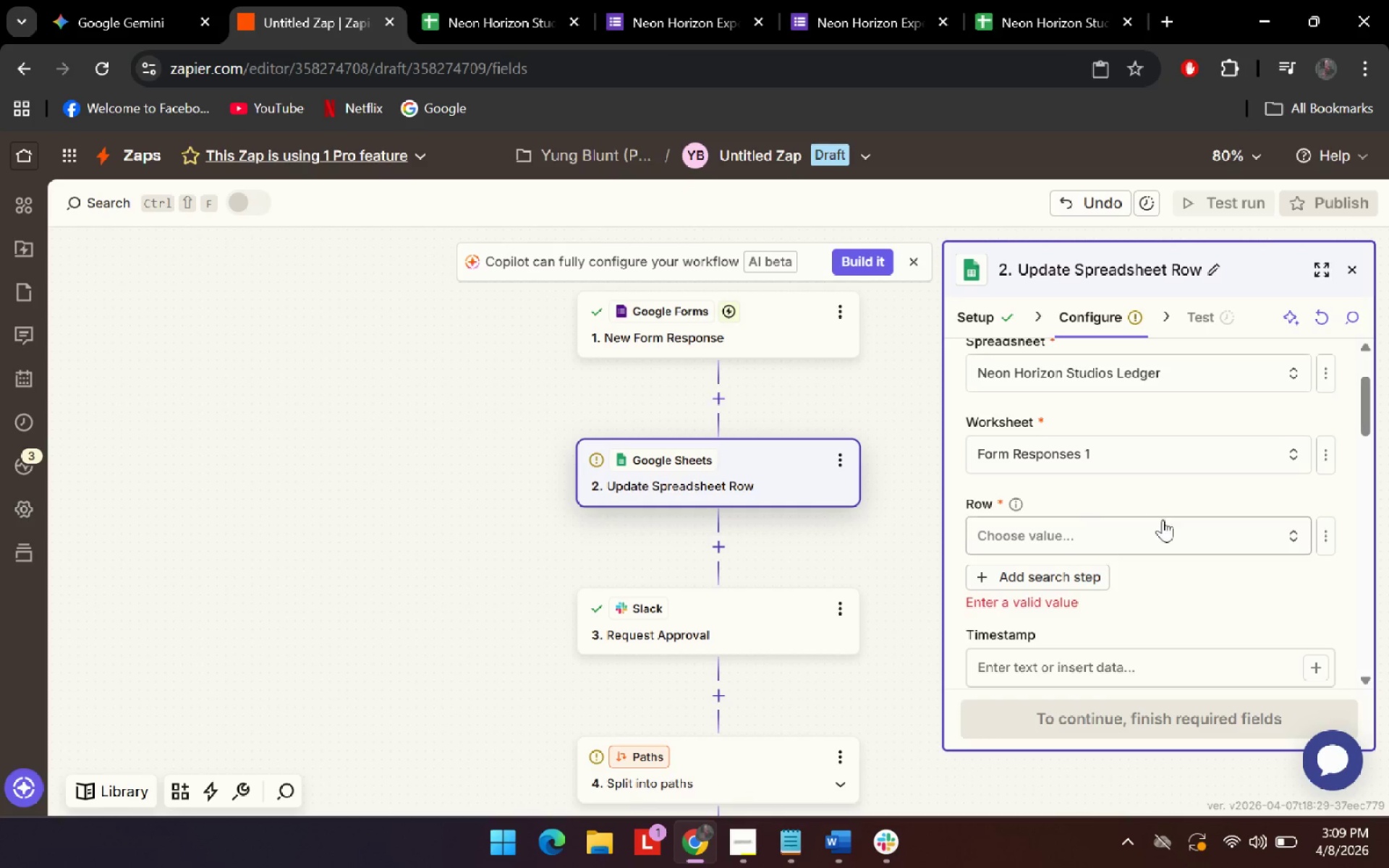 
left_click([1173, 539])
 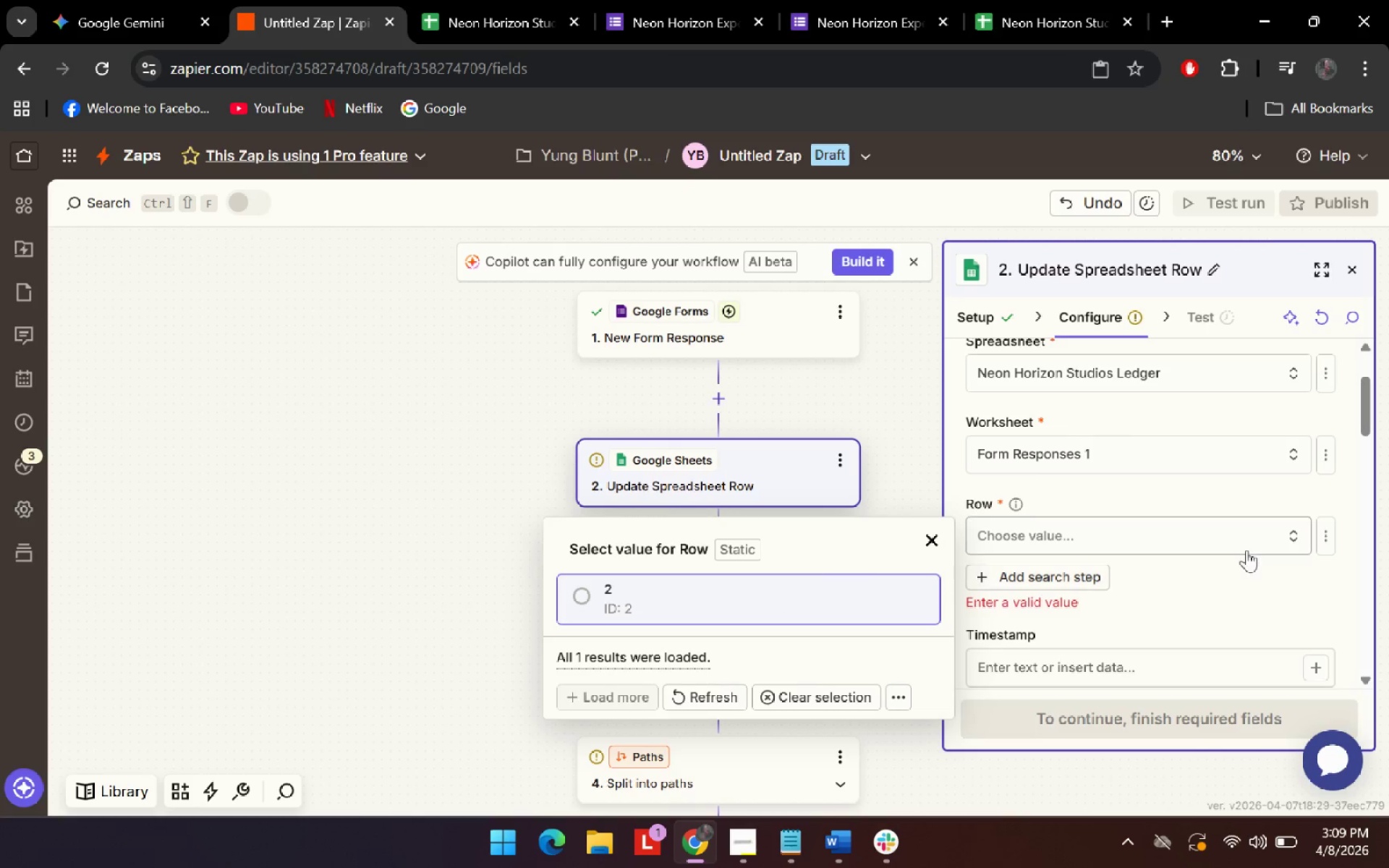 
left_click([1334, 534])
 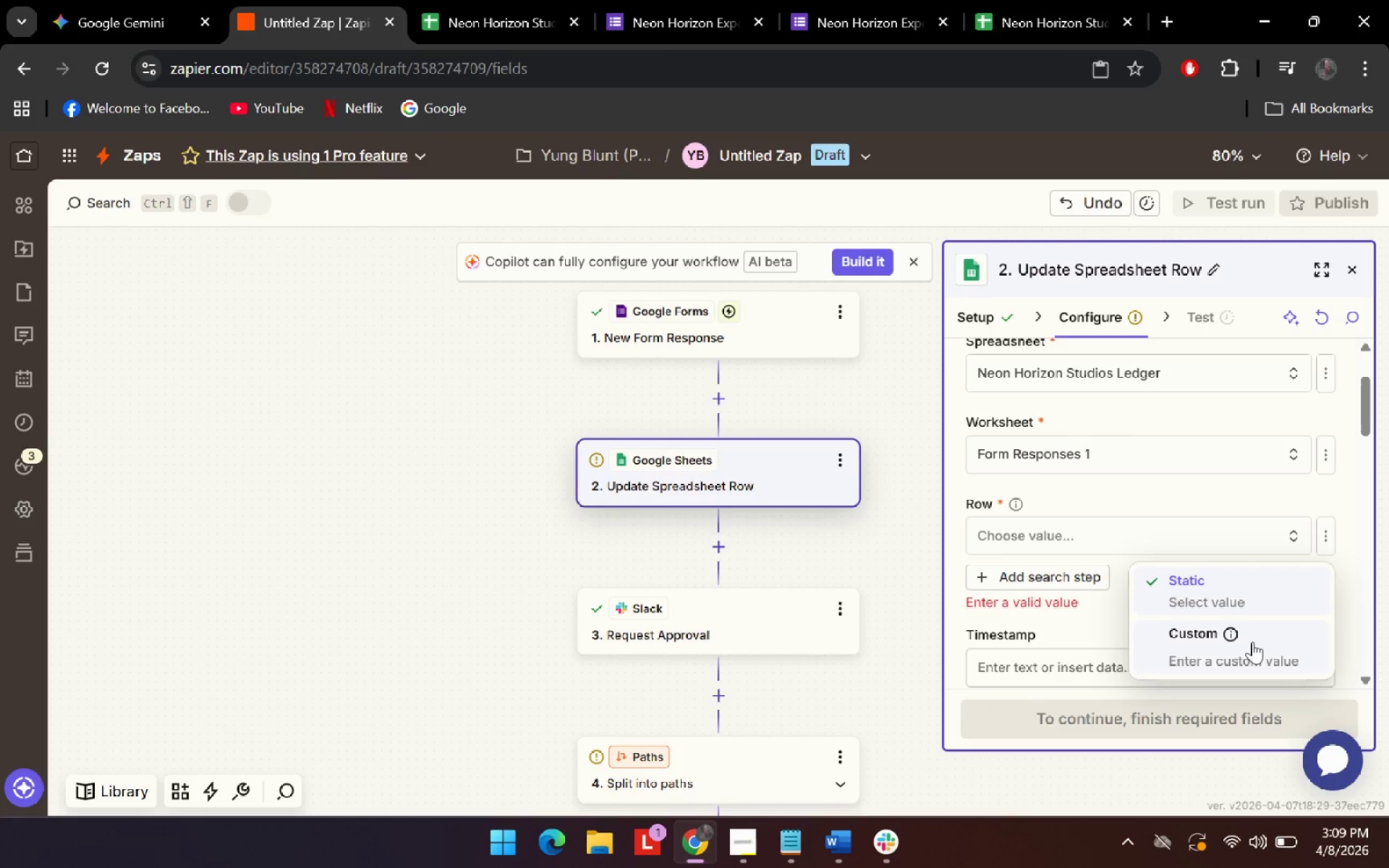 
left_click([1252, 643])
 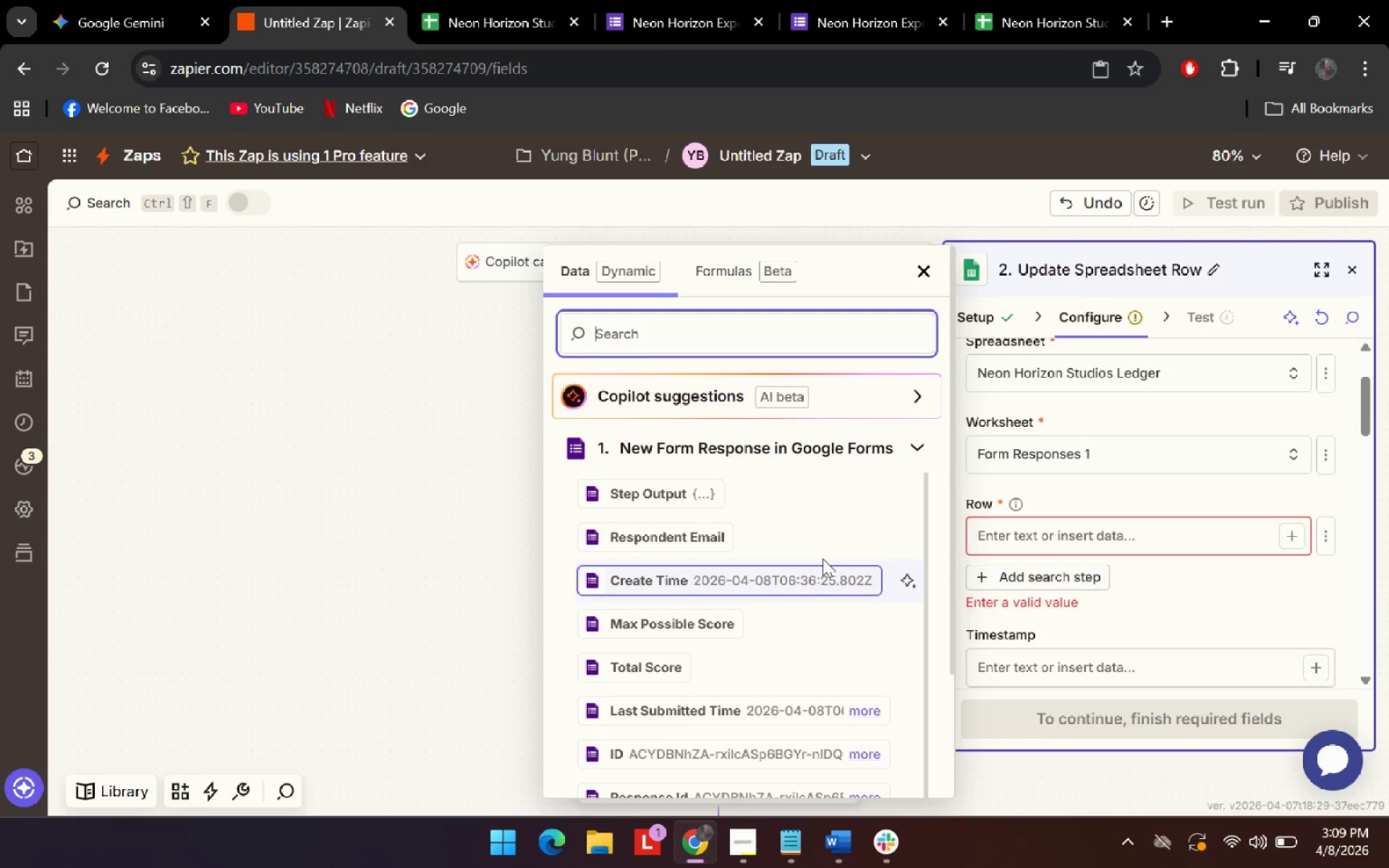 
wait(8.44)
 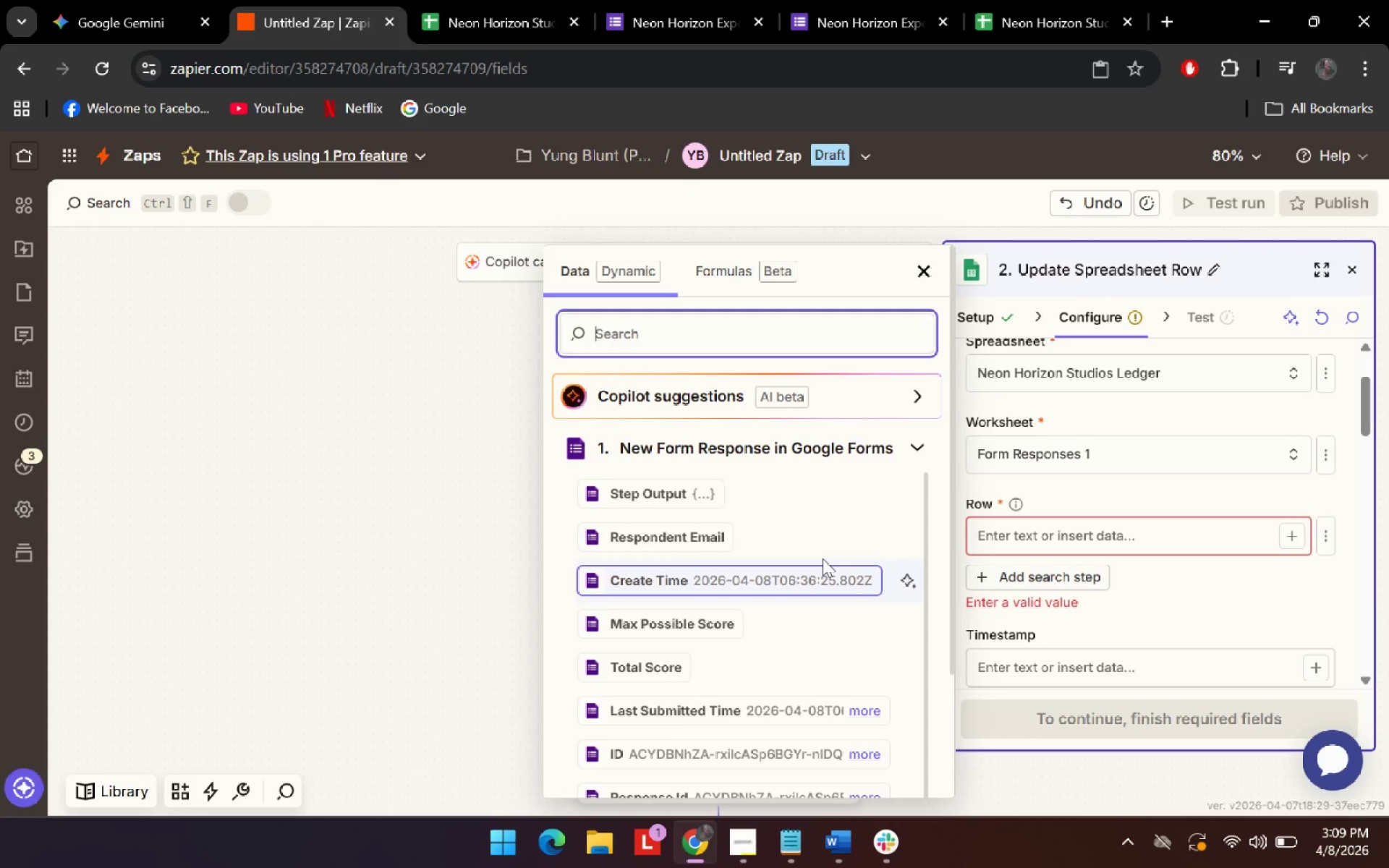 
left_click([854, 753])
 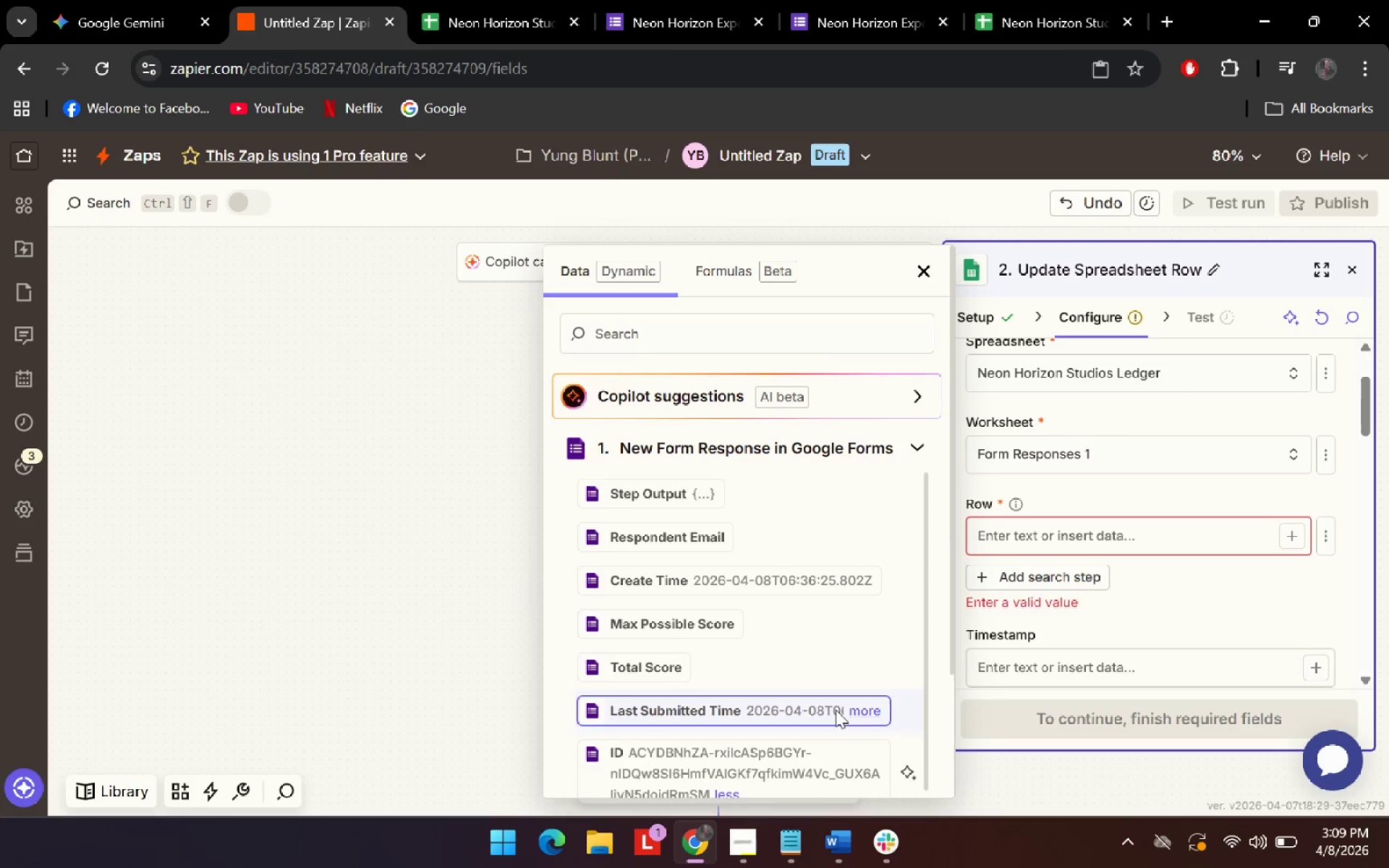 
scroll: coordinate [807, 684], scroll_direction: down, amount: 2.0
 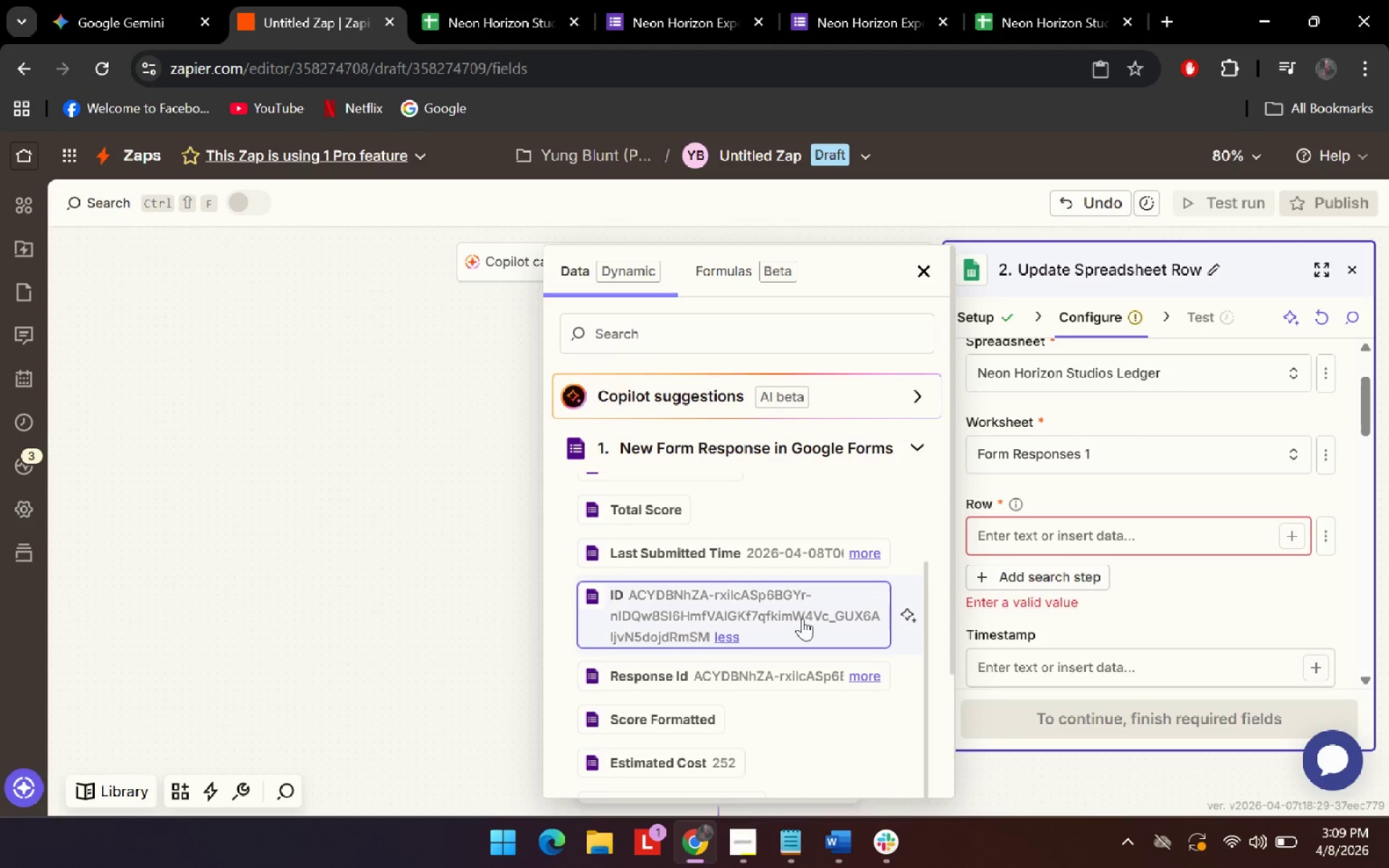 
left_click([802, 618])
 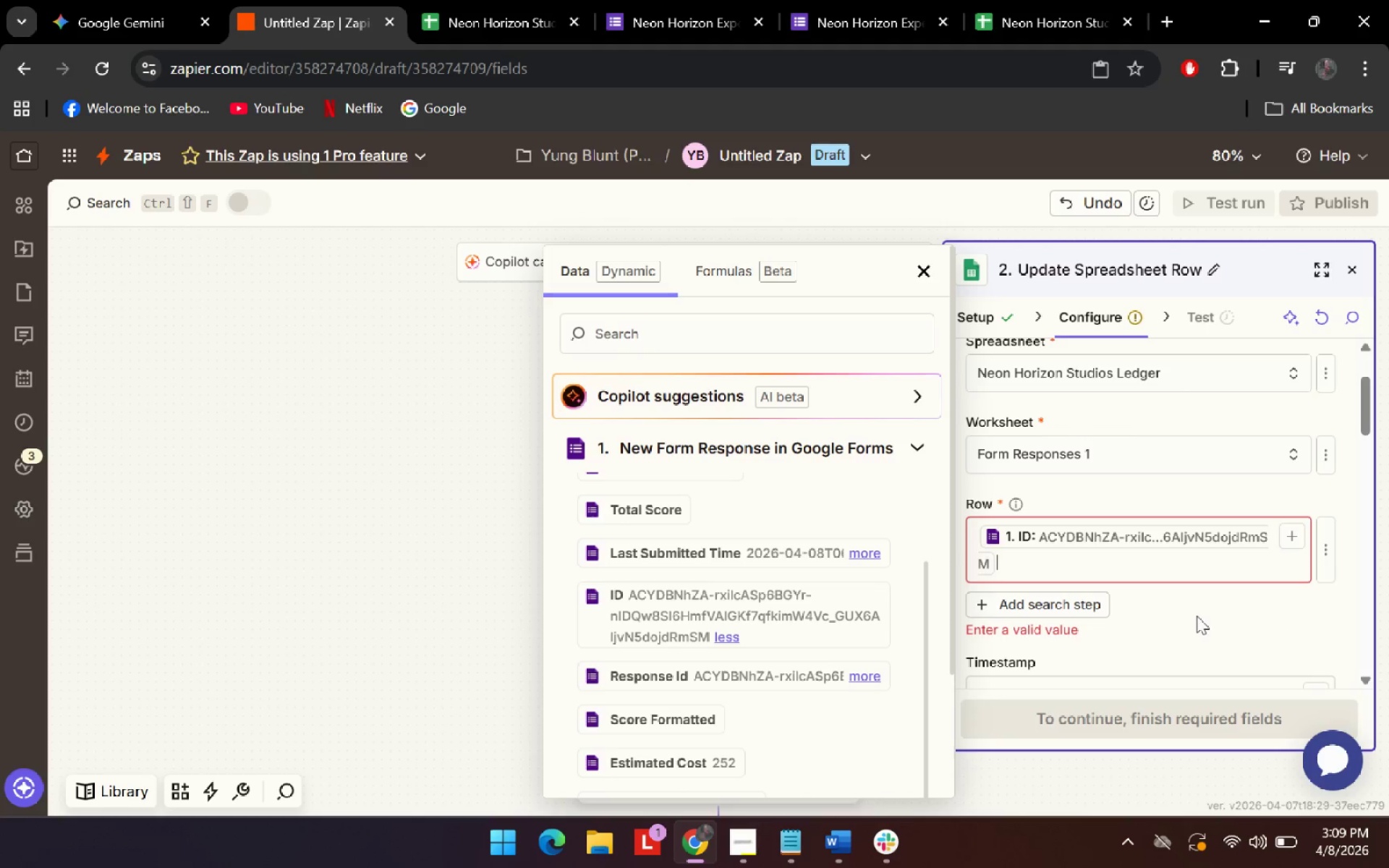 
left_click([1196, 616])
 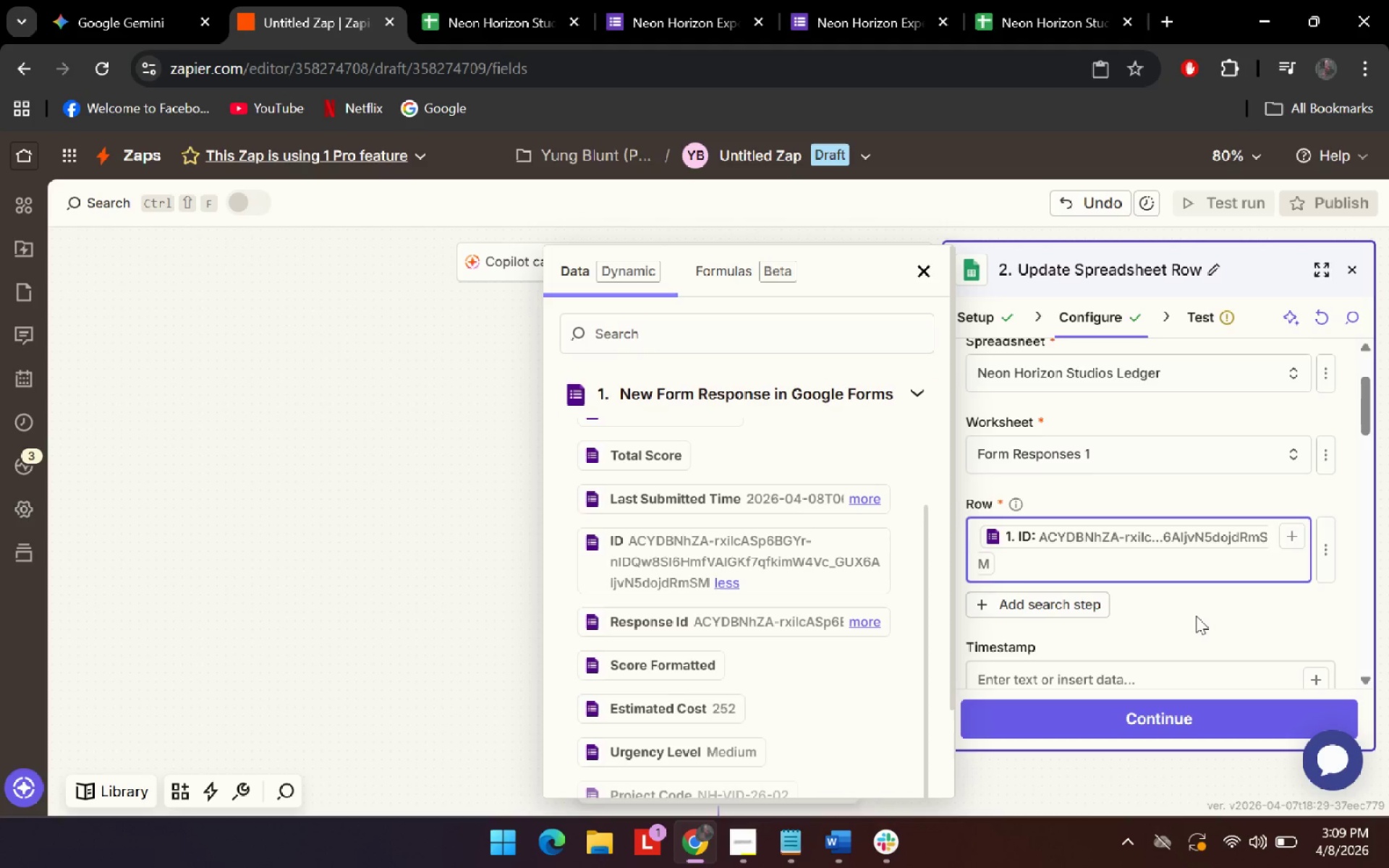 
scroll: coordinate [1197, 616], scroll_direction: up, amount: 2.0
 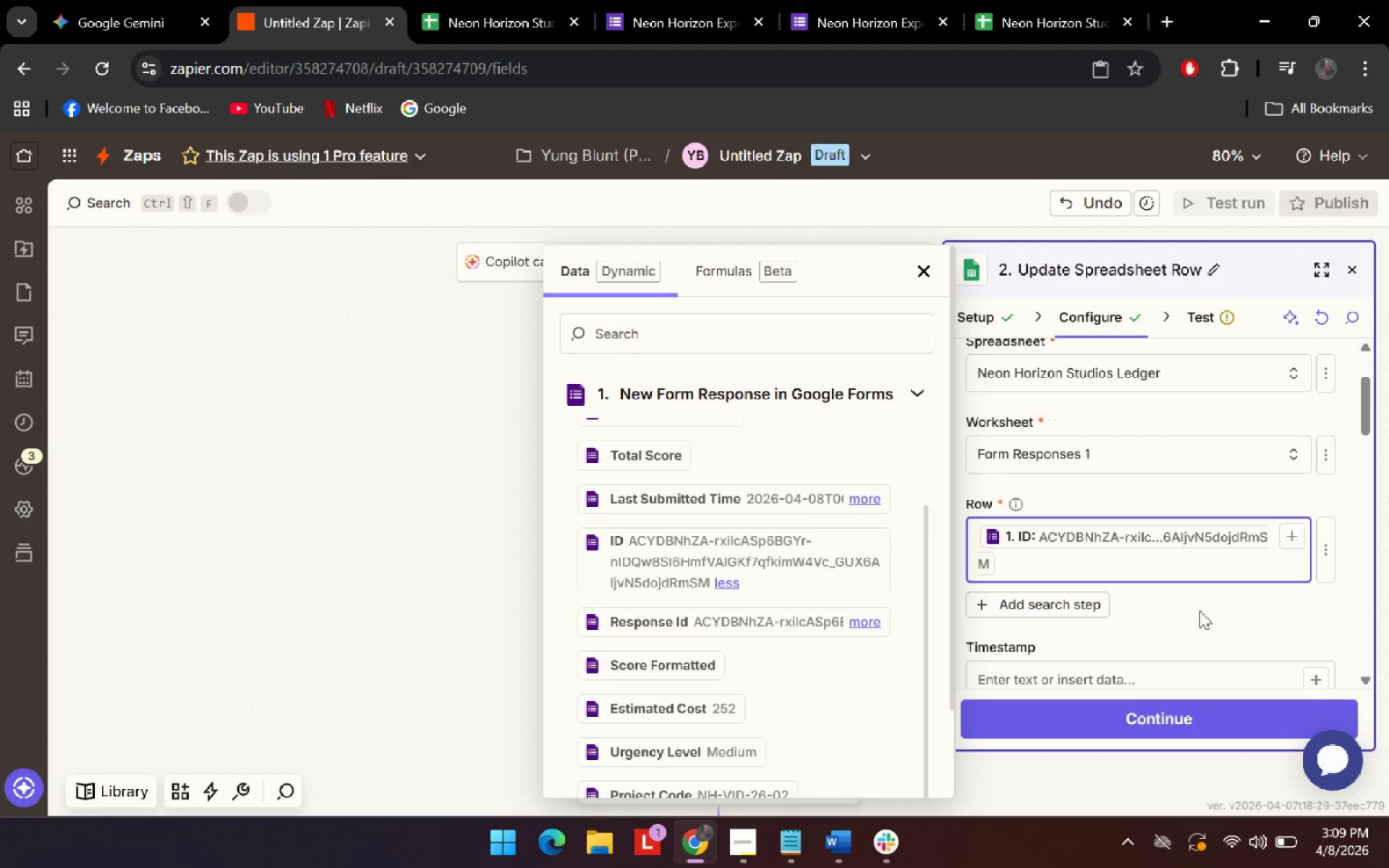 
scroll: coordinate [1199, 597], scroll_direction: down, amount: 2.0
 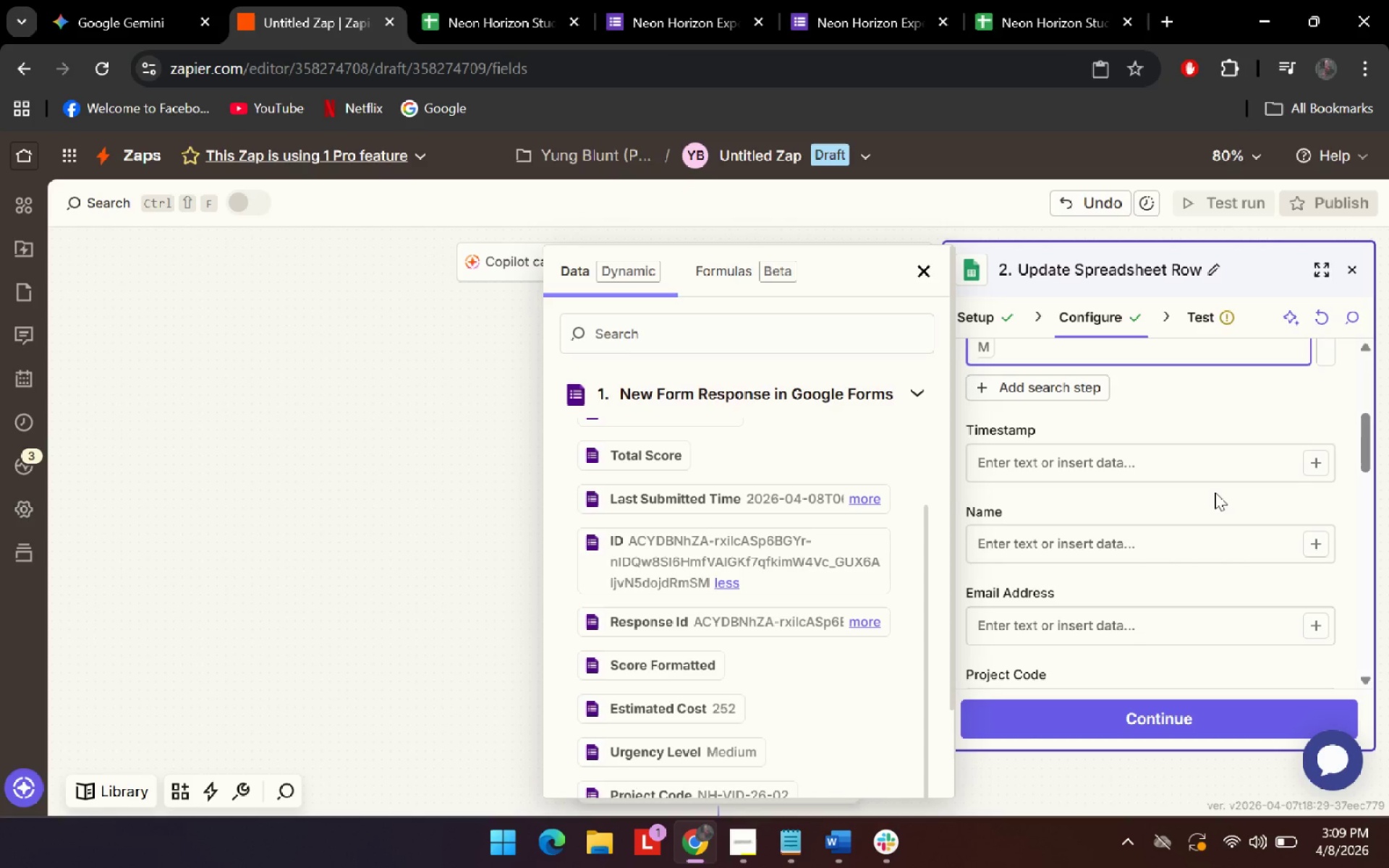 
wait(5.1)
 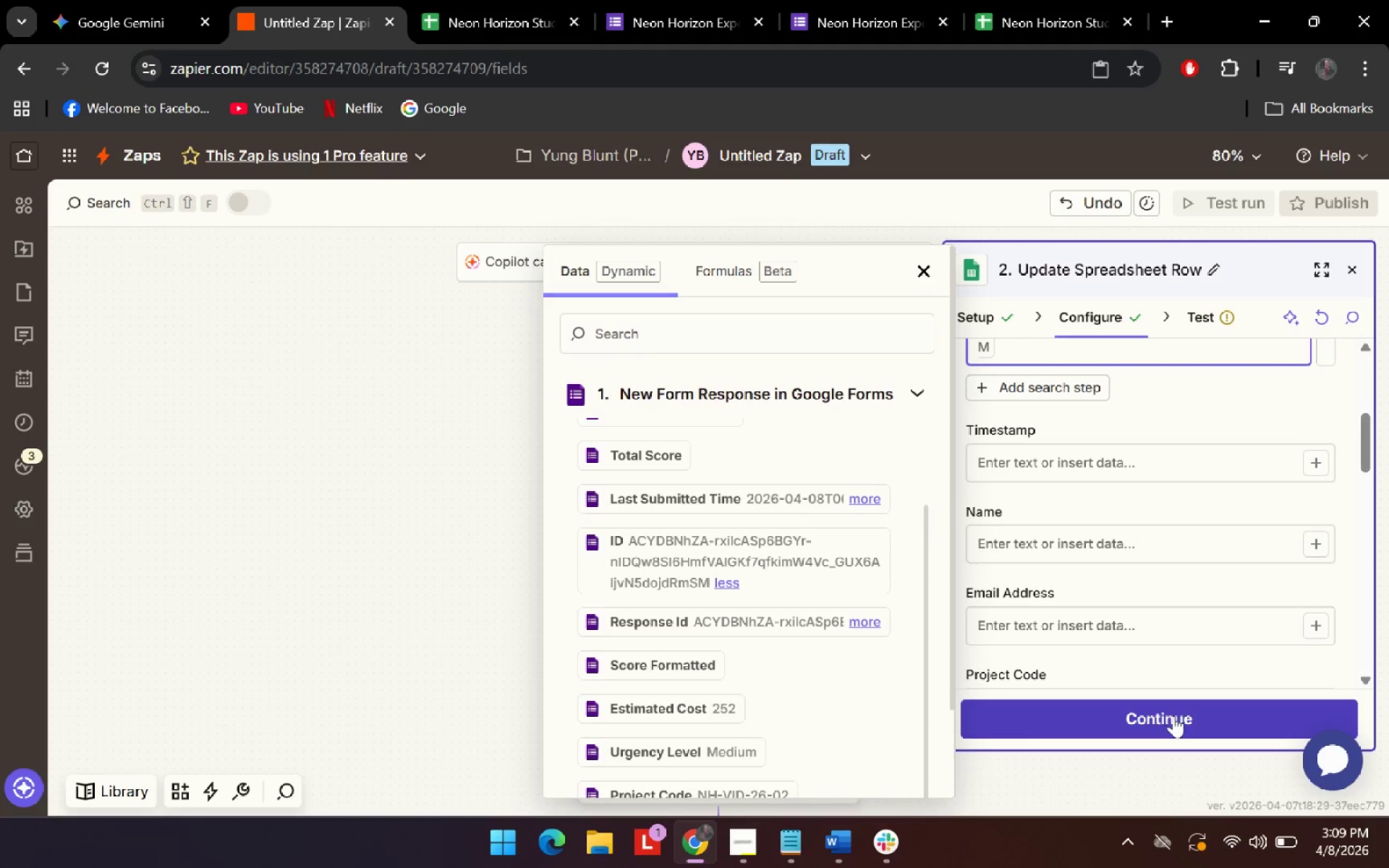 
scroll: coordinate [817, 583], scroll_direction: down, amount: 7.0
 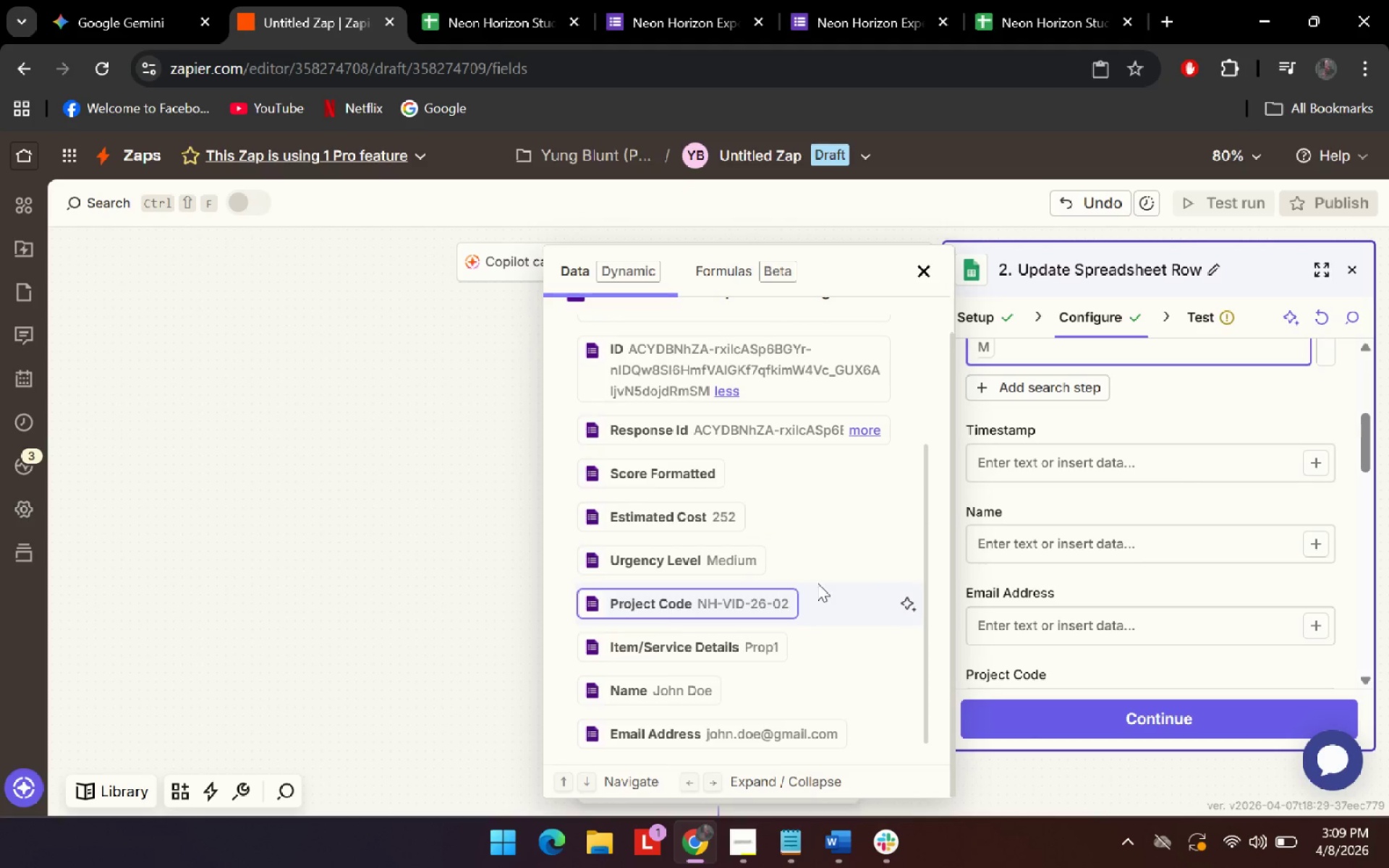 
scroll: coordinate [799, 522], scroll_direction: up, amount: 9.0
 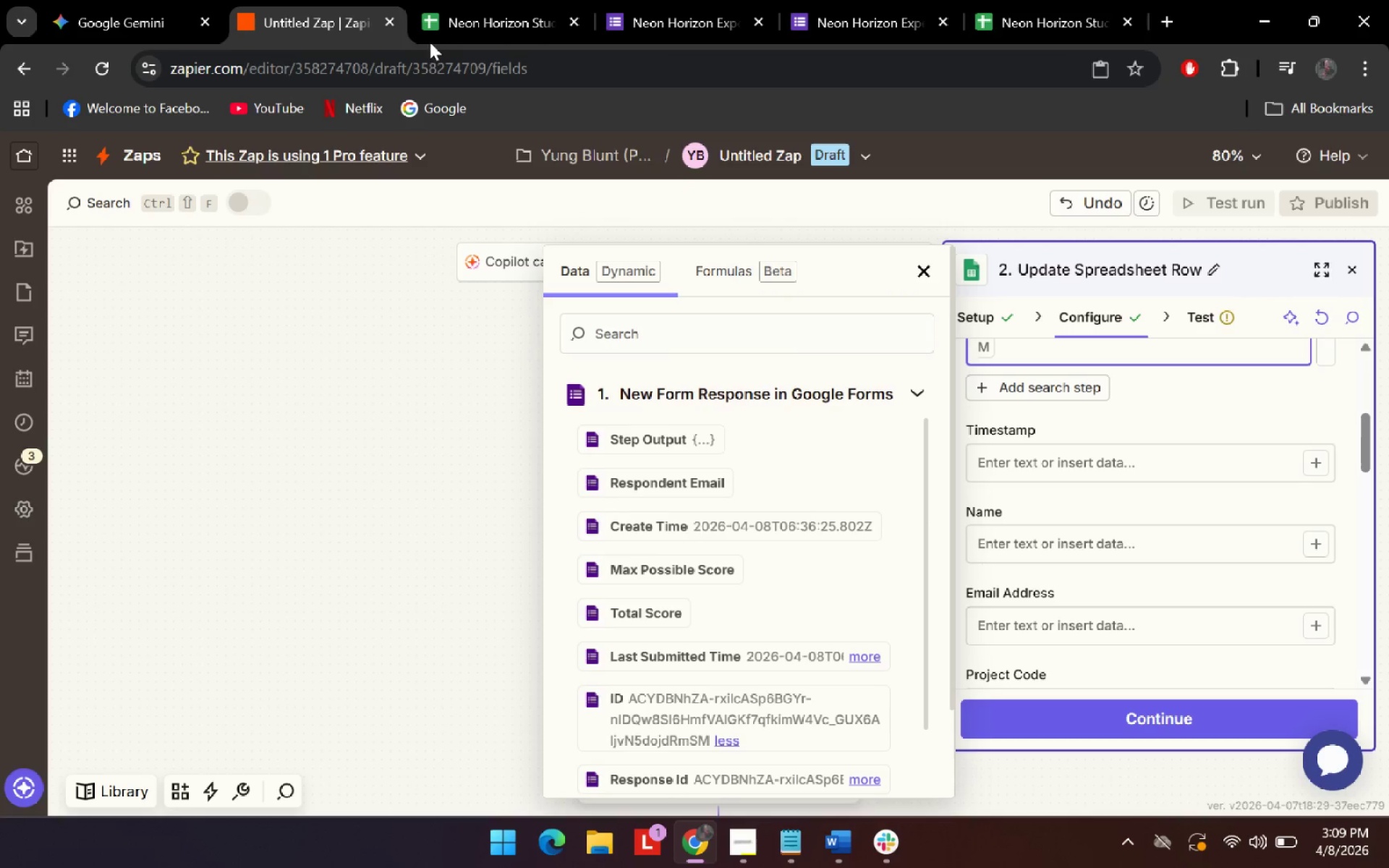 
left_click([68, 0])
 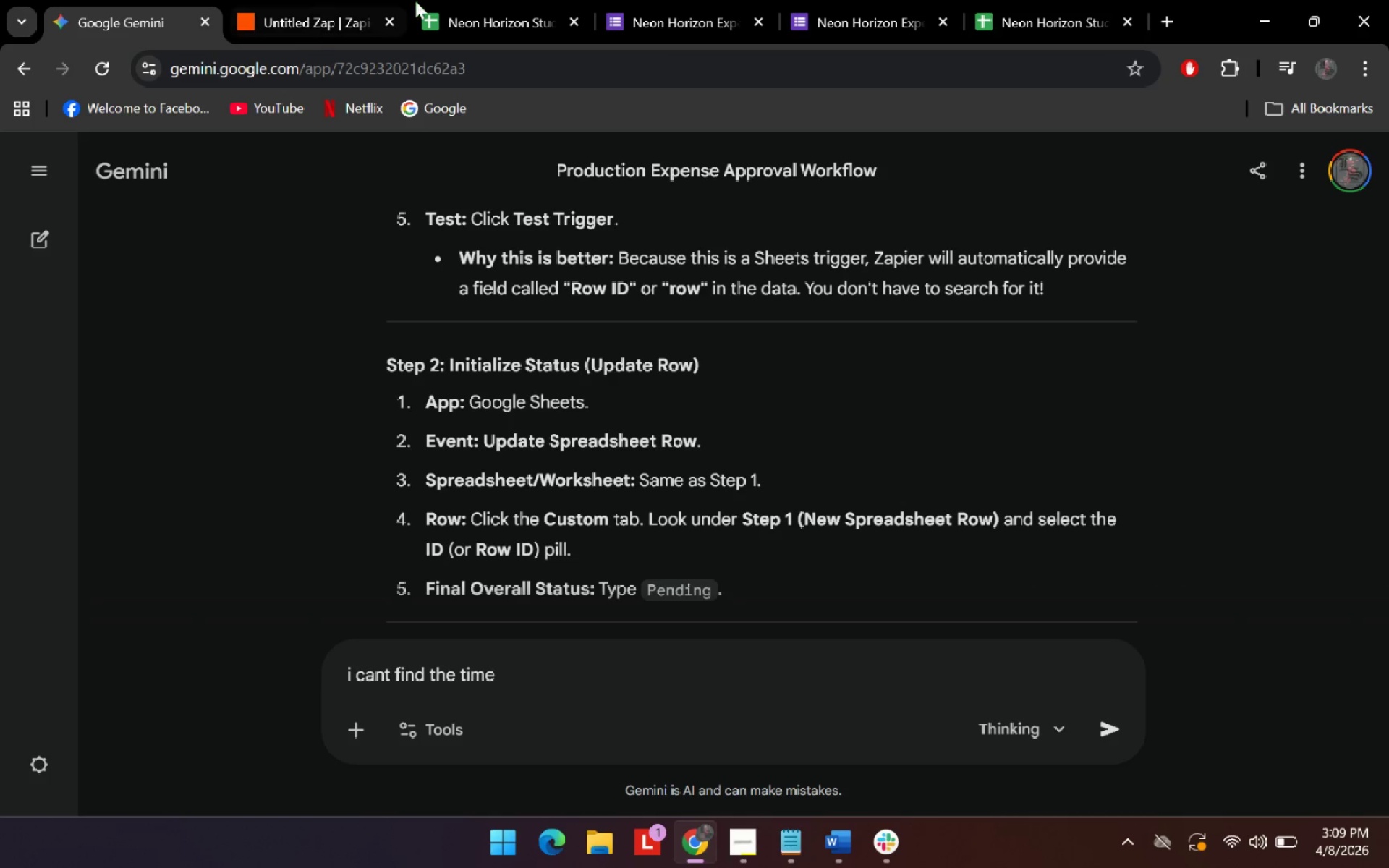 
left_click([459, 0])
 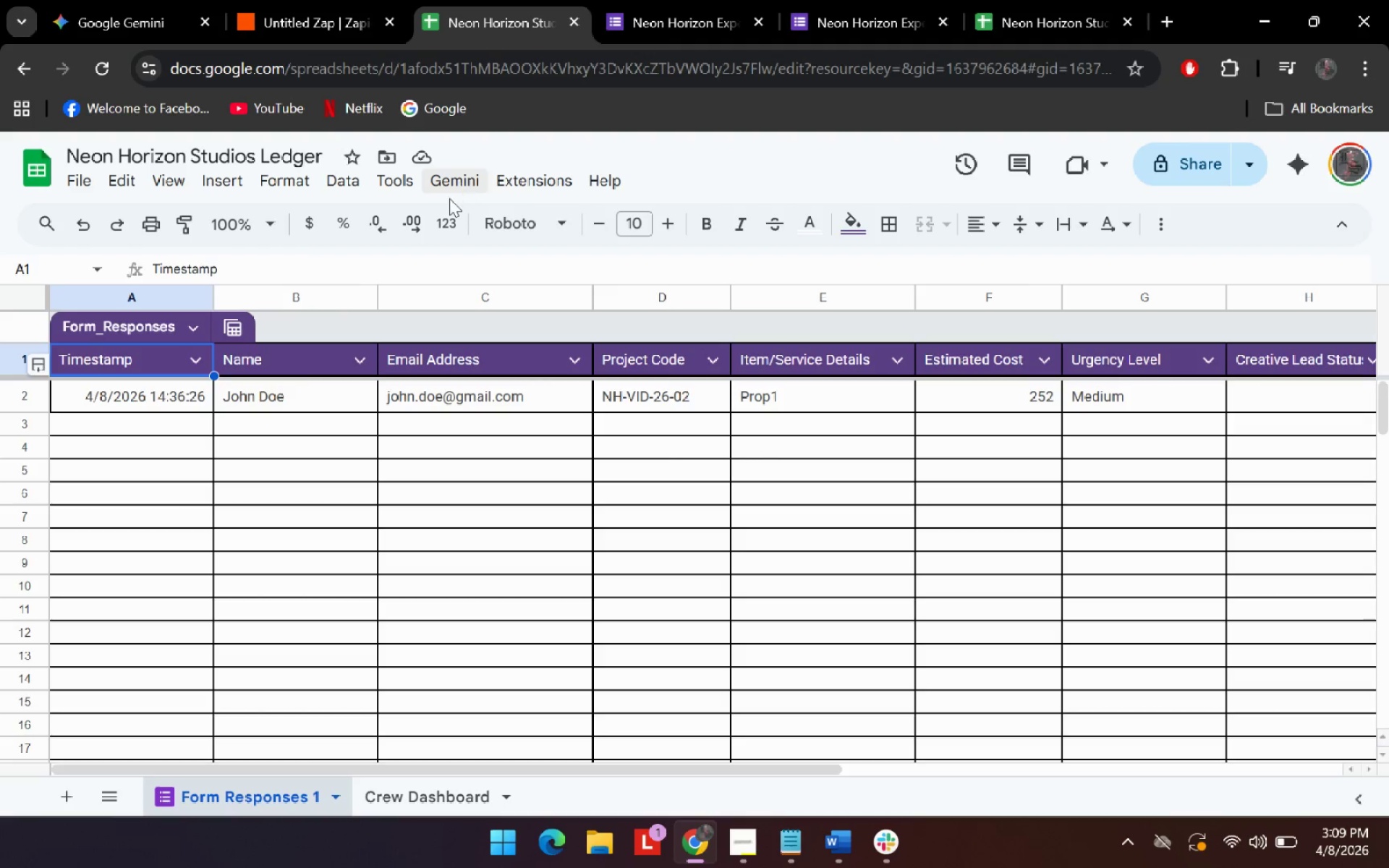 
scroll: coordinate [630, 478], scroll_direction: up, amount: 5.0
 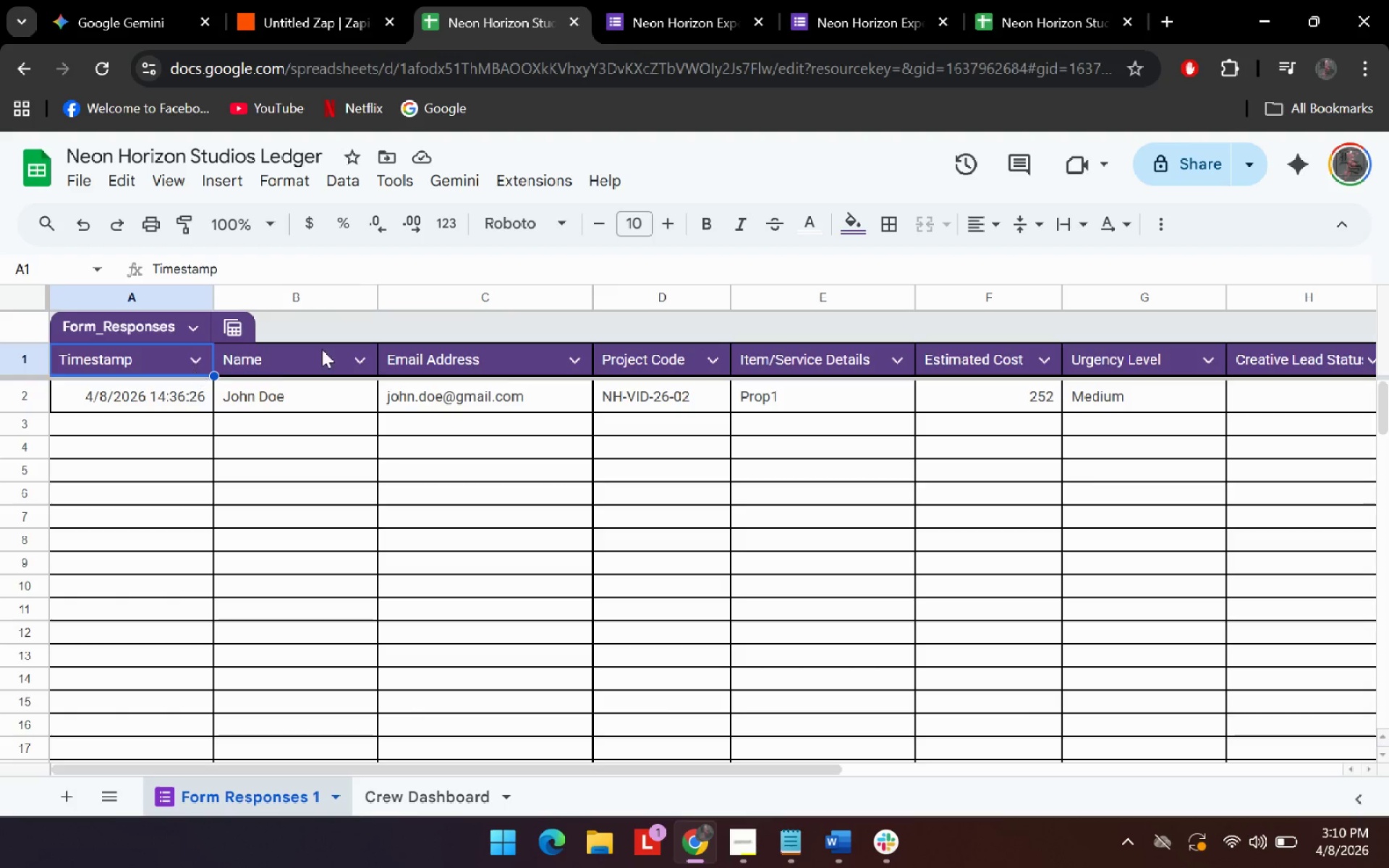 
left_click([375, 320])
 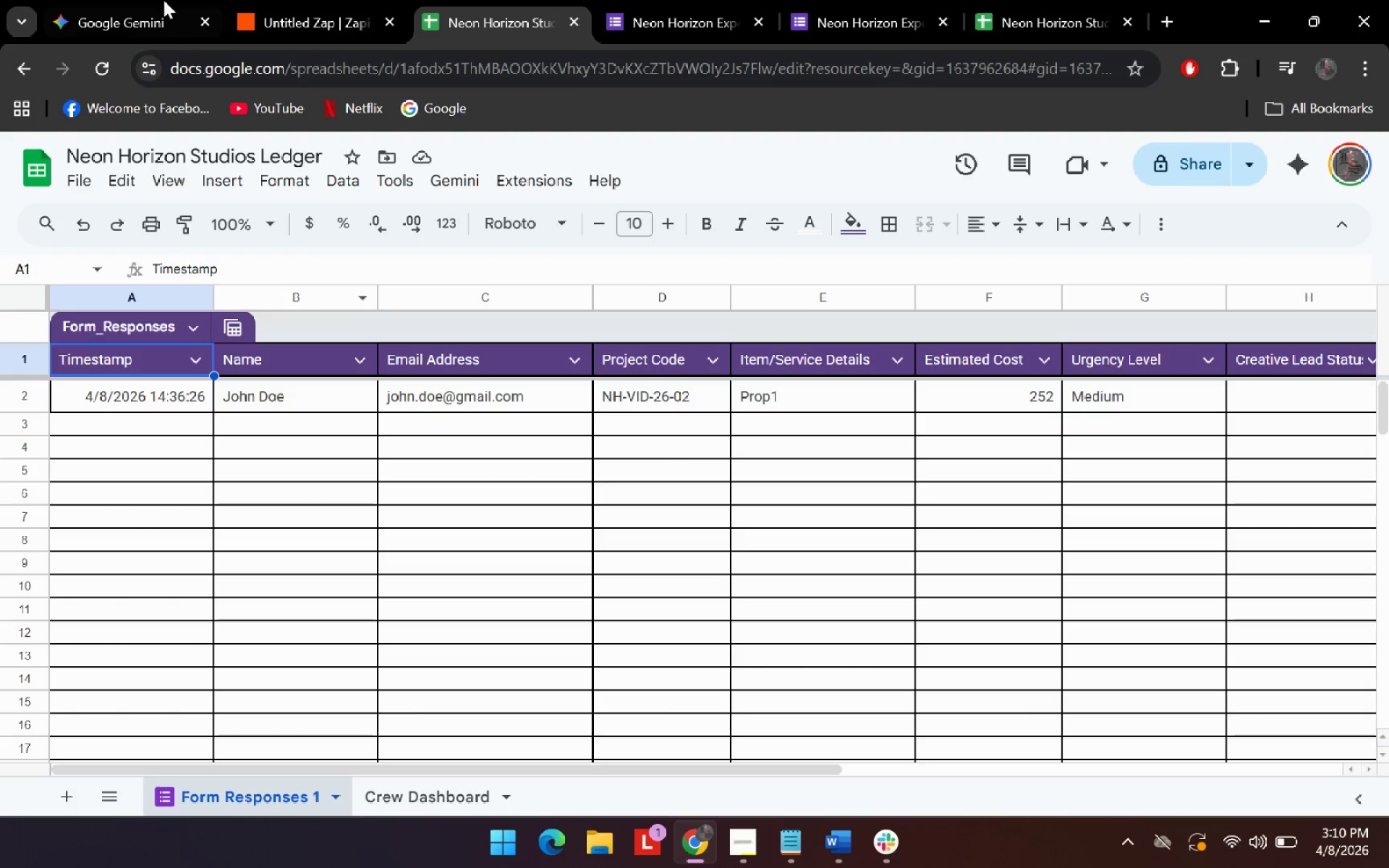 
left_click([161, 0])
 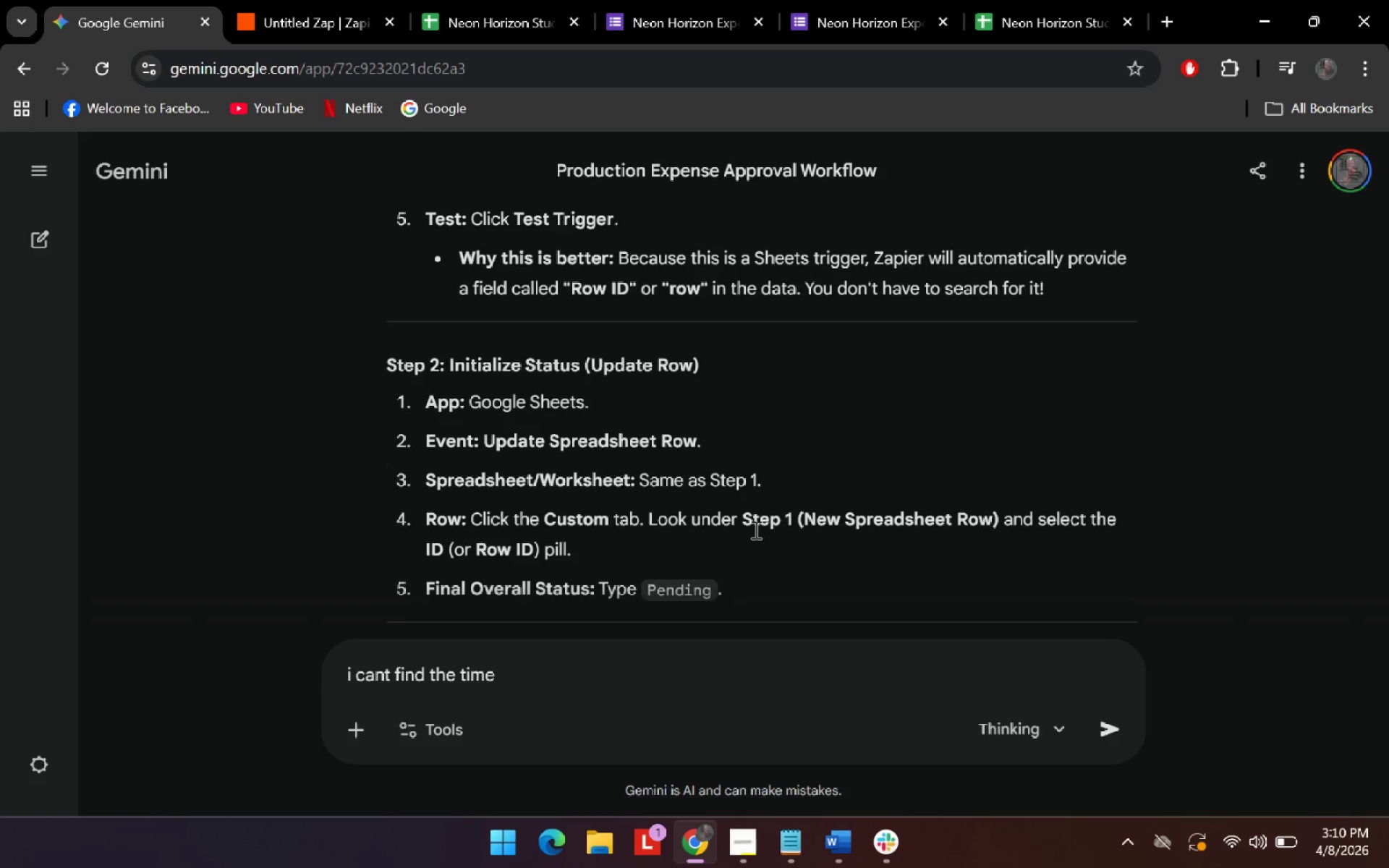 
scroll: coordinate [893, 451], scroll_direction: up, amount: 102.0
 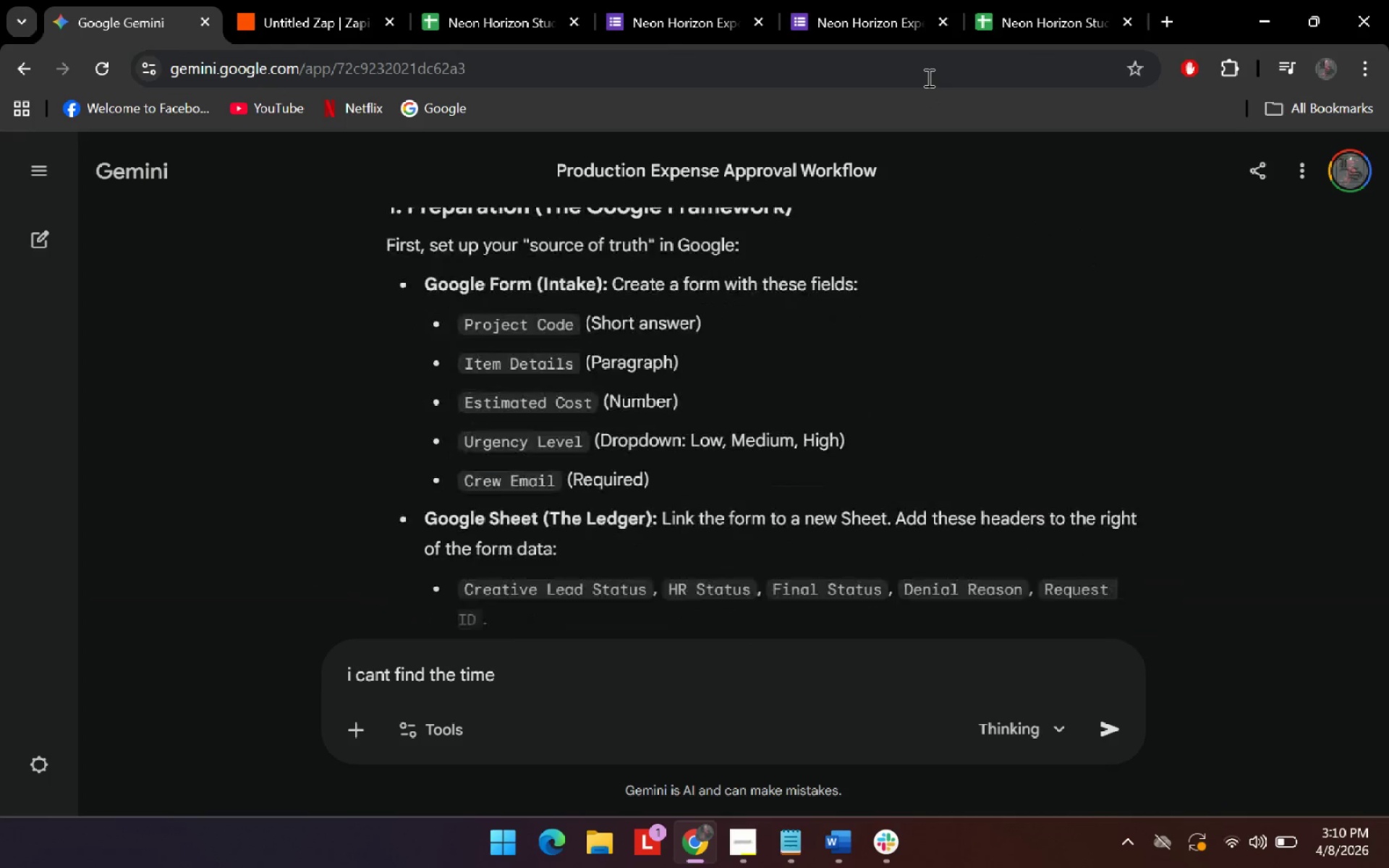 
left_click([48, 226])
 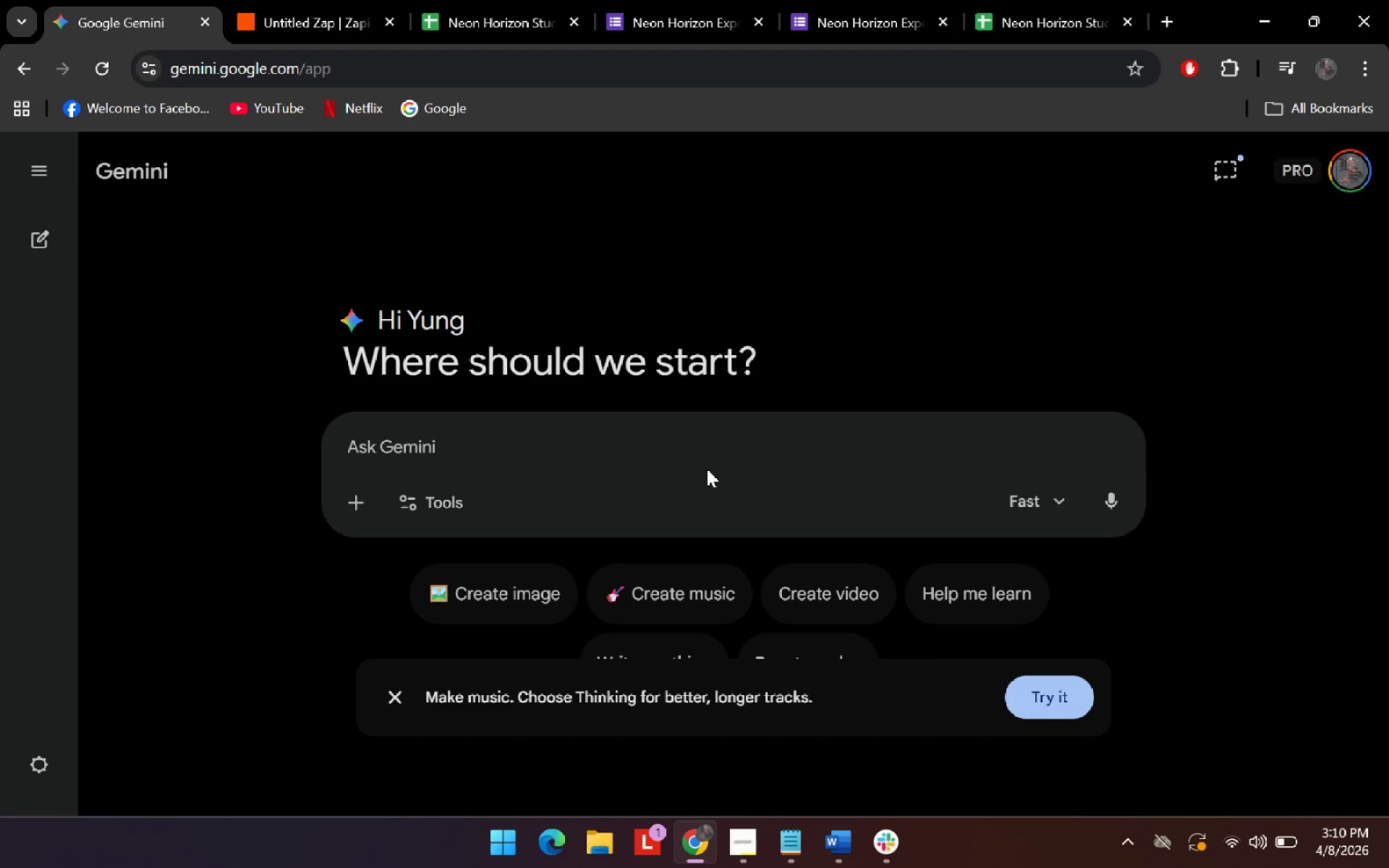 
double_click([726, 442])
 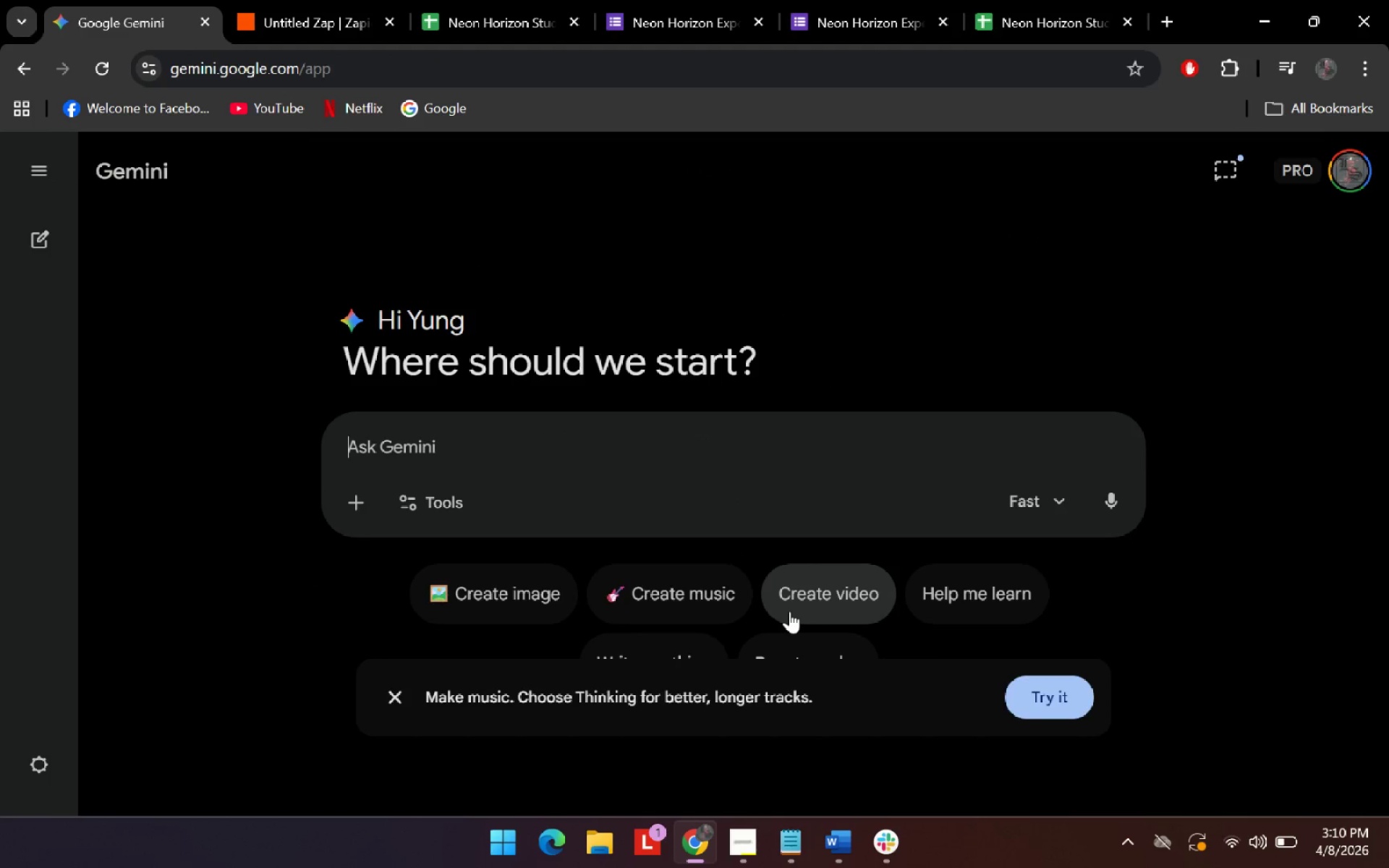 
type(I will be using google forms and sheets and zapier. provide detailed step by step instructions on how to do this. don't provide u)
key(Backspace)
key(Backspace)
key(Backspace)
type( j)
key(Backspace)
 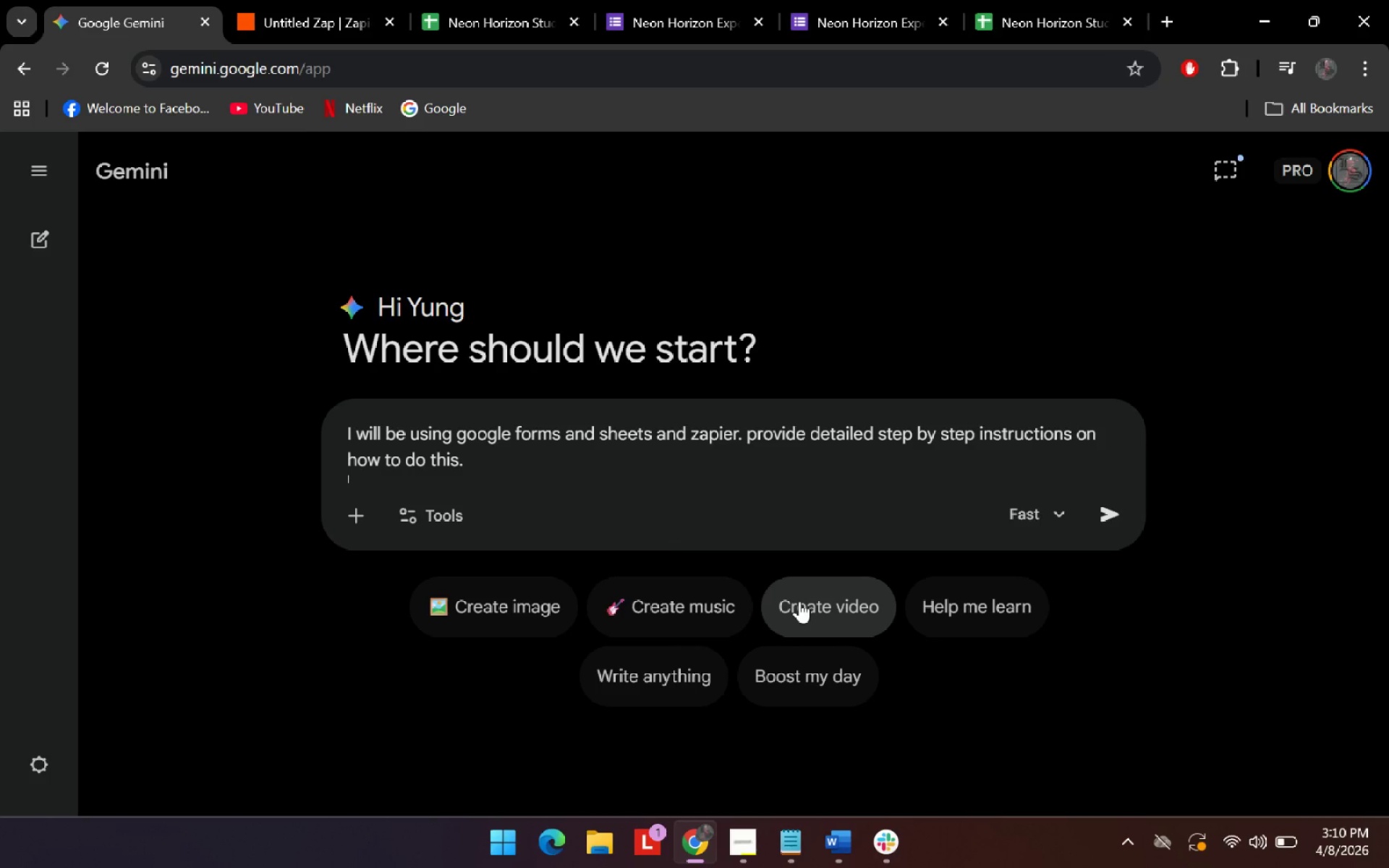 
key(Shift+Enter)
 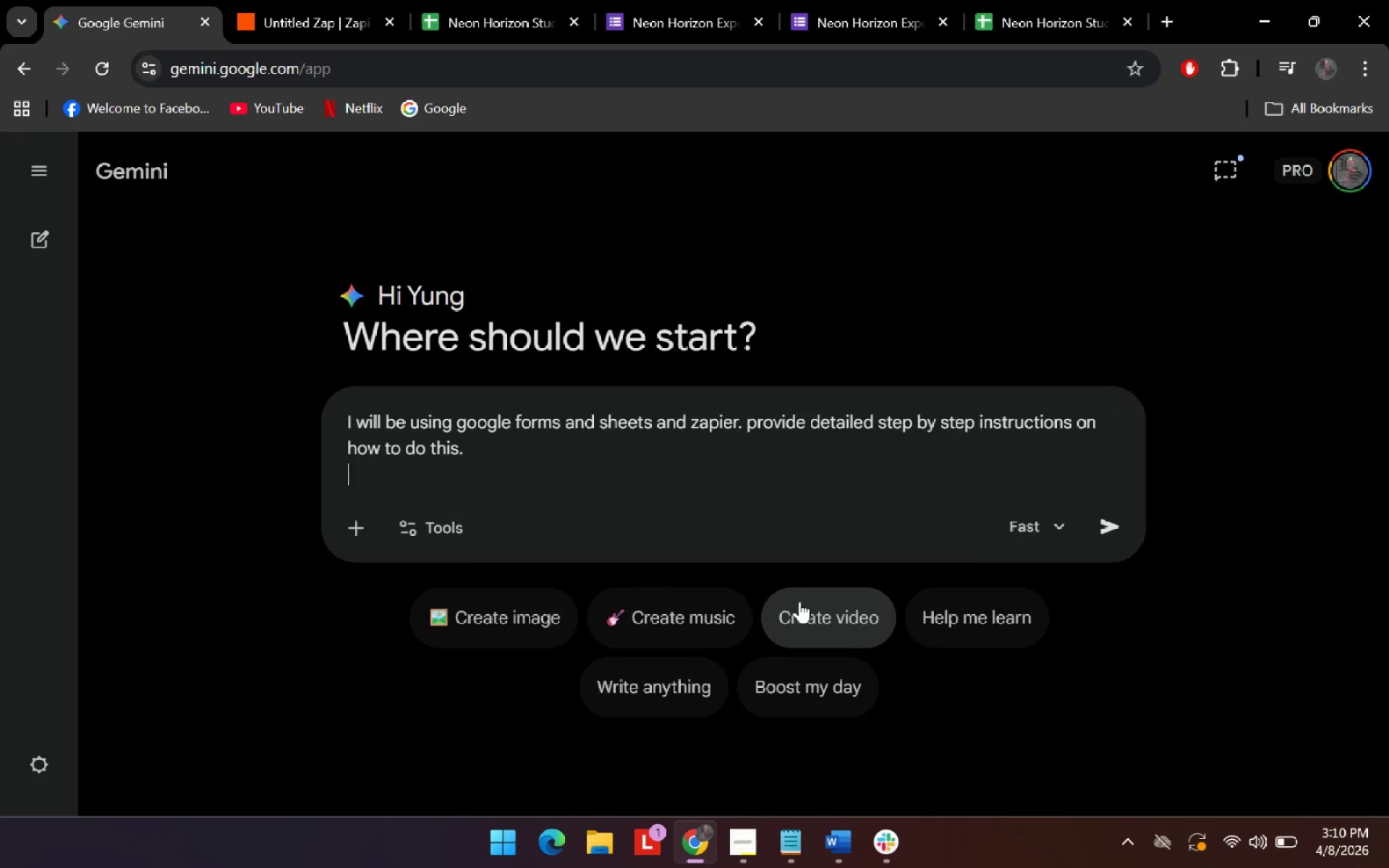 
key(Shift+Enter)
 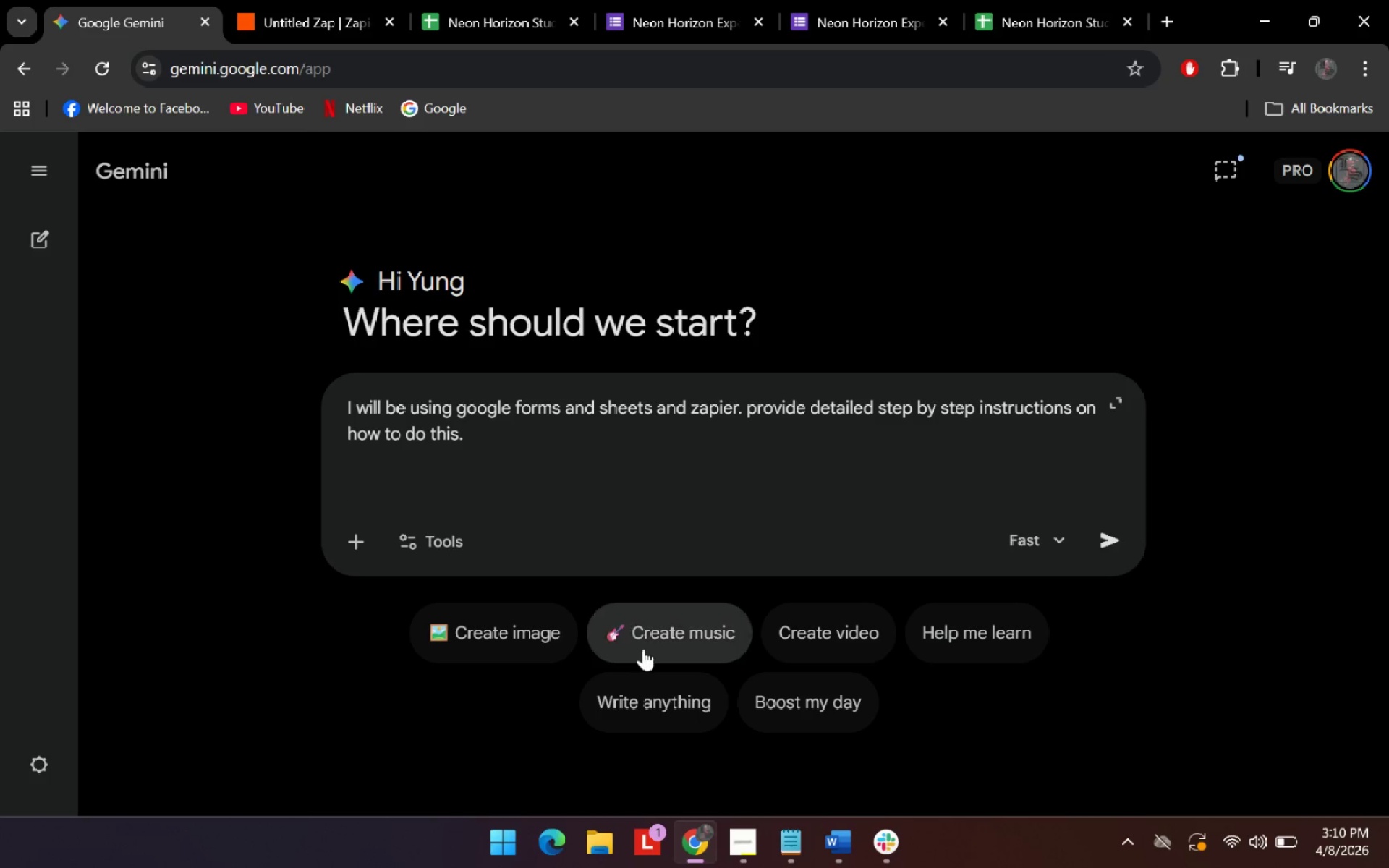 
key(Alt+AltLeft)
 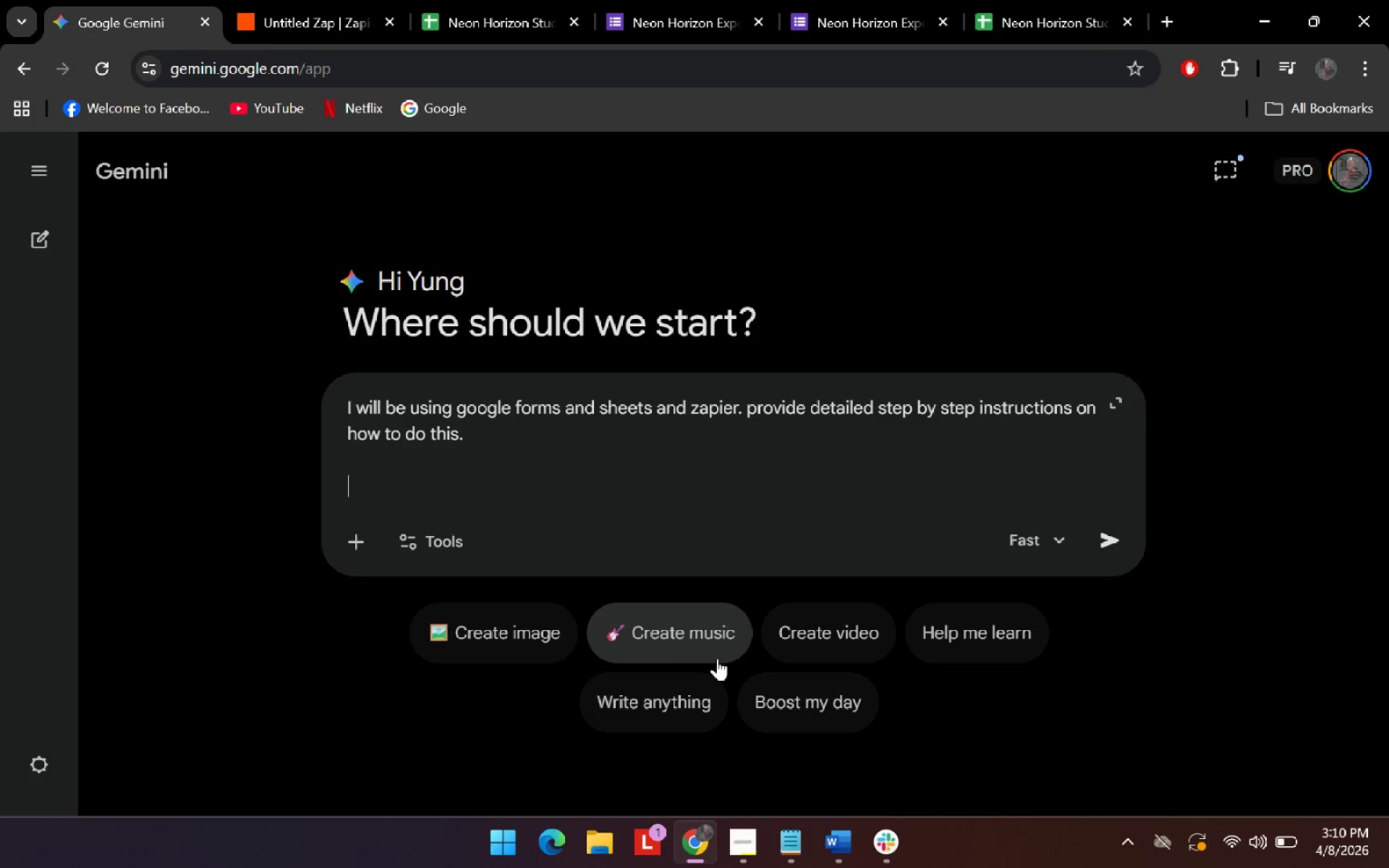 
key(Alt+Tab)
 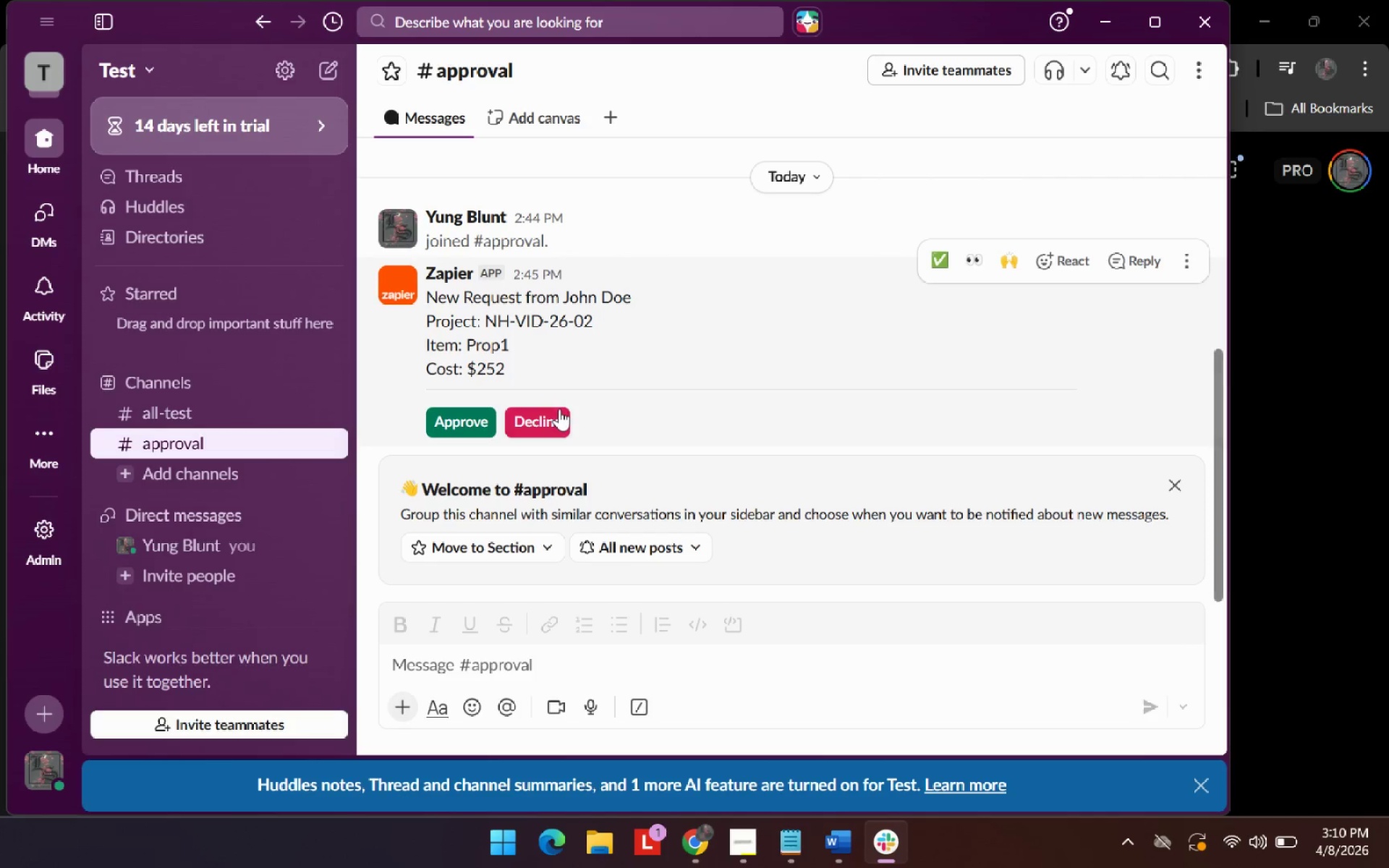 
key(Alt+Tab)
 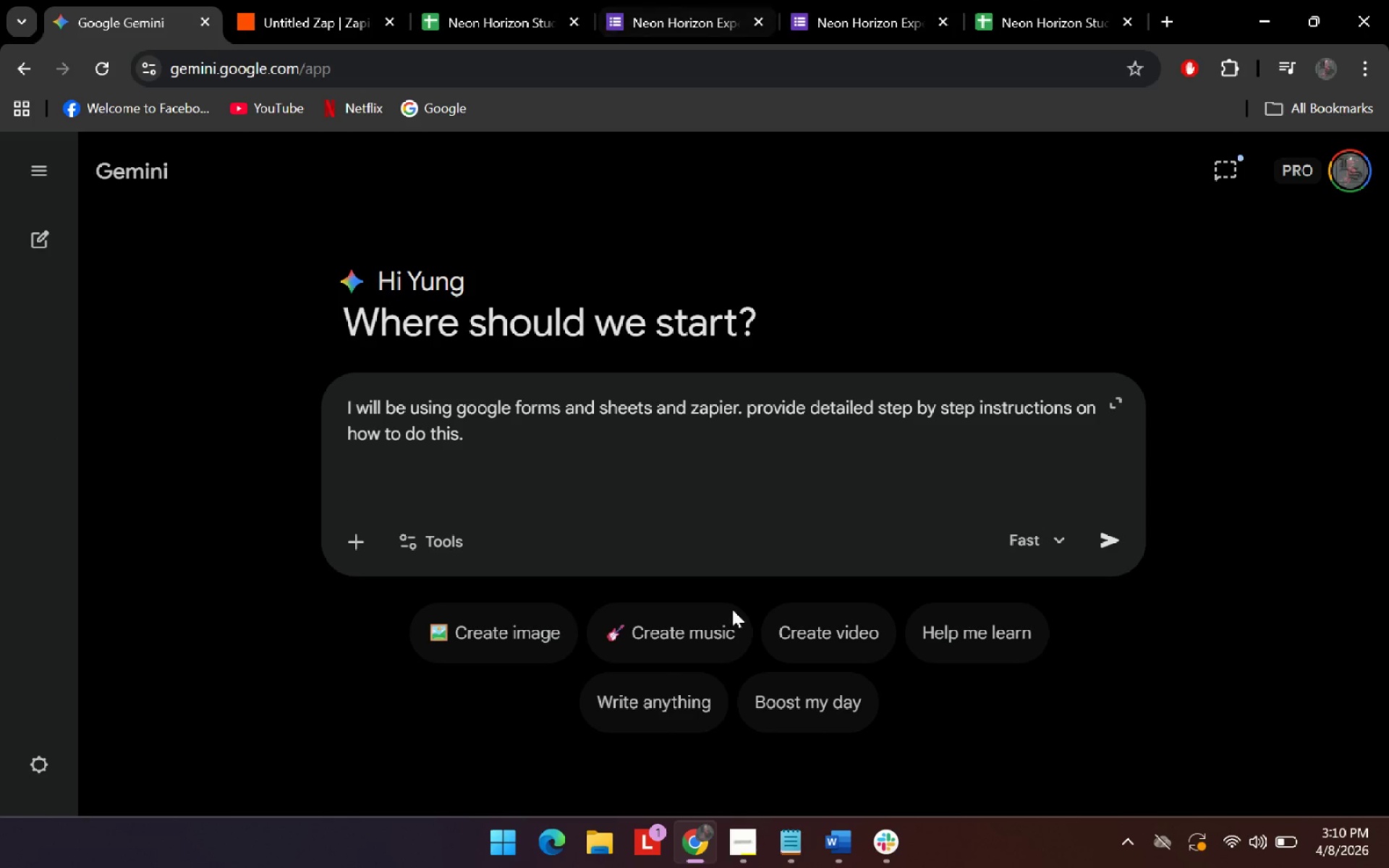 
left_click([742, 867])